 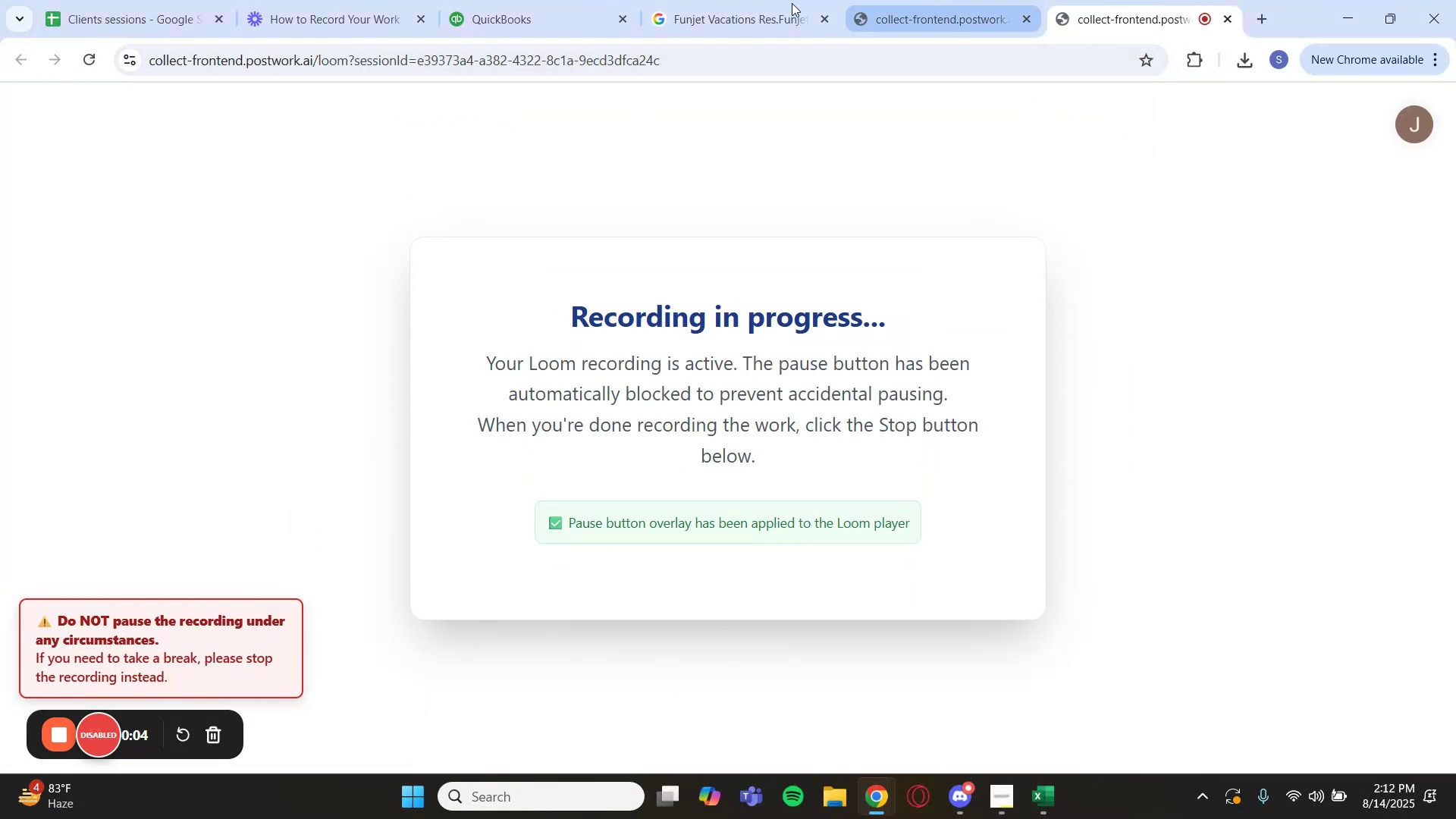 
mouse_move([1096, 704])
 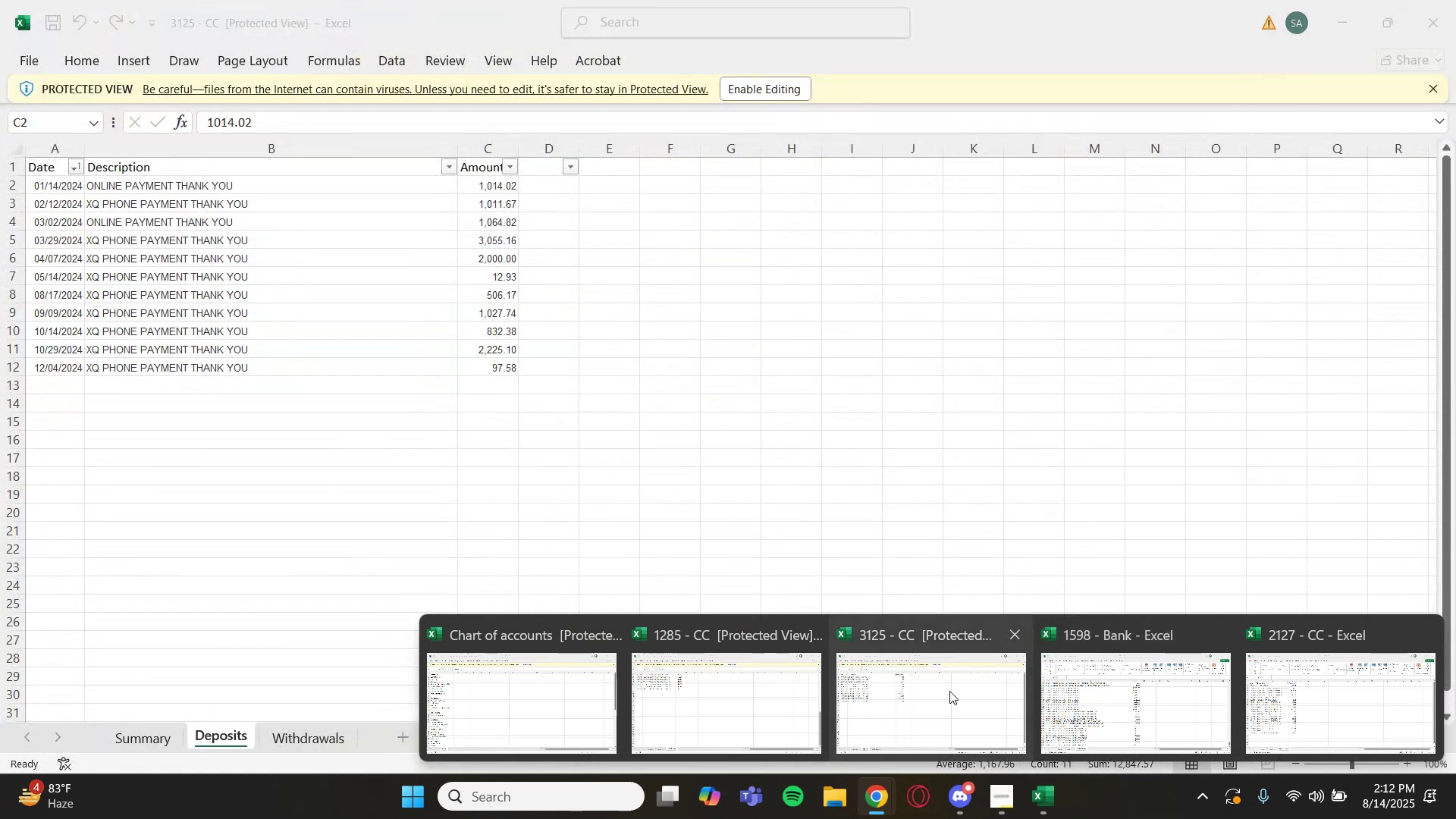 
left_click([949, 690])
 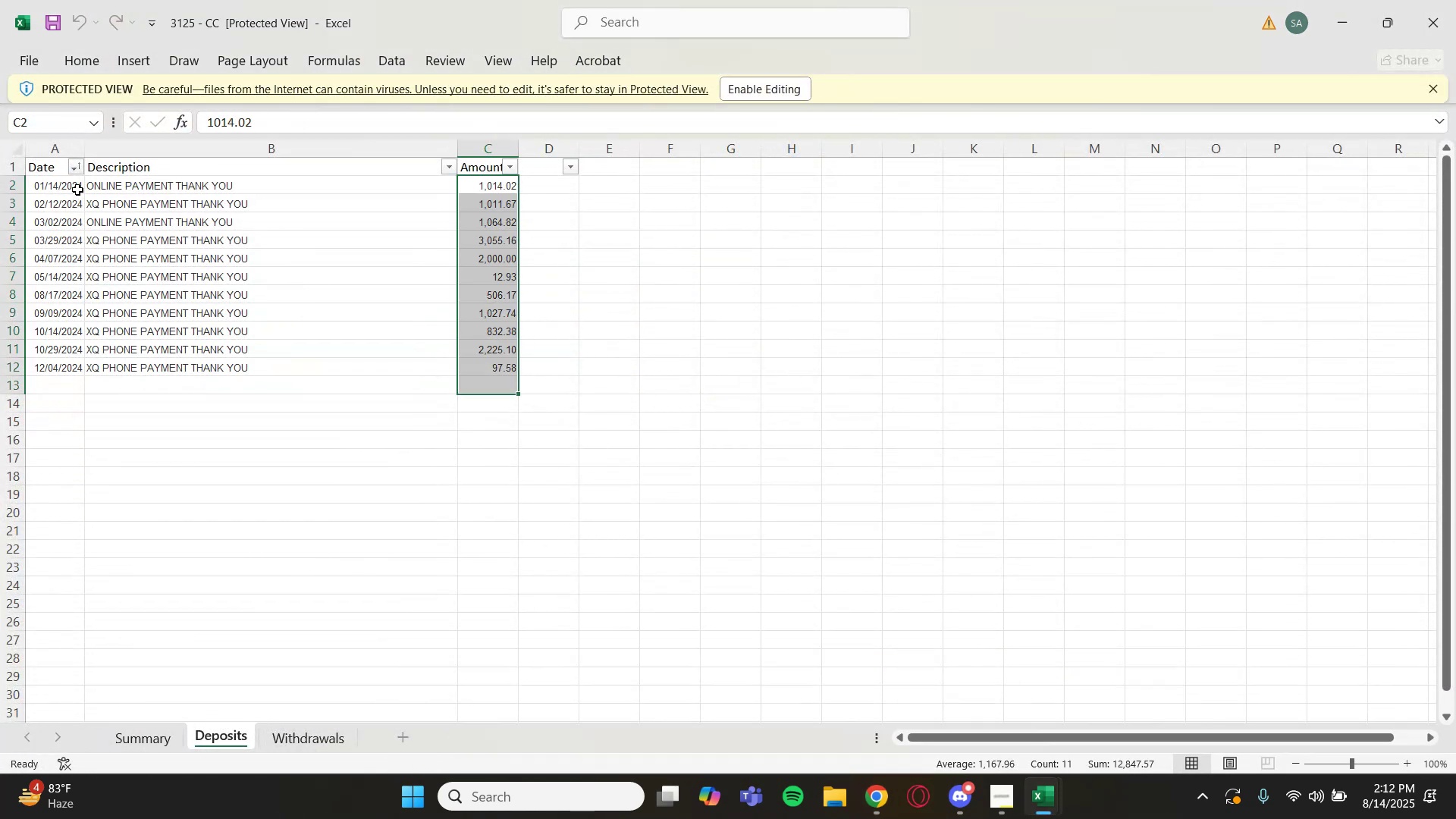 
left_click_drag(start_coordinate=[58, 186], to_coordinate=[475, 366])
 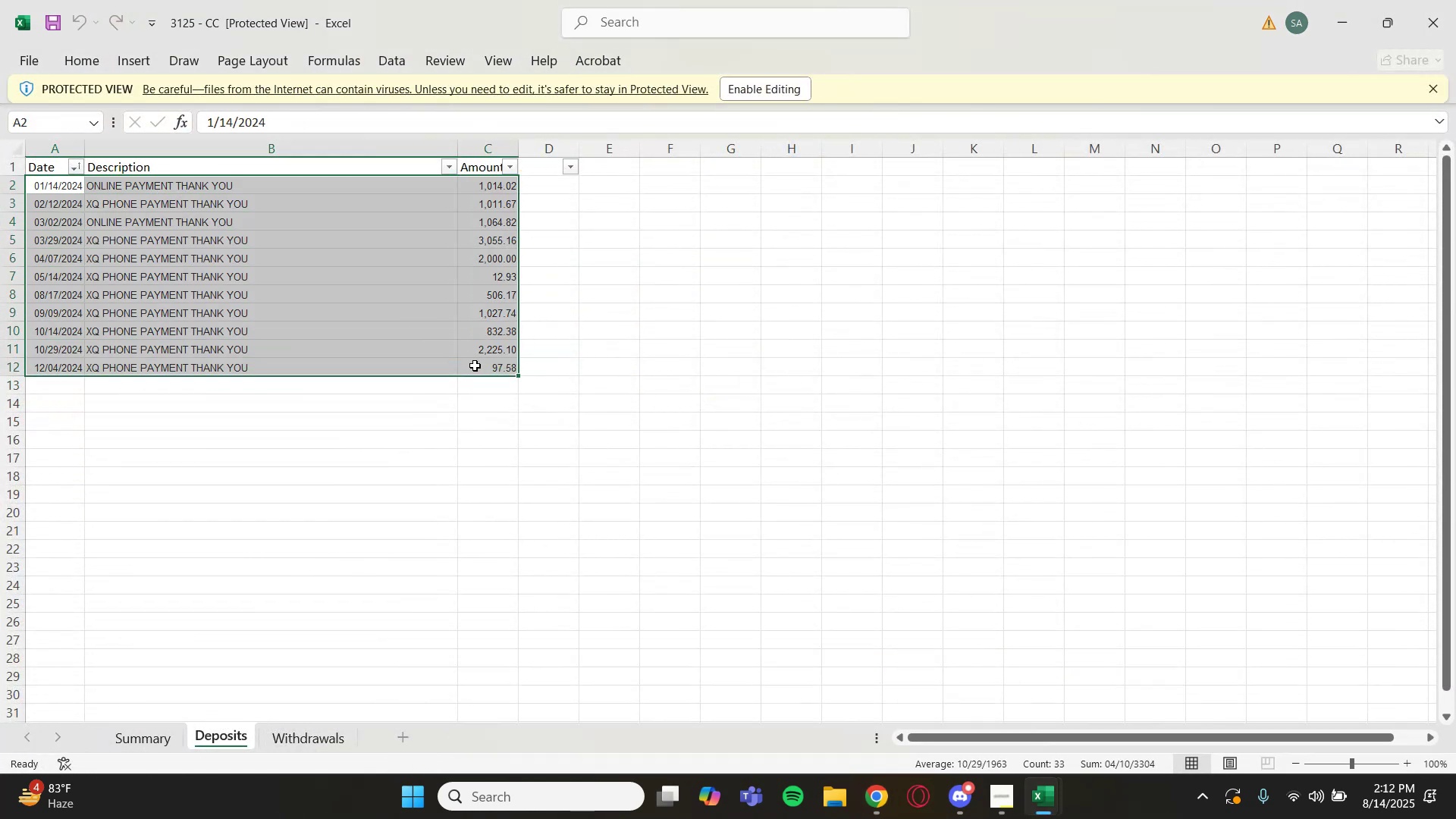 
key(Control+C)
 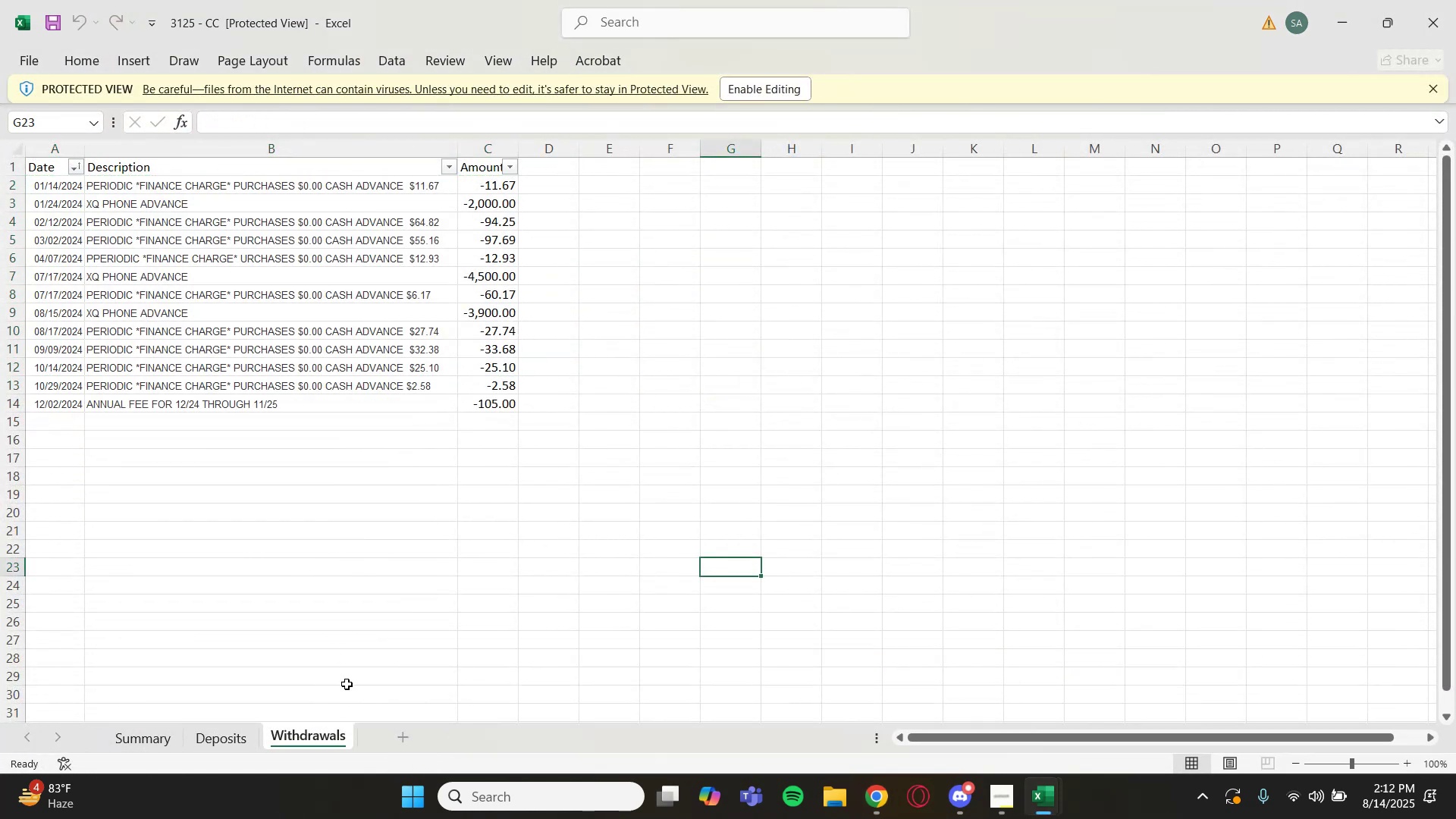 
left_click_drag(start_coordinate=[38, 422], to_coordinate=[480, 474])
 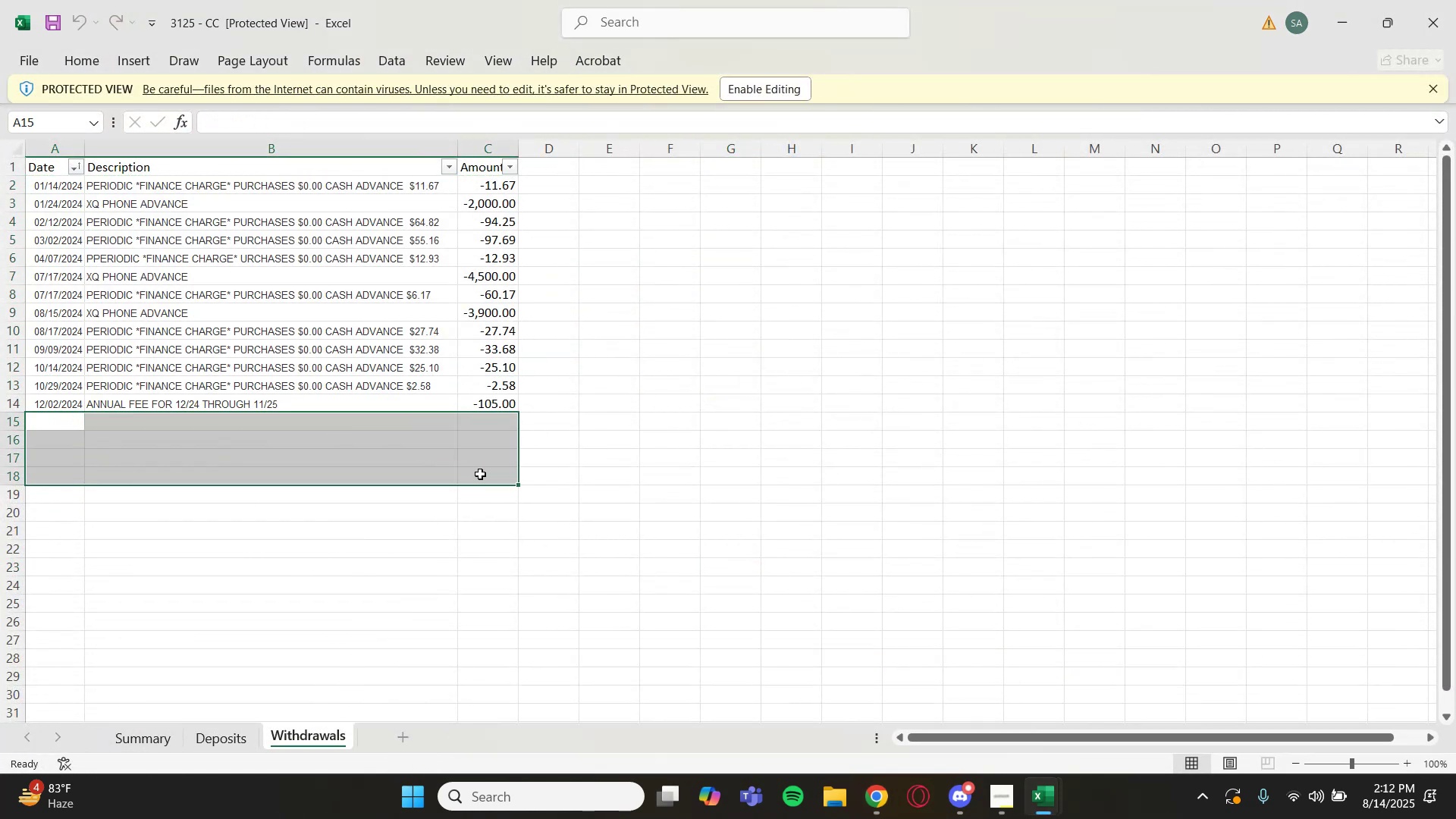 
key(Control+V)
 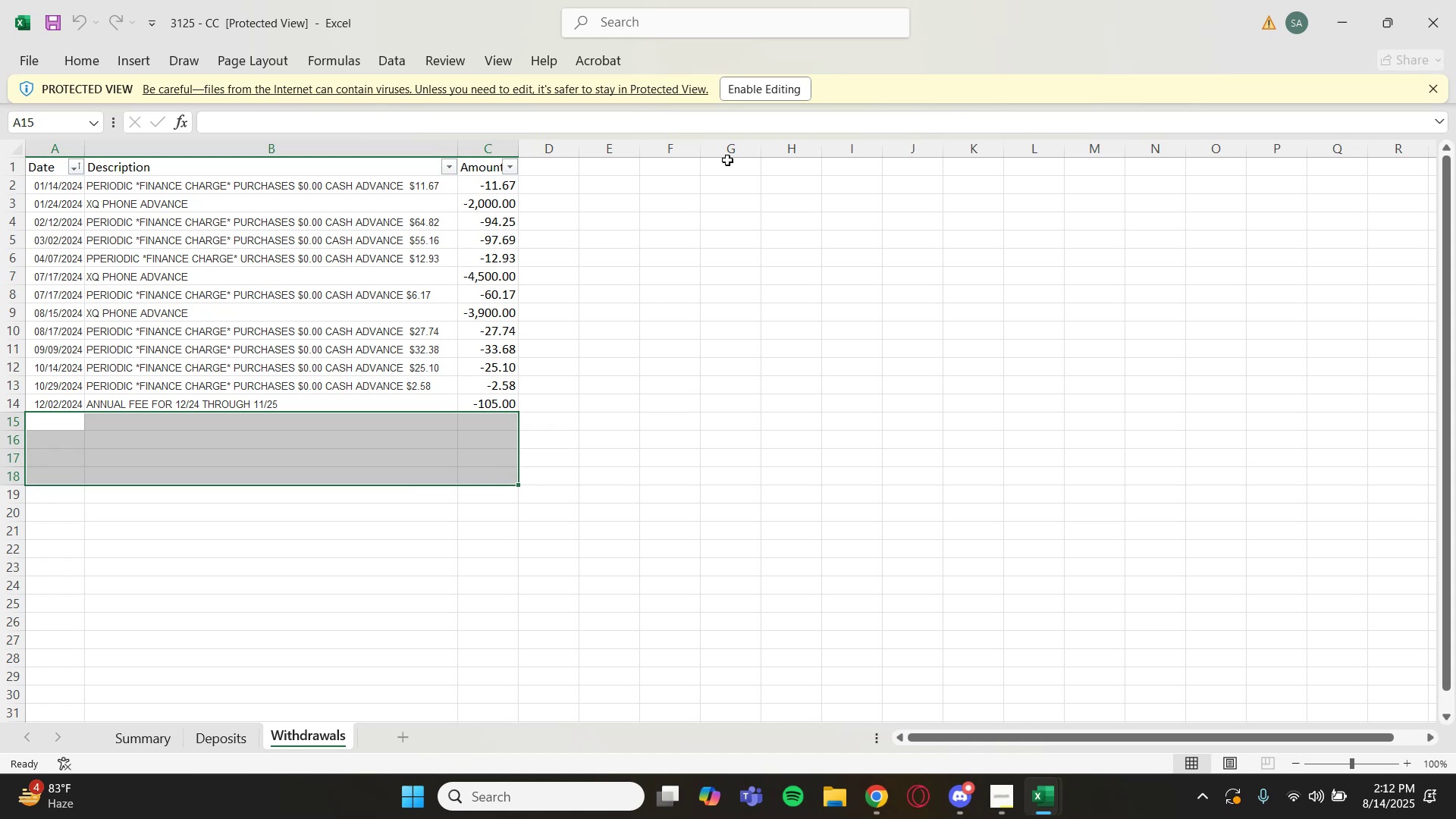 
left_click([771, 95])
 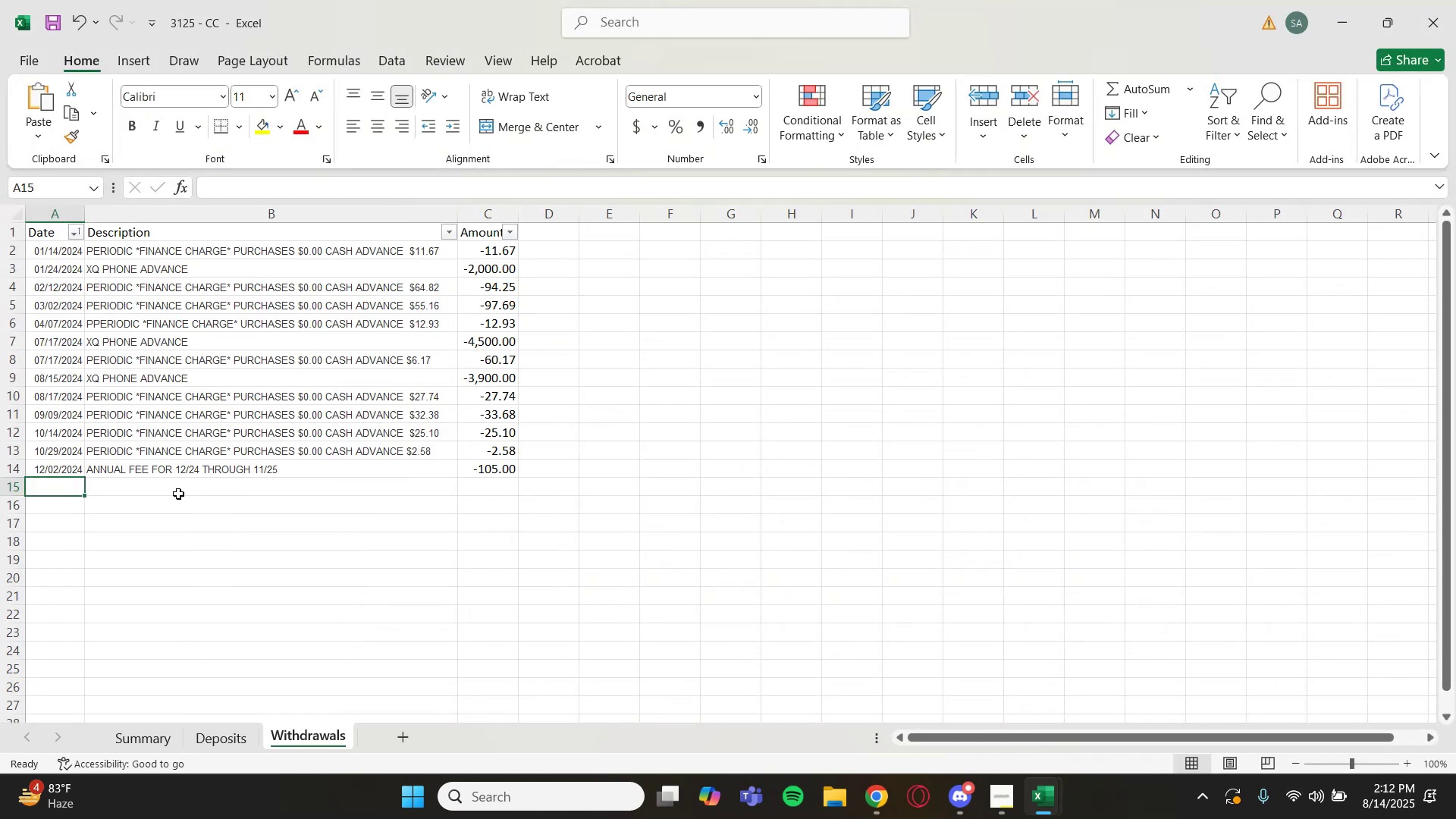 
key(Control+V)
 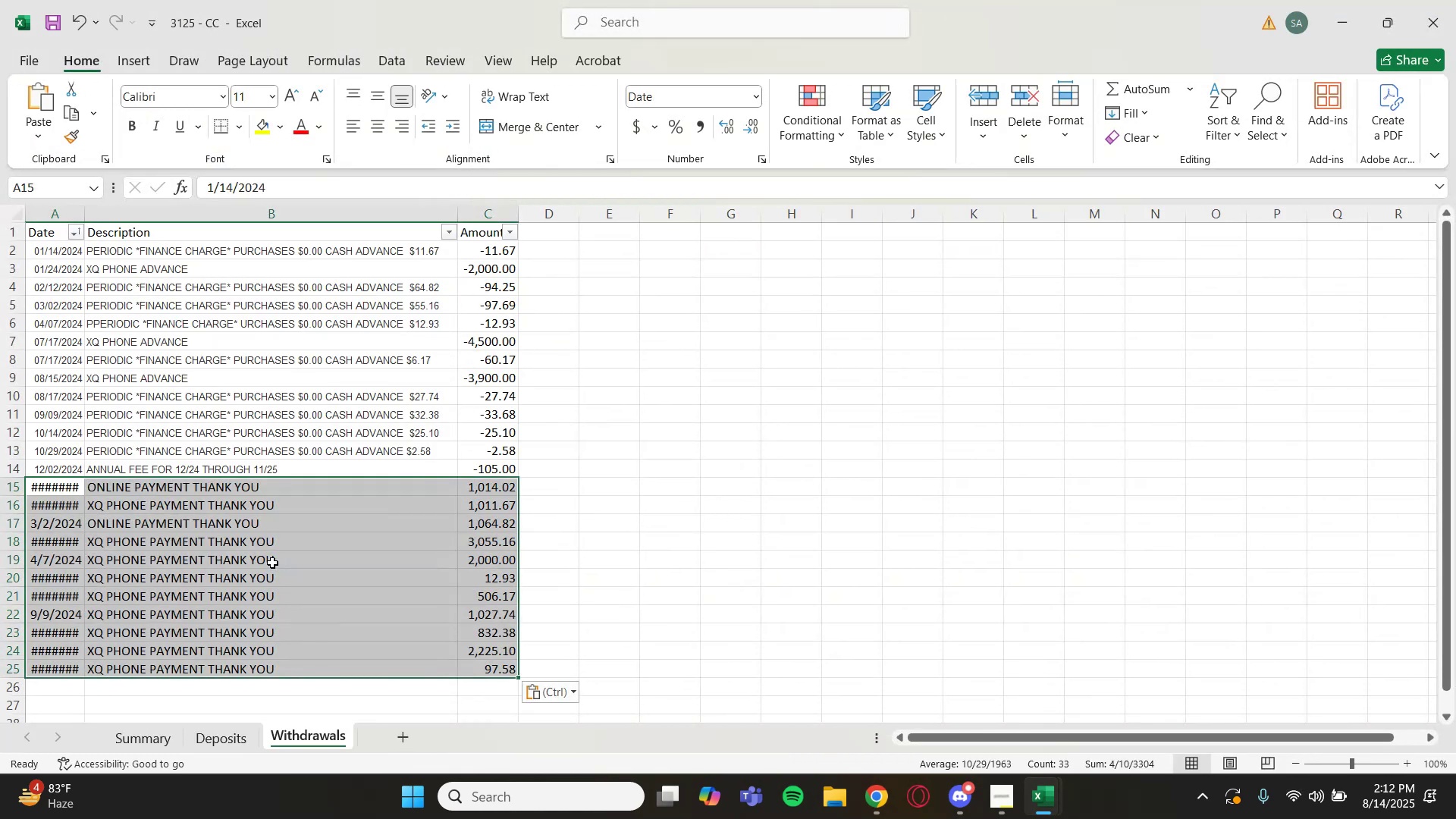 
key(Control+Z)
 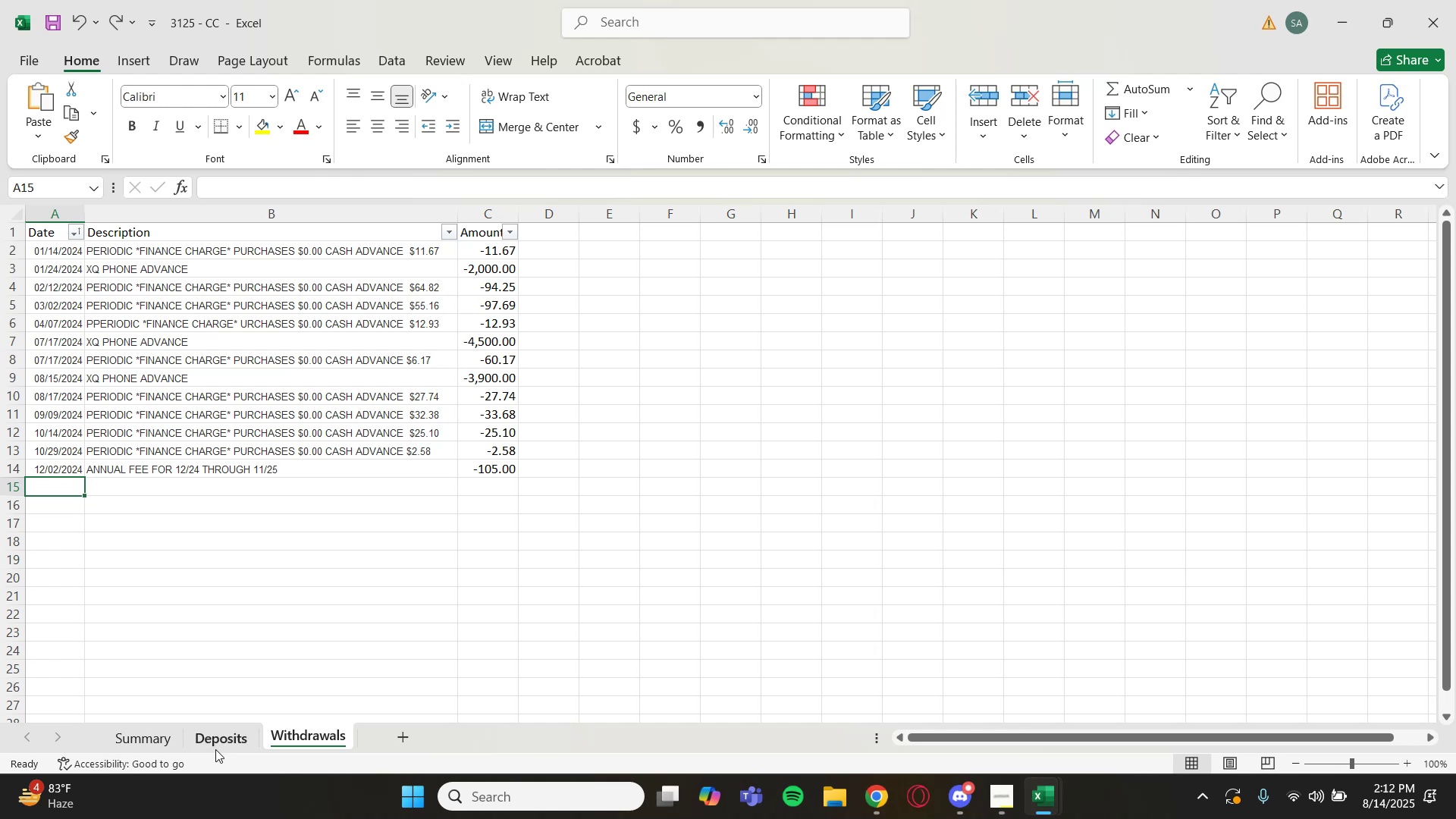 
left_click([217, 737])
 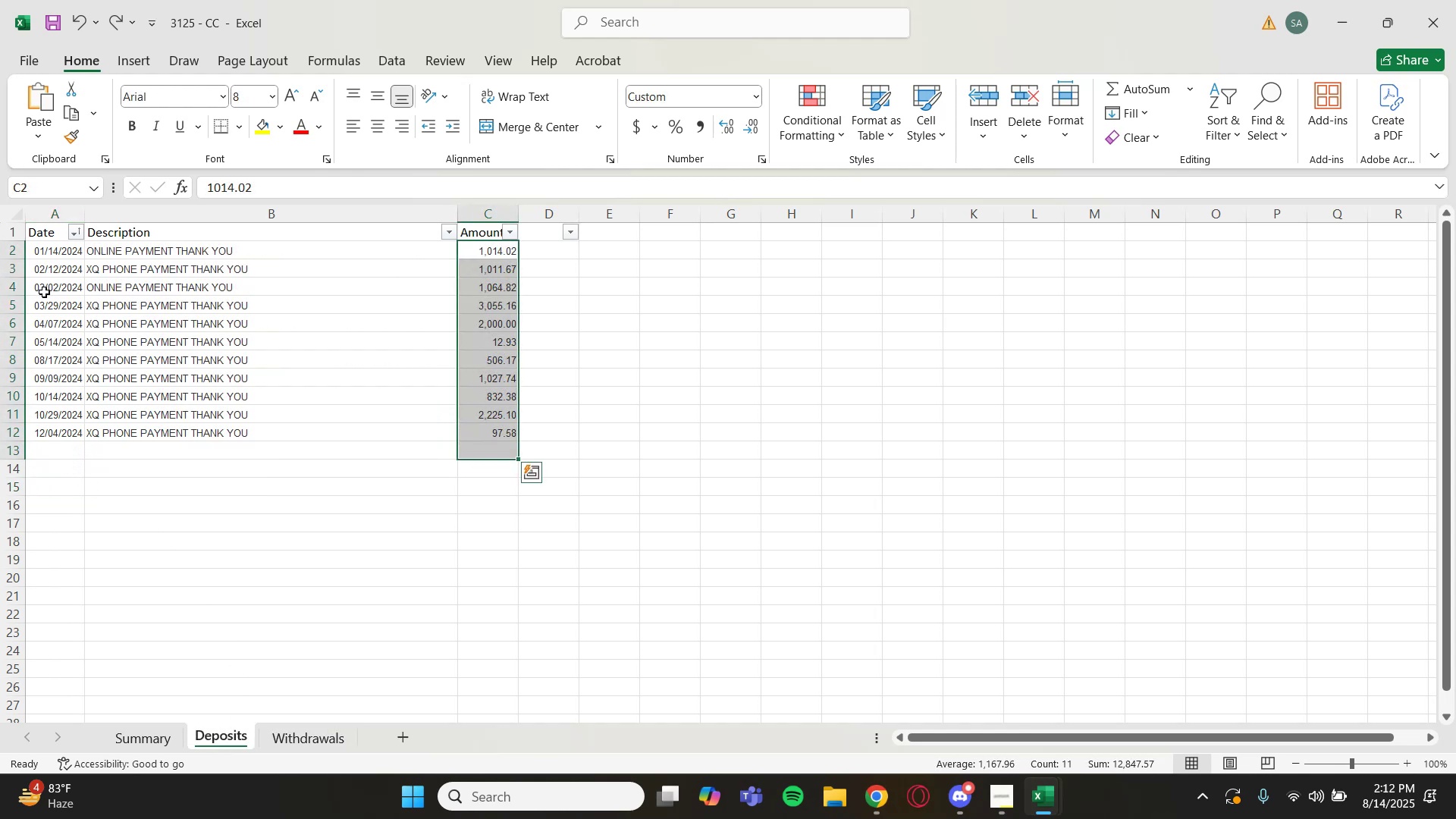 
left_click_drag(start_coordinate=[52, 254], to_coordinate=[500, 431])
 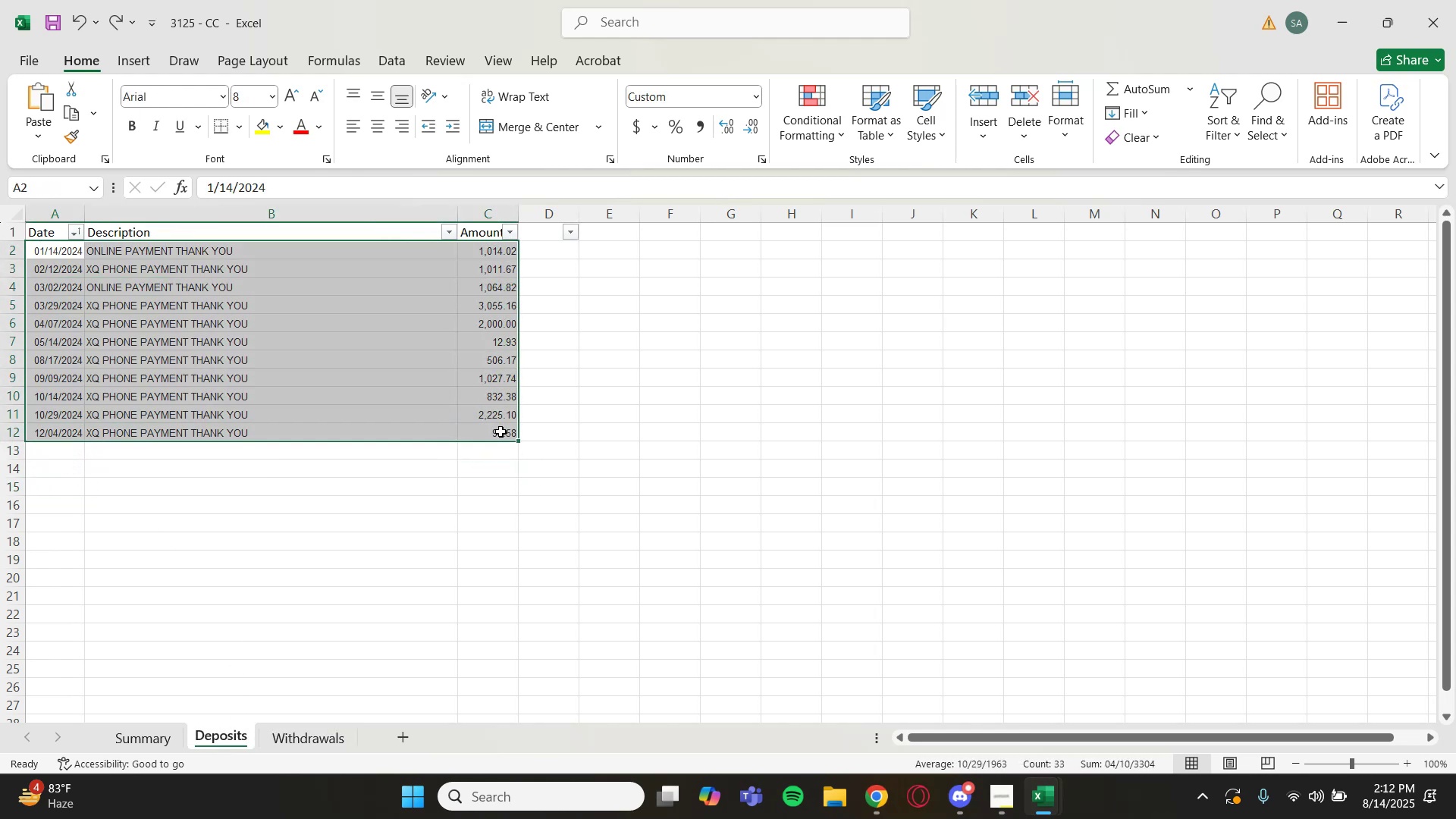 
key(Control+C)
 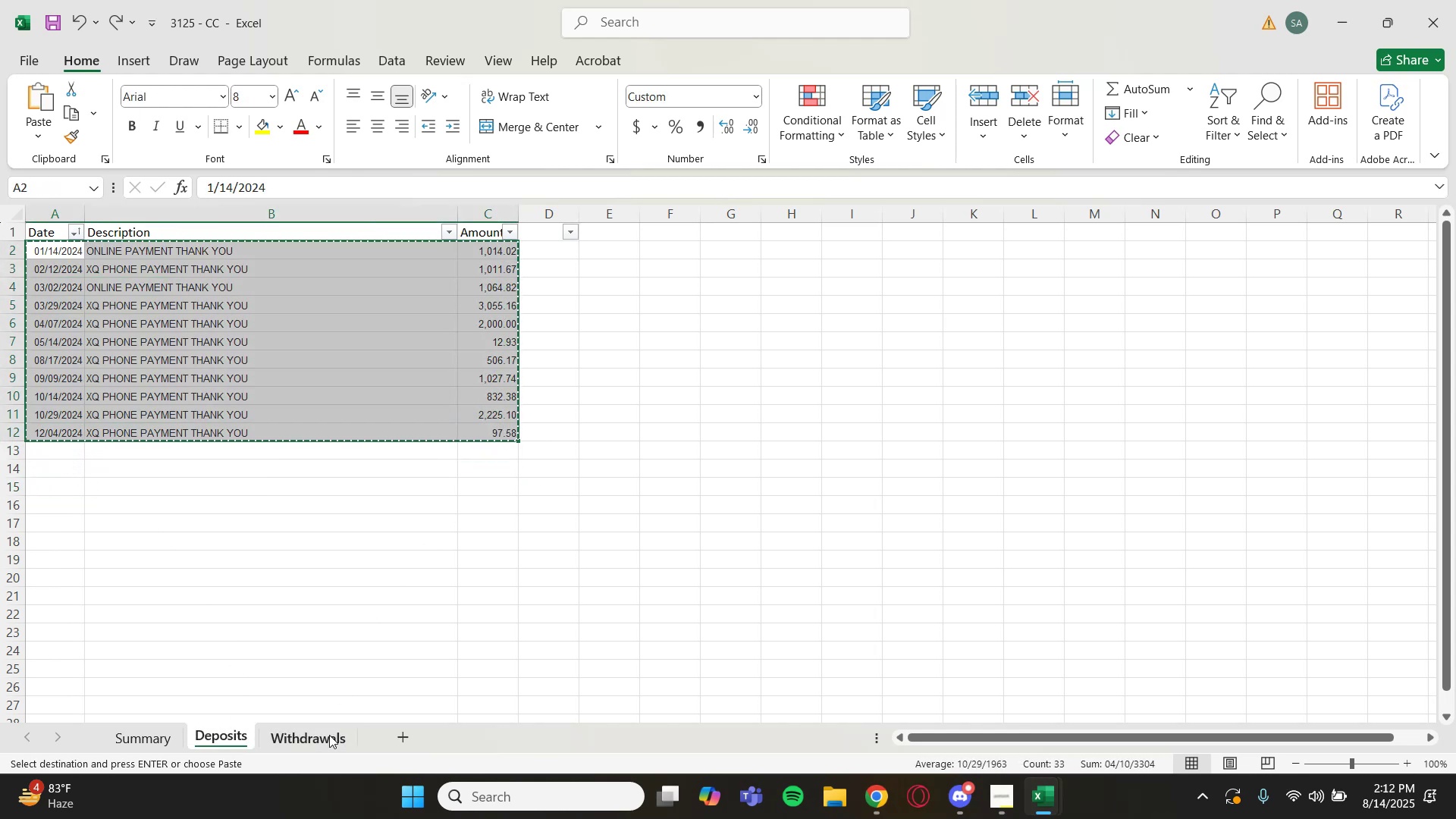 
left_click([322, 744])
 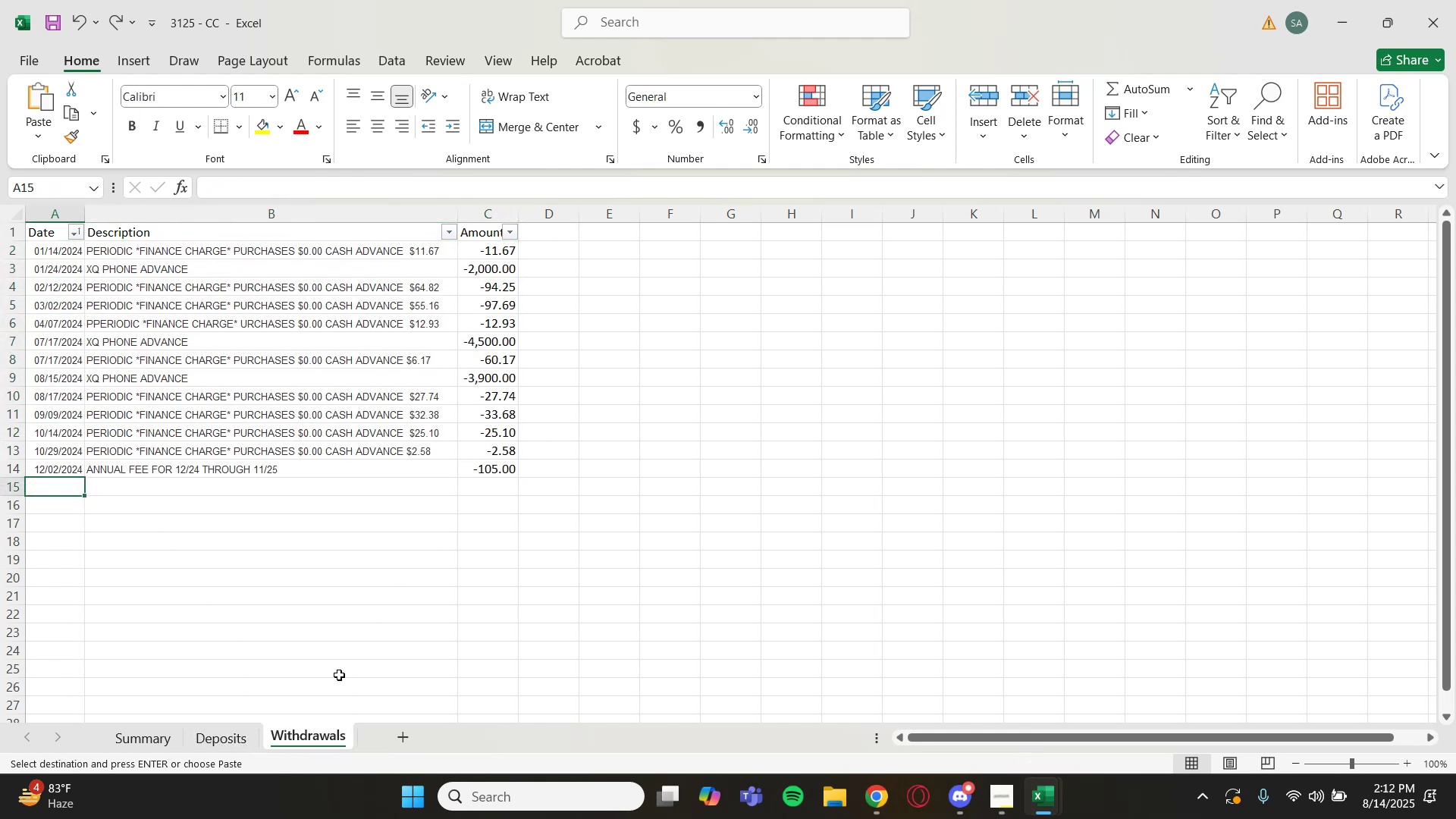 
key(Control+V)
 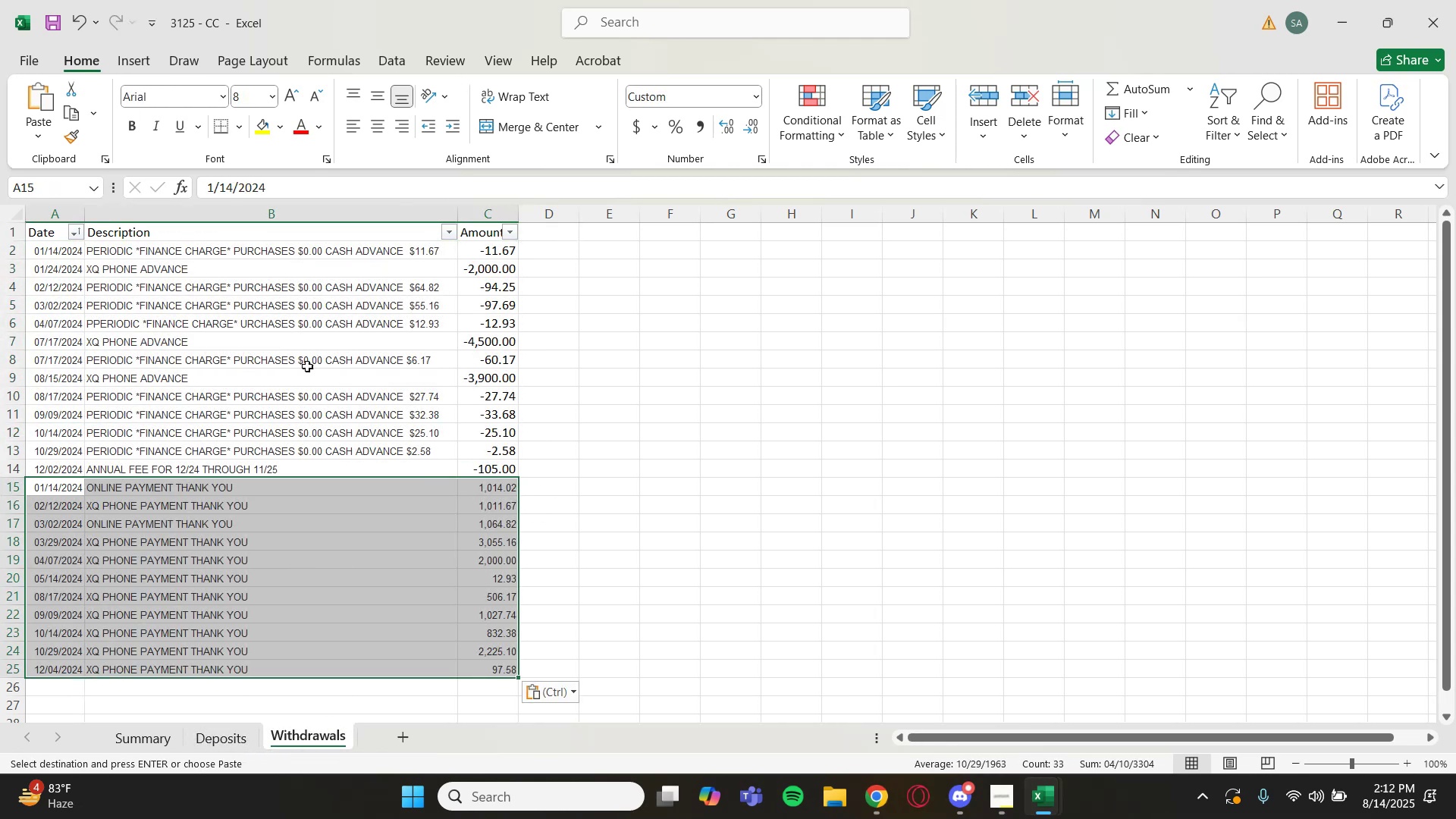 
mouse_move([435, 261])
 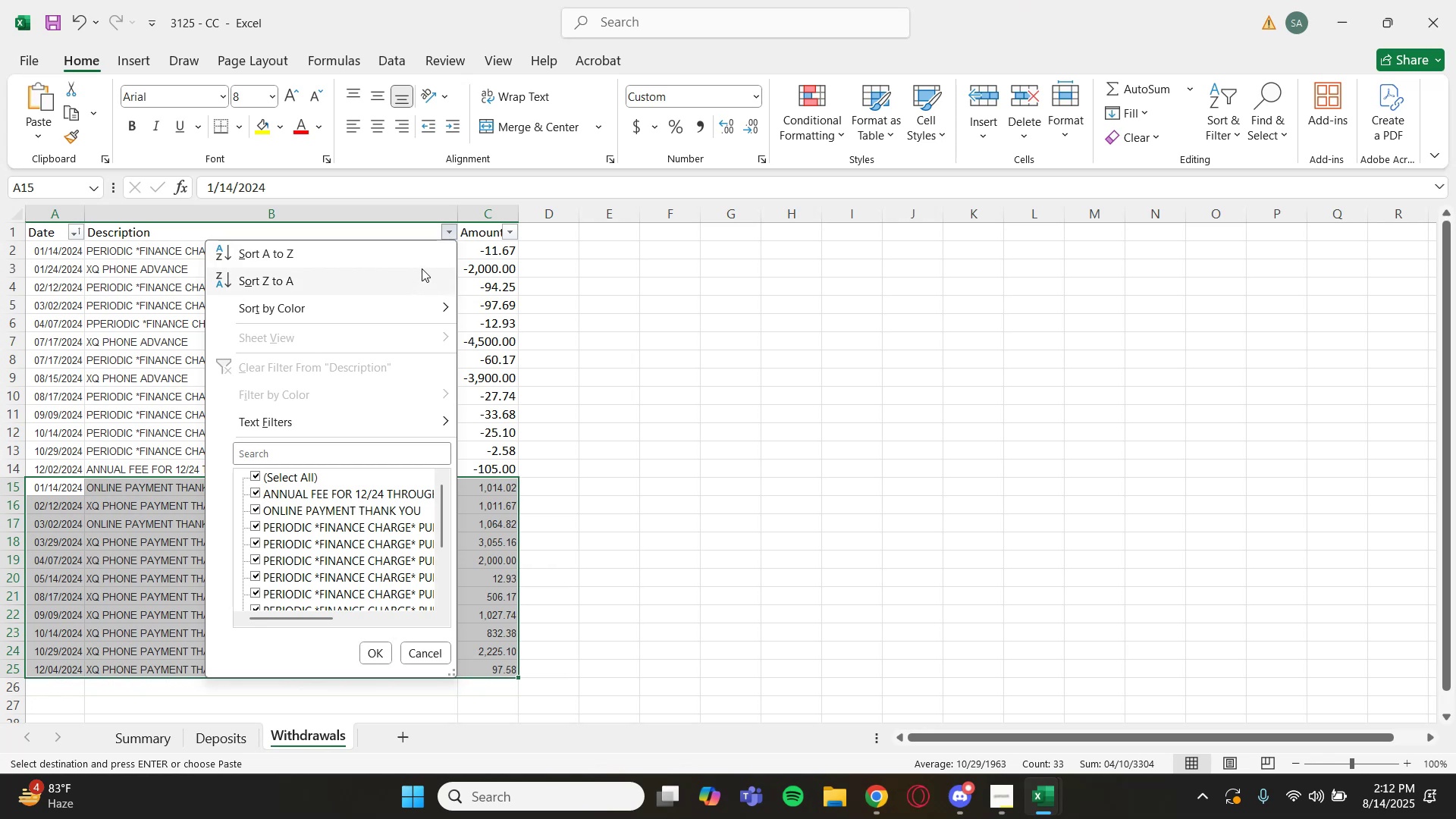 
left_click([427, 256])
 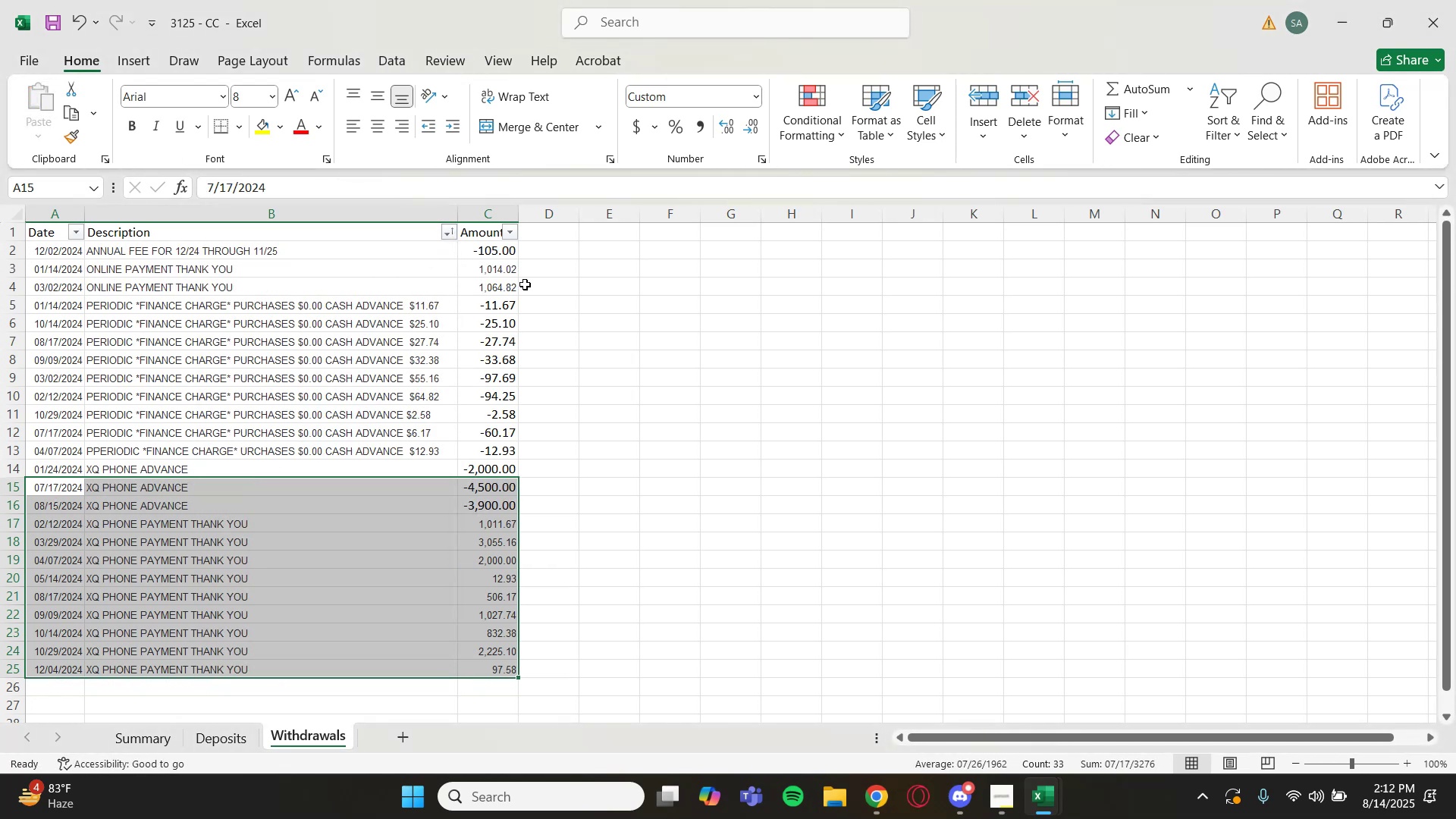 
left_click([670, 293])
 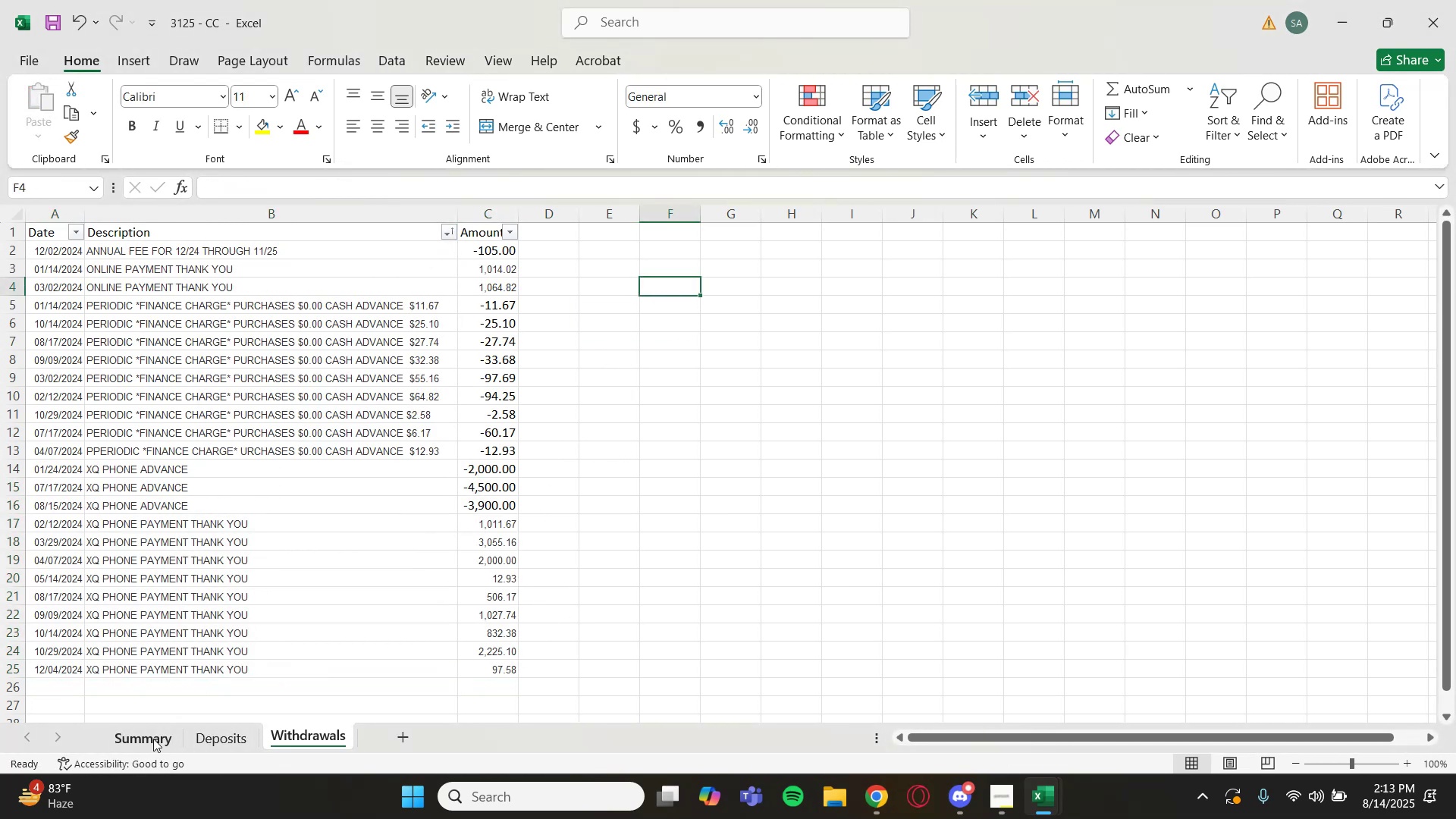 
wait(10.34)
 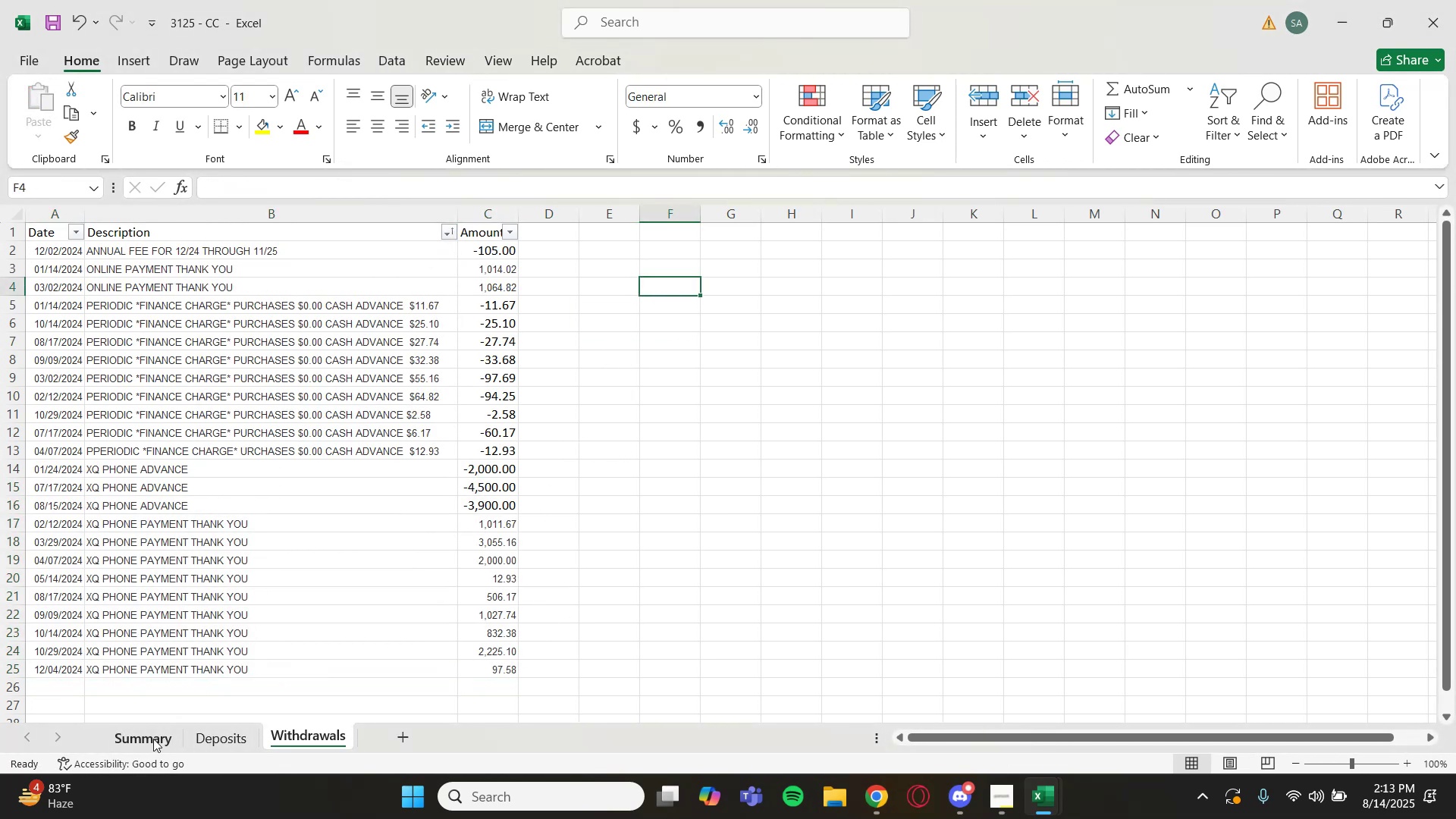 
left_click([752, 705])
 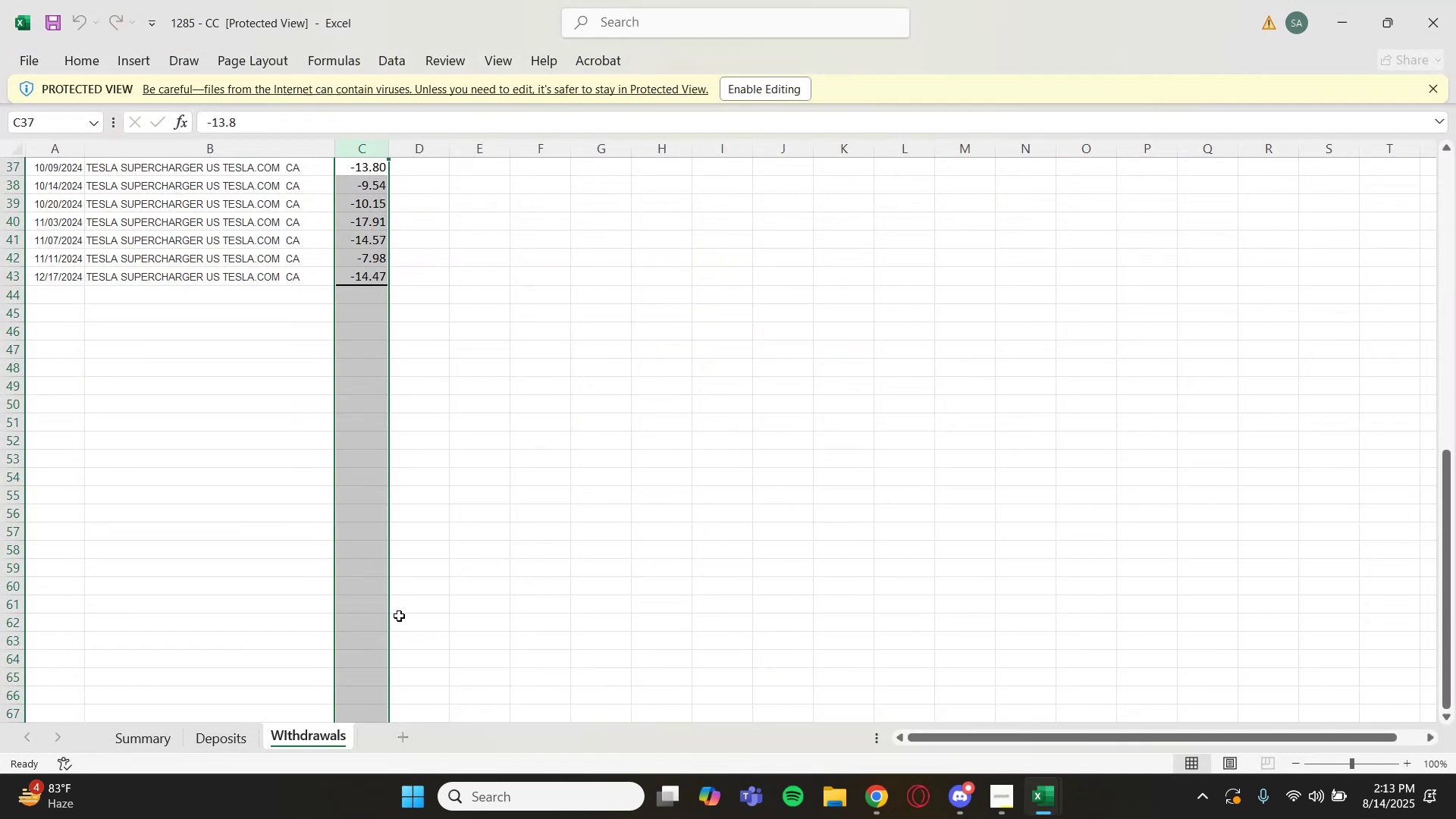 
scroll: coordinate [262, 447], scroll_direction: up, amount: 17.0
 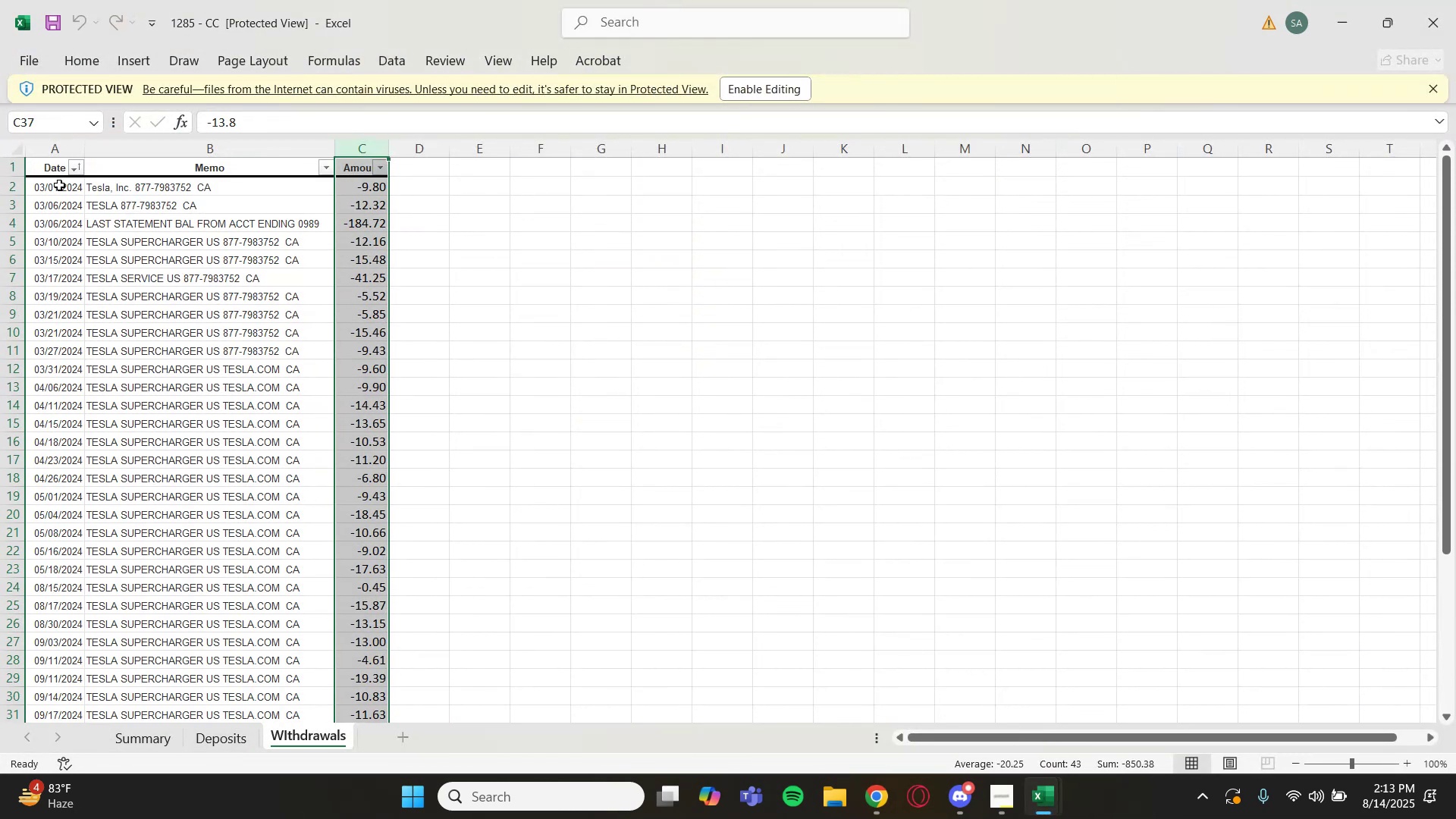 
left_click_drag(start_coordinate=[50, 182], to_coordinate=[368, 678])
 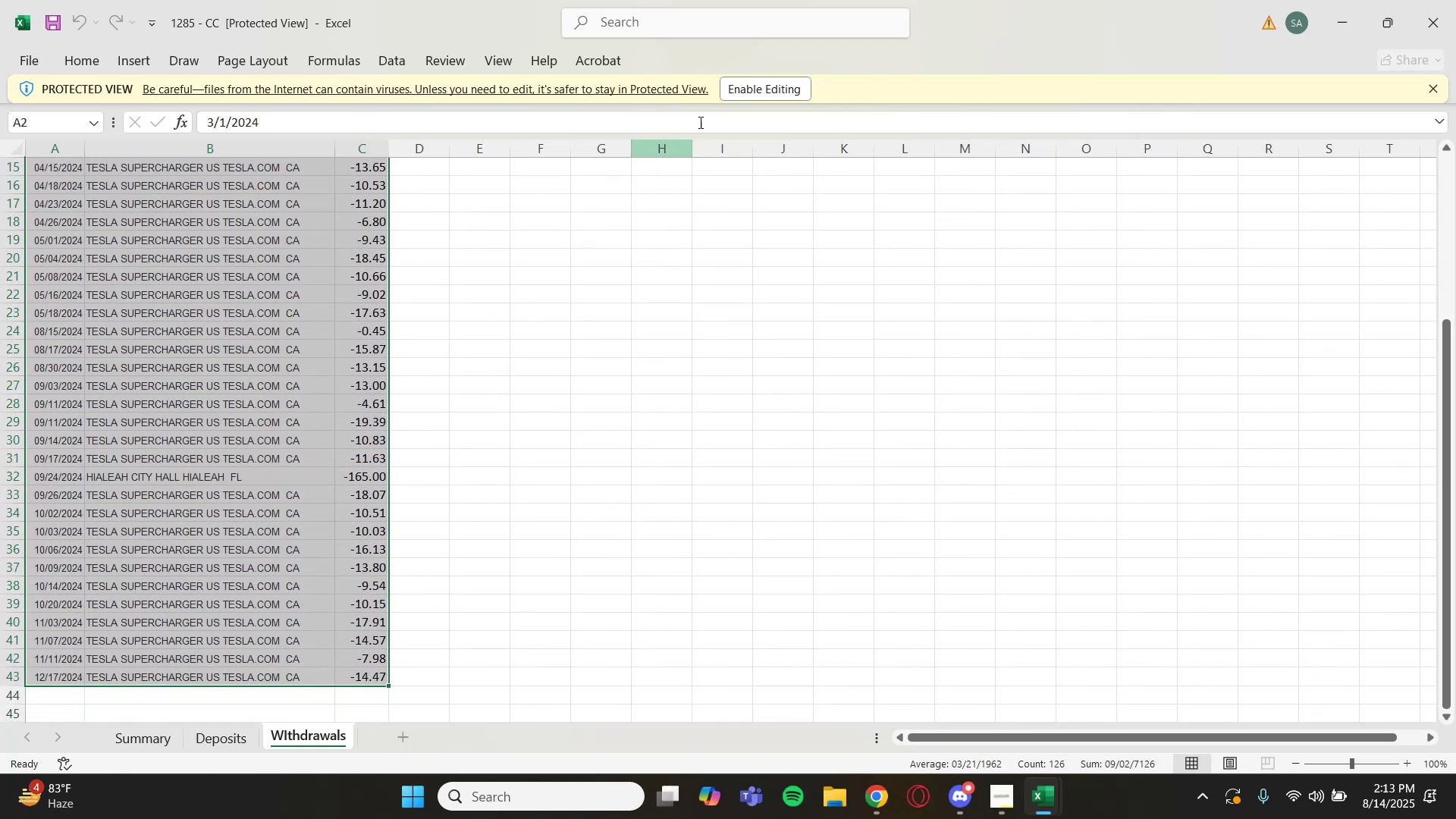 
left_click([764, 89])
 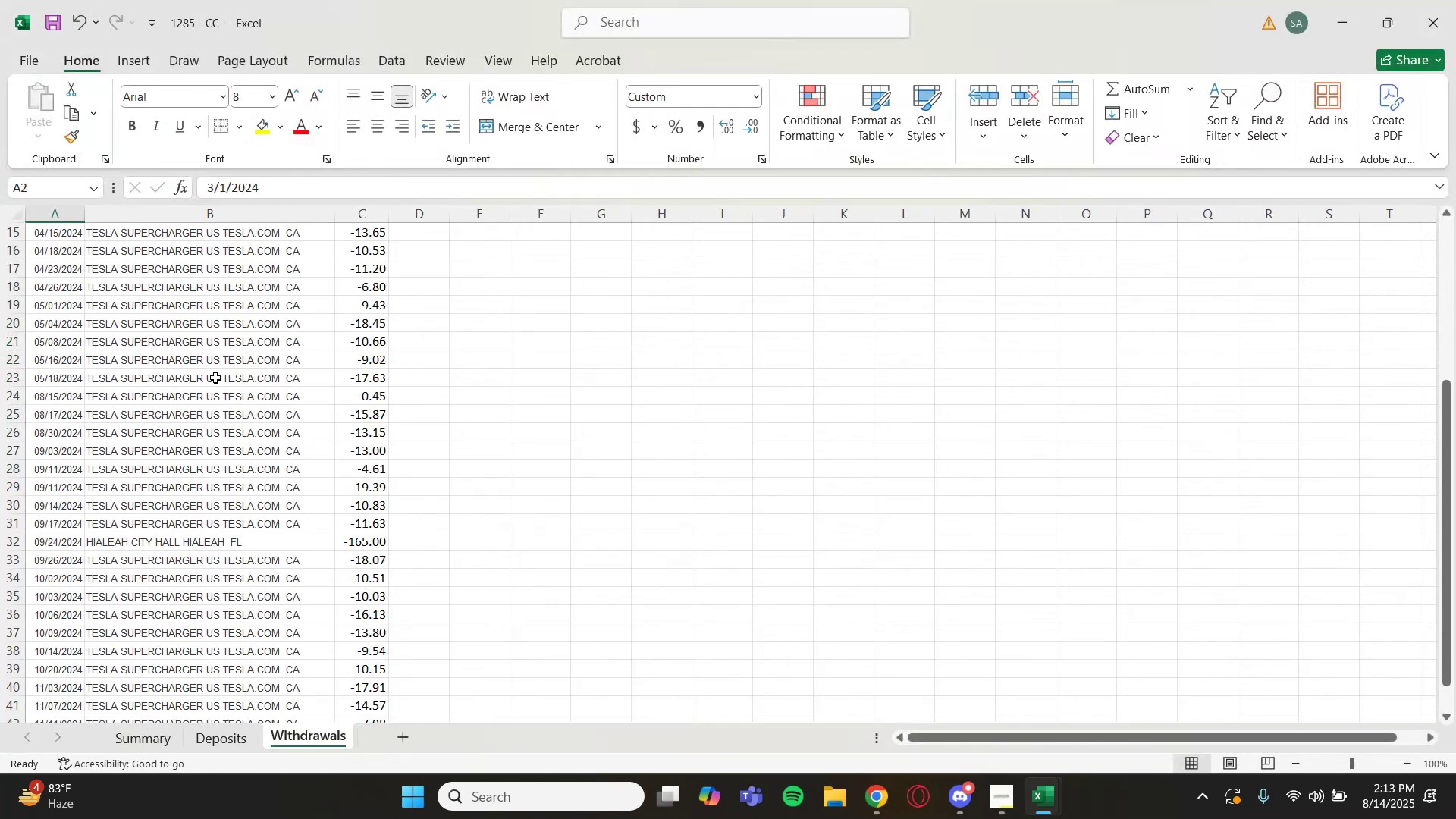 
scroll: coordinate [96, 268], scroll_direction: up, amount: 10.0
 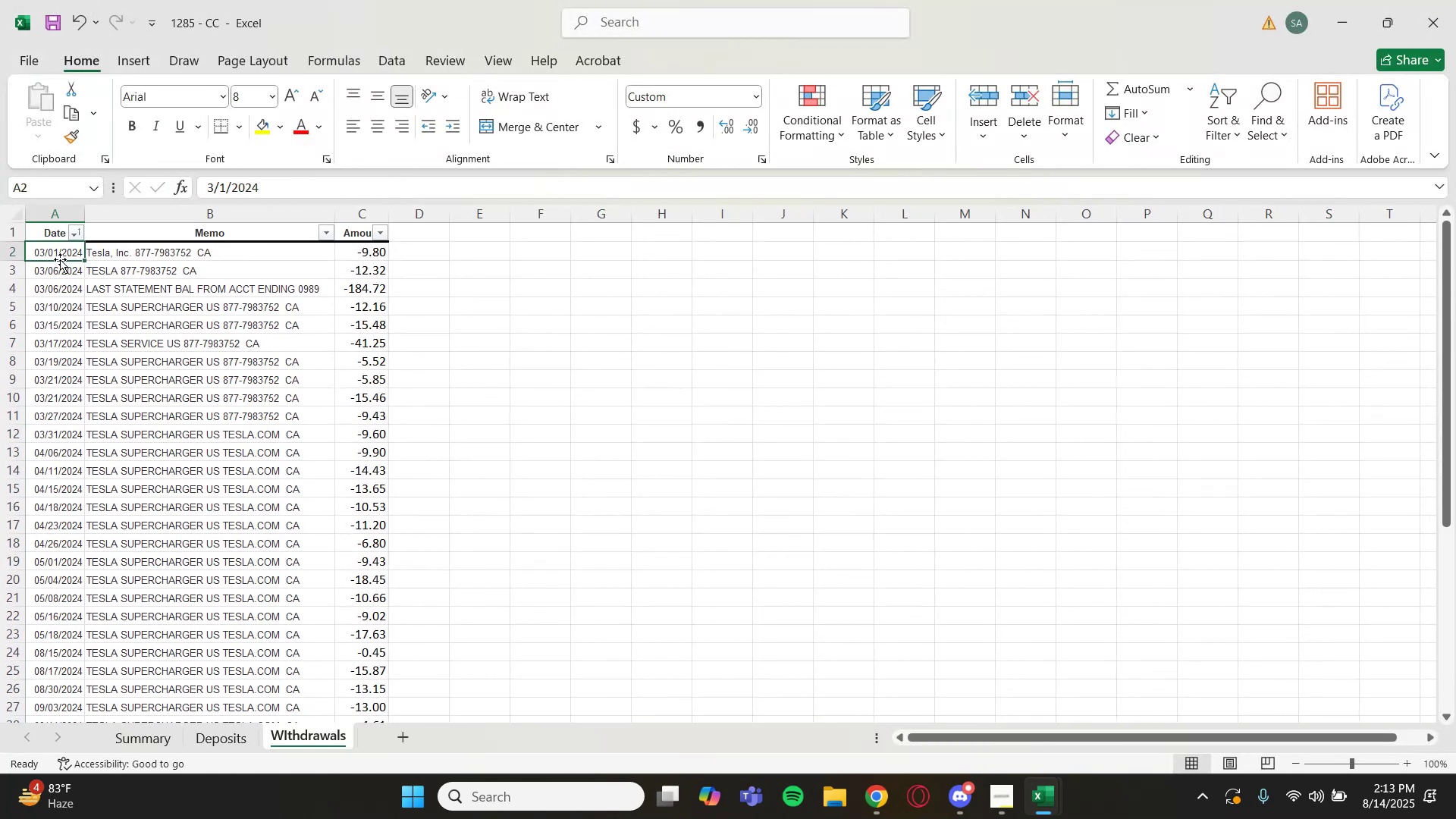 
left_click_drag(start_coordinate=[59, 253], to_coordinate=[355, 250])
 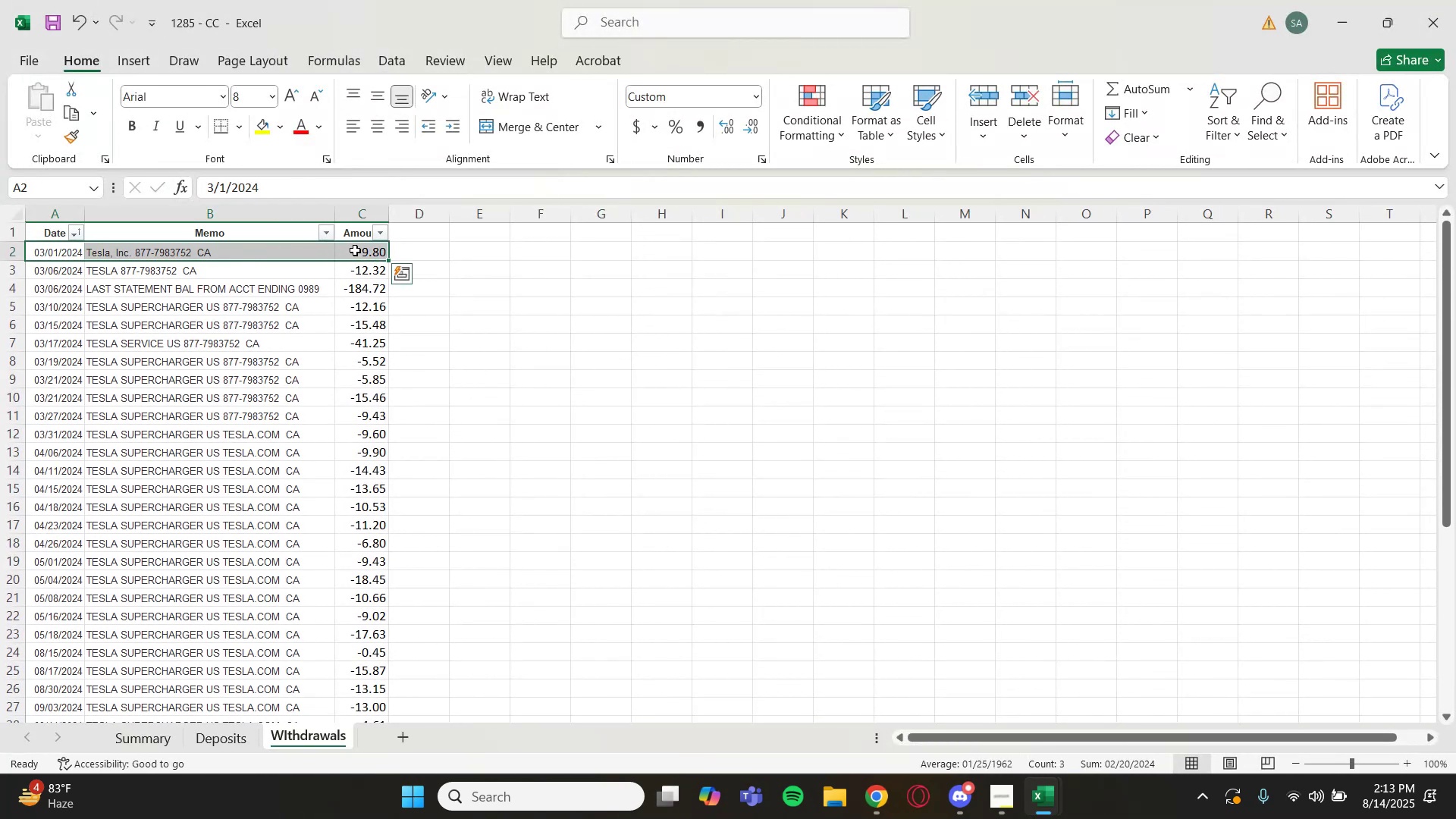 
key(Control+Shift+ArrowDown)
 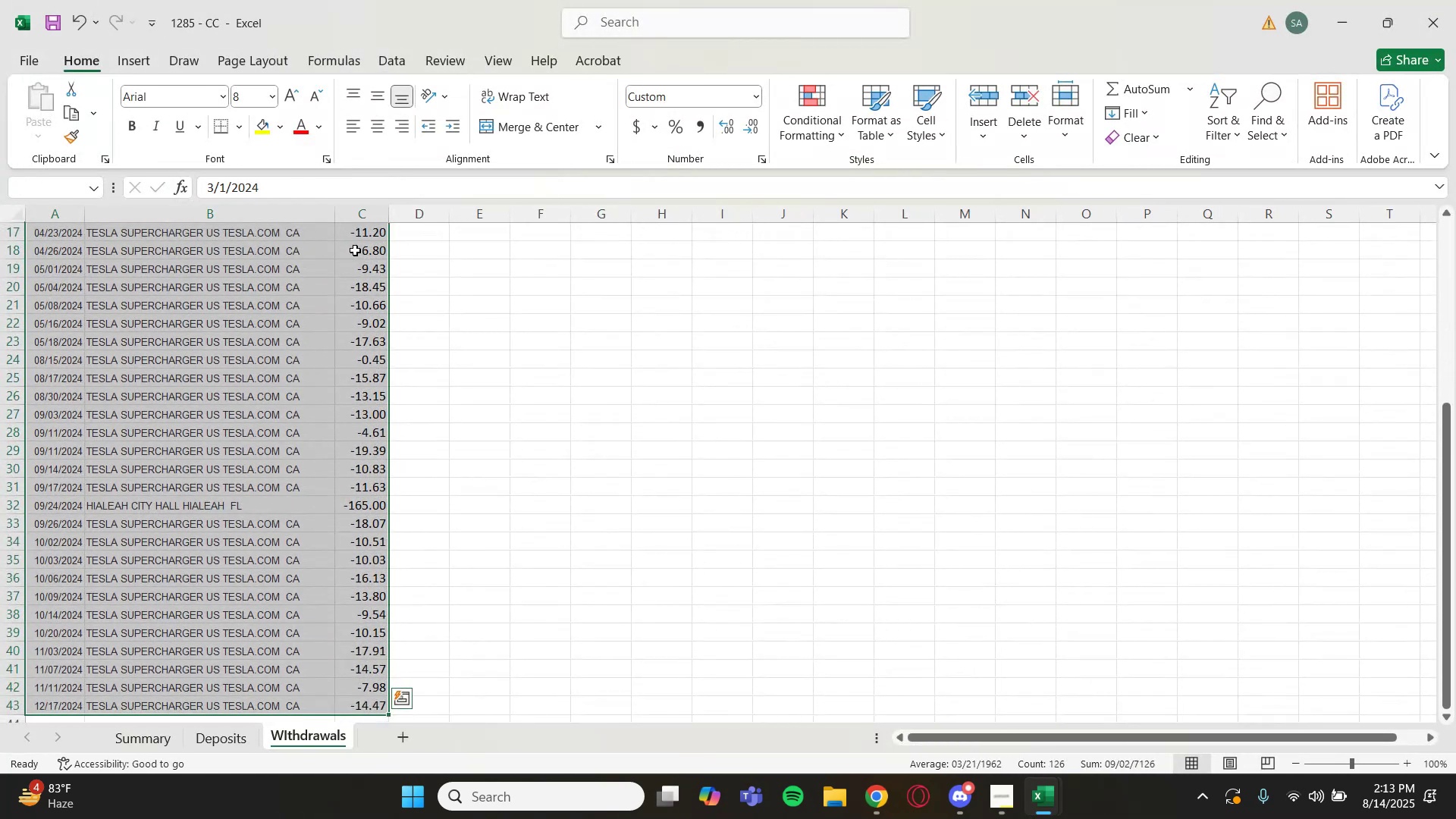 
key(Control+C)
 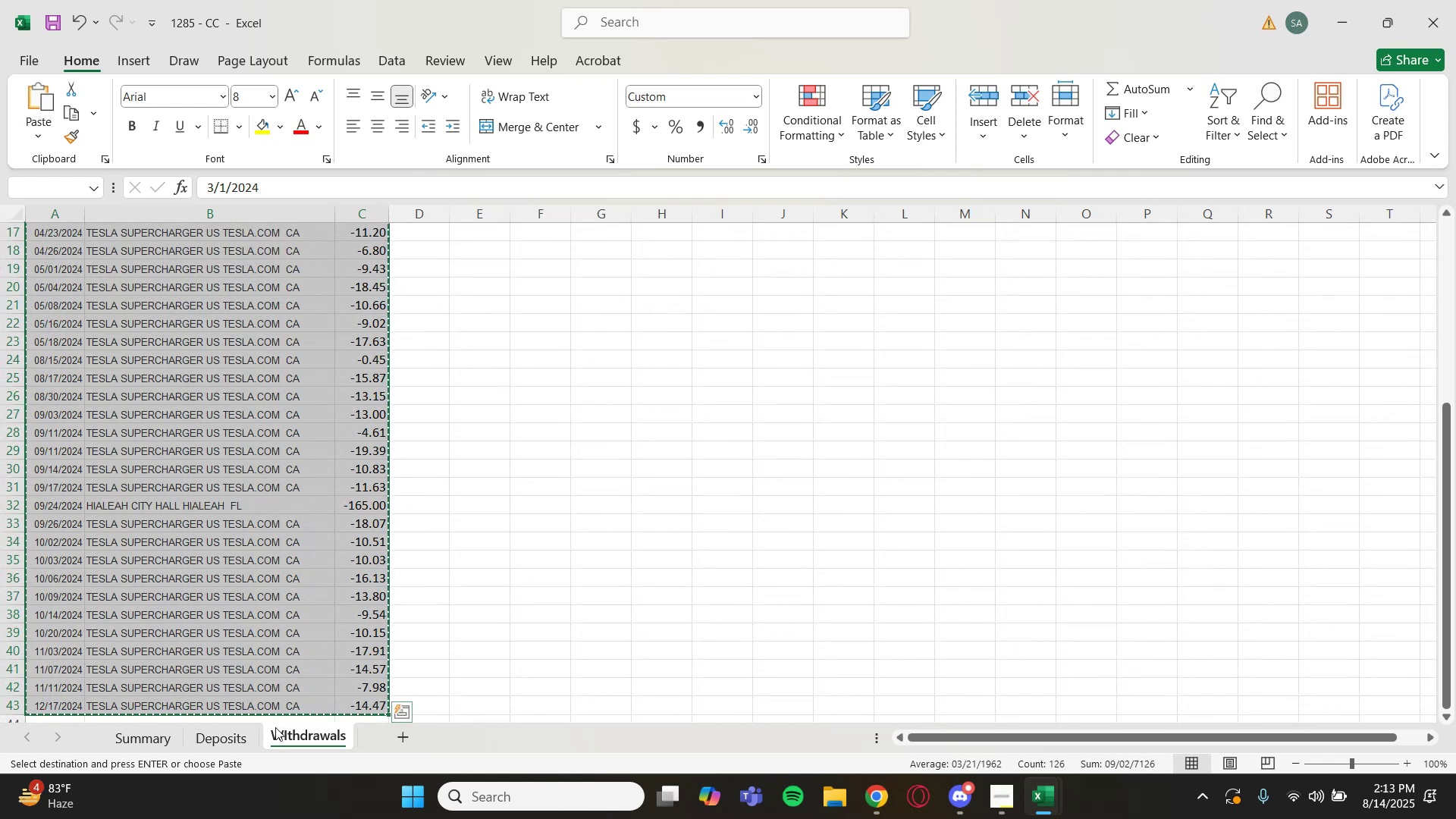 
left_click([244, 730])
 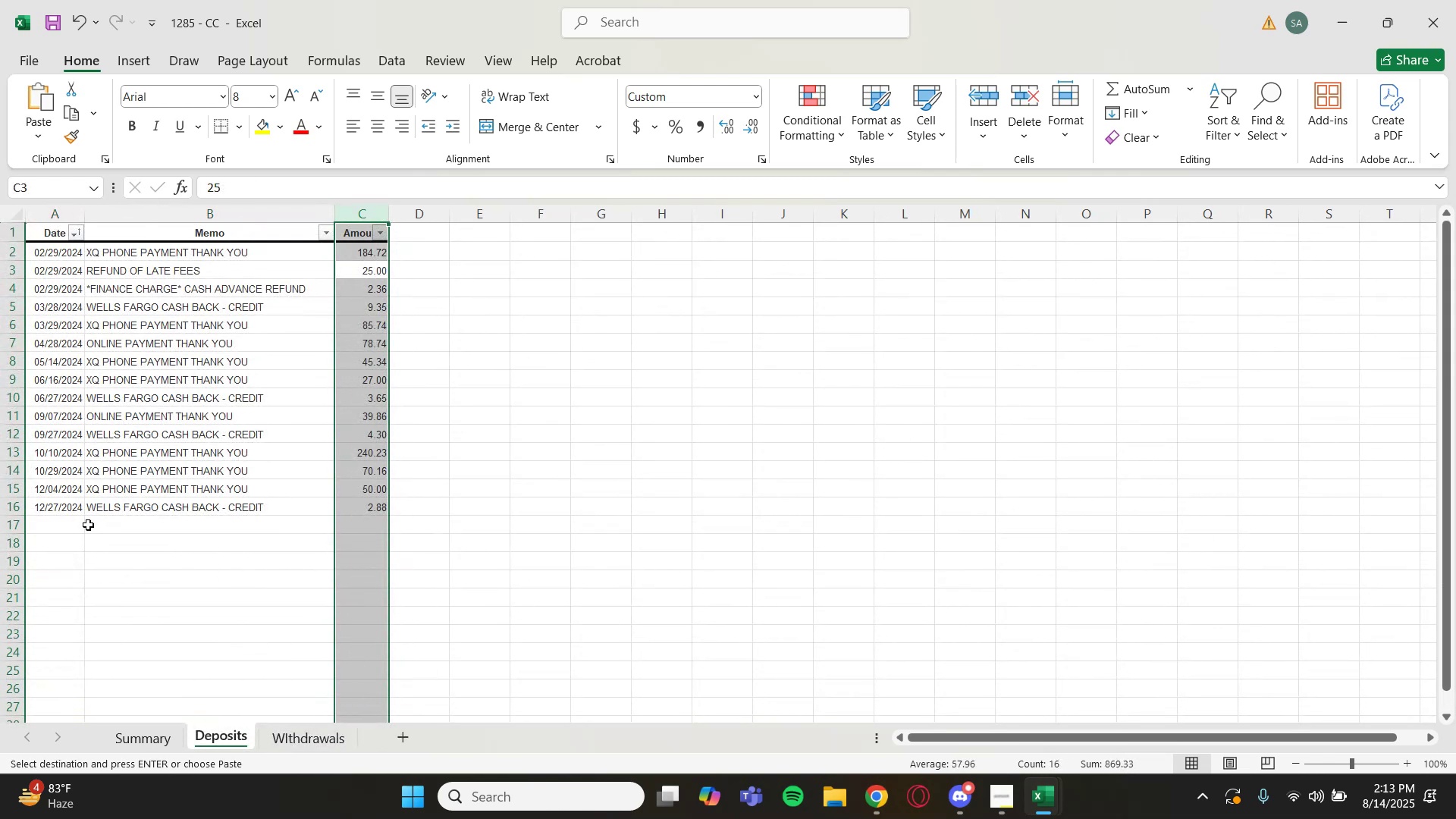 
left_click_drag(start_coordinate=[58, 521], to_coordinate=[357, 535])
 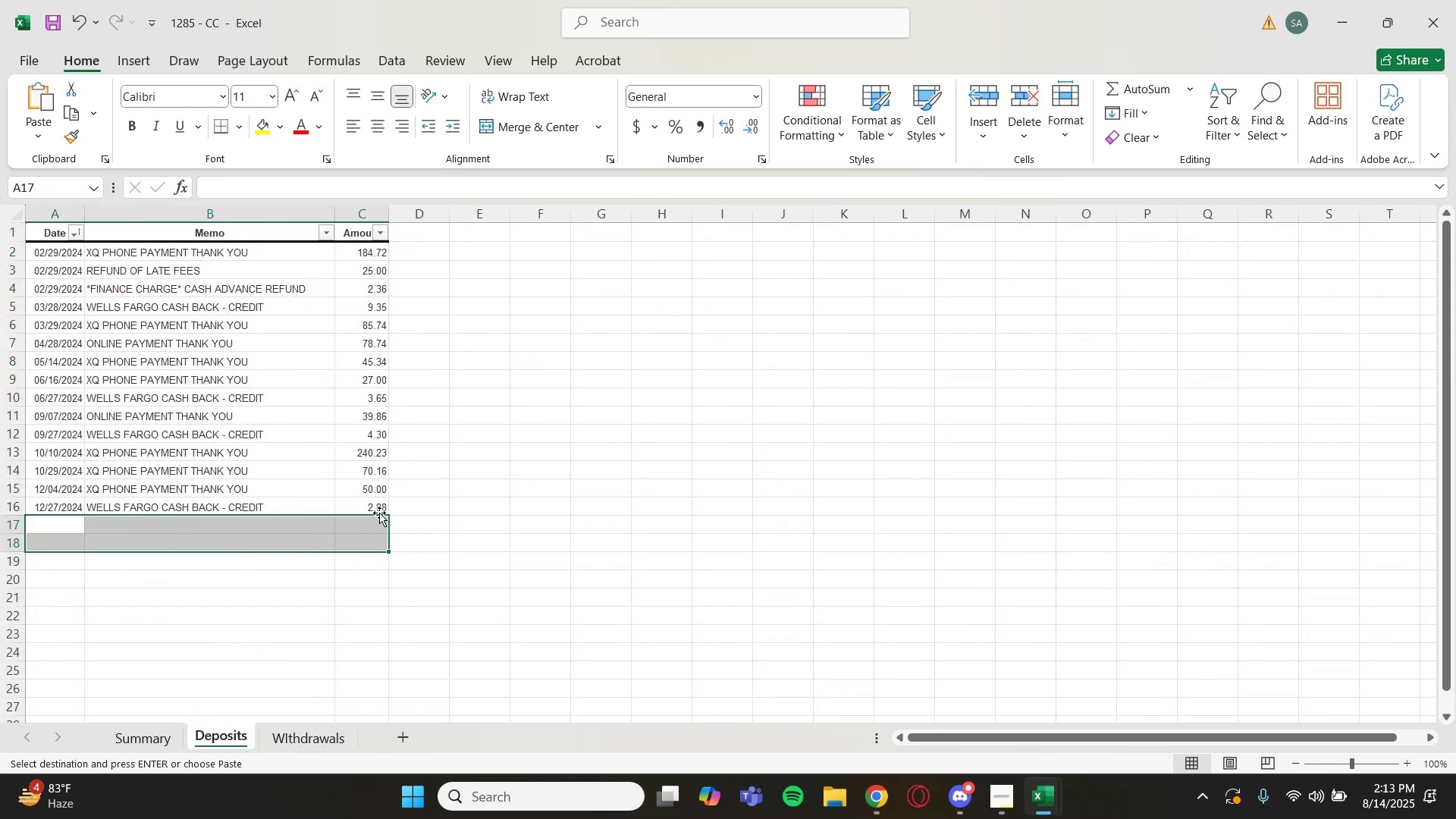 
left_click_drag(start_coordinate=[378, 507], to_coordinate=[72, 253])
 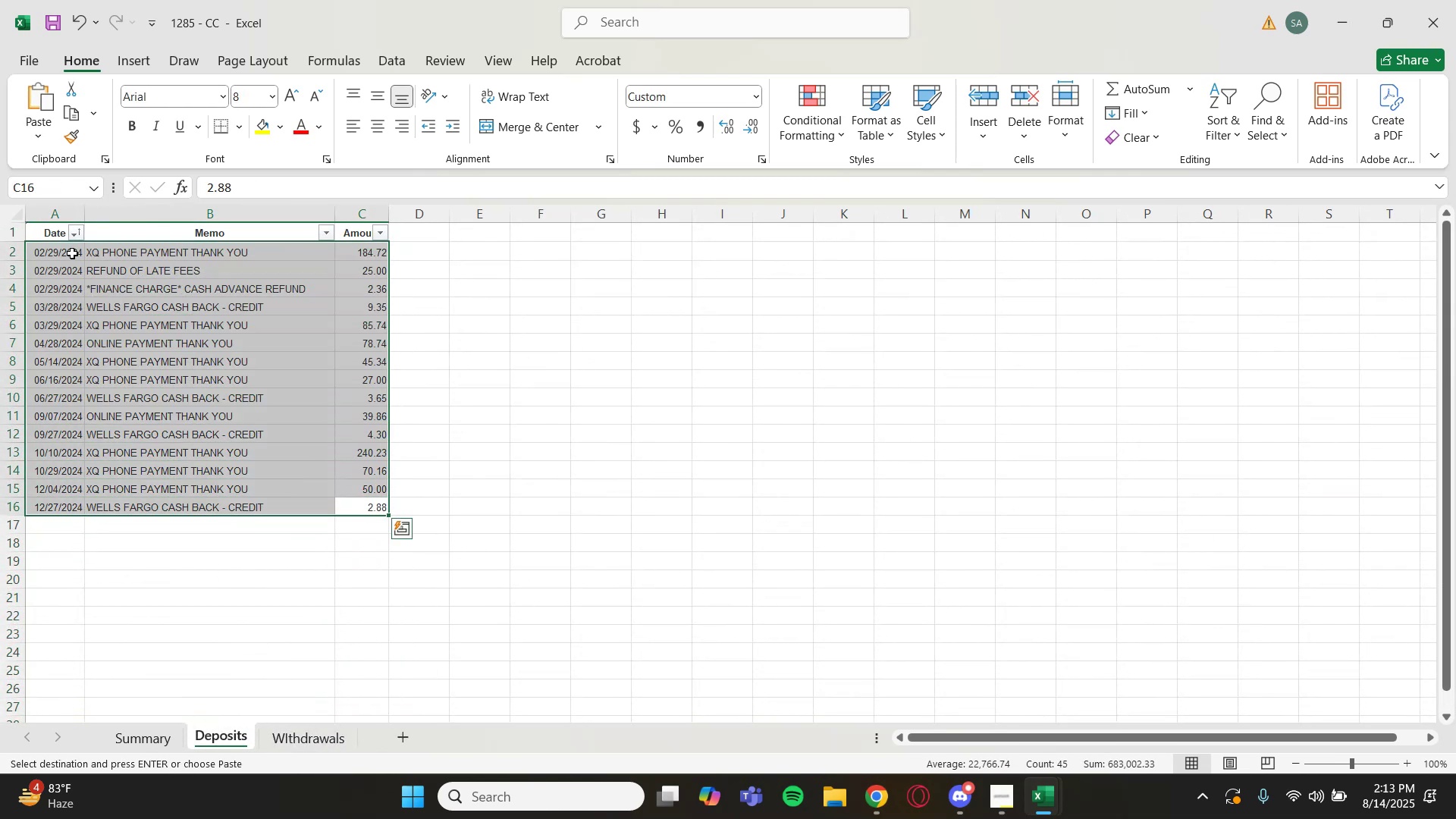 
key(Control+C)
 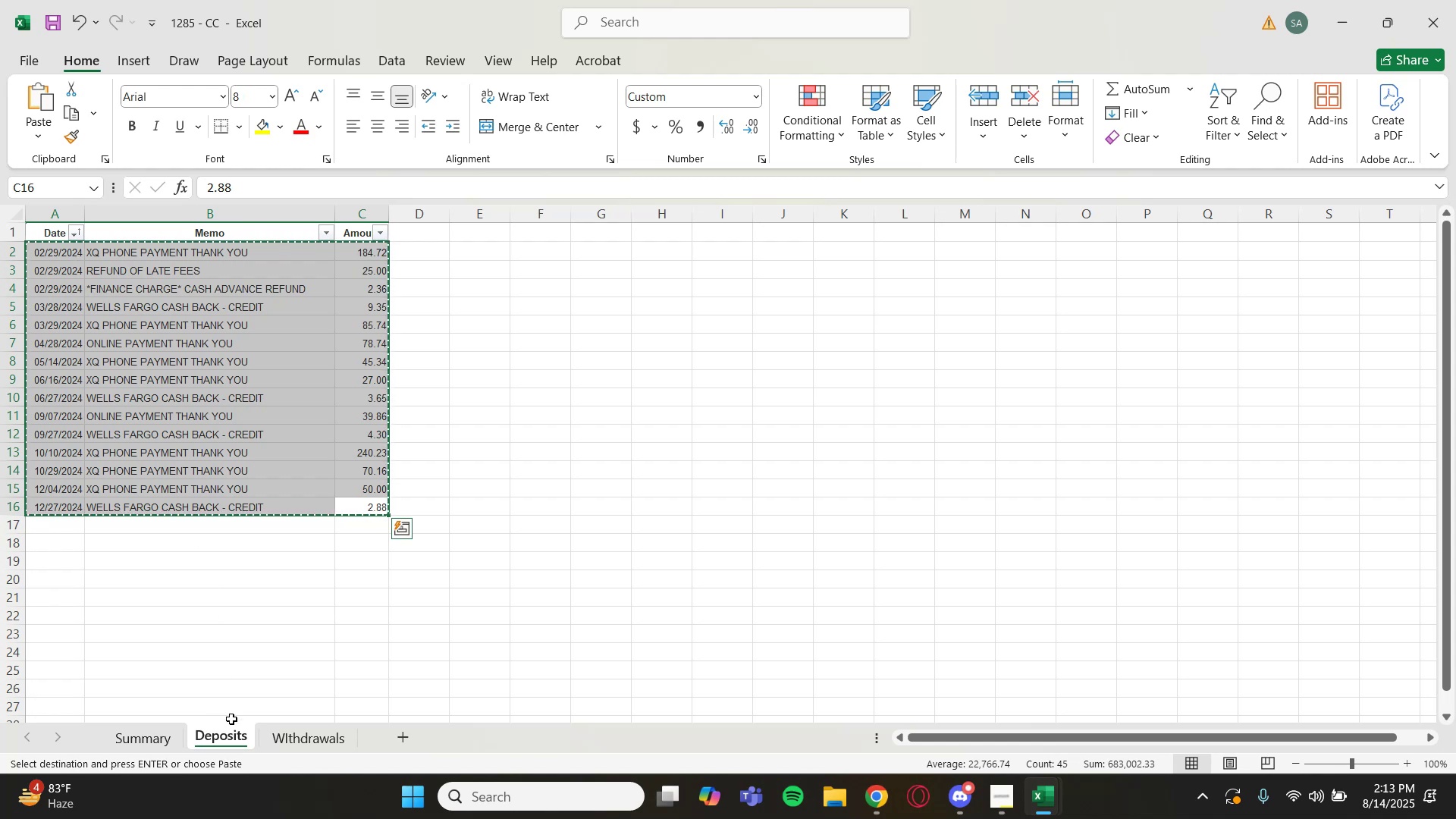 
left_click([280, 730])
 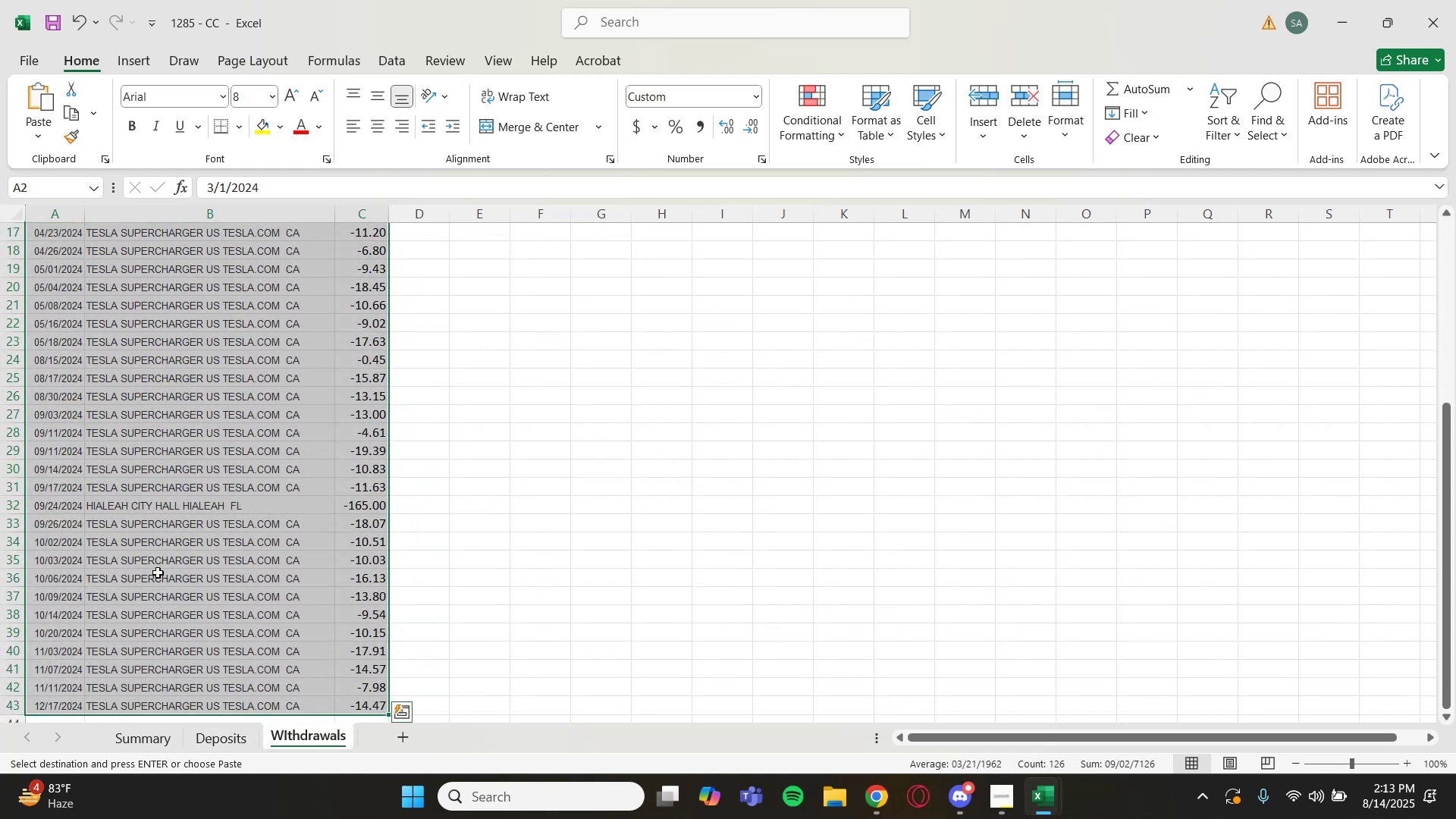 
scroll: coordinate [256, 500], scroll_direction: down, amount: 6.0
 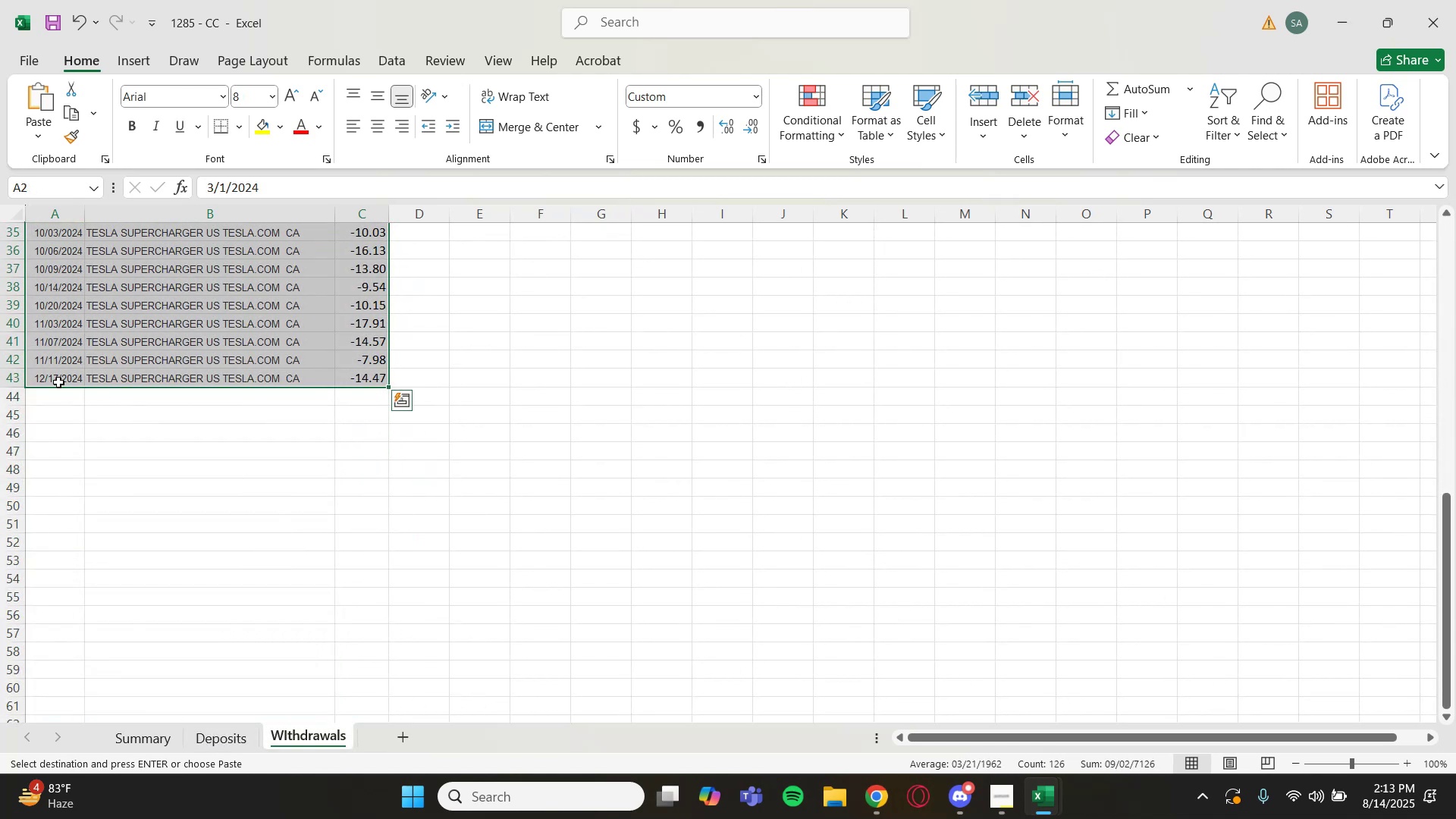 
left_click([52, 396])
 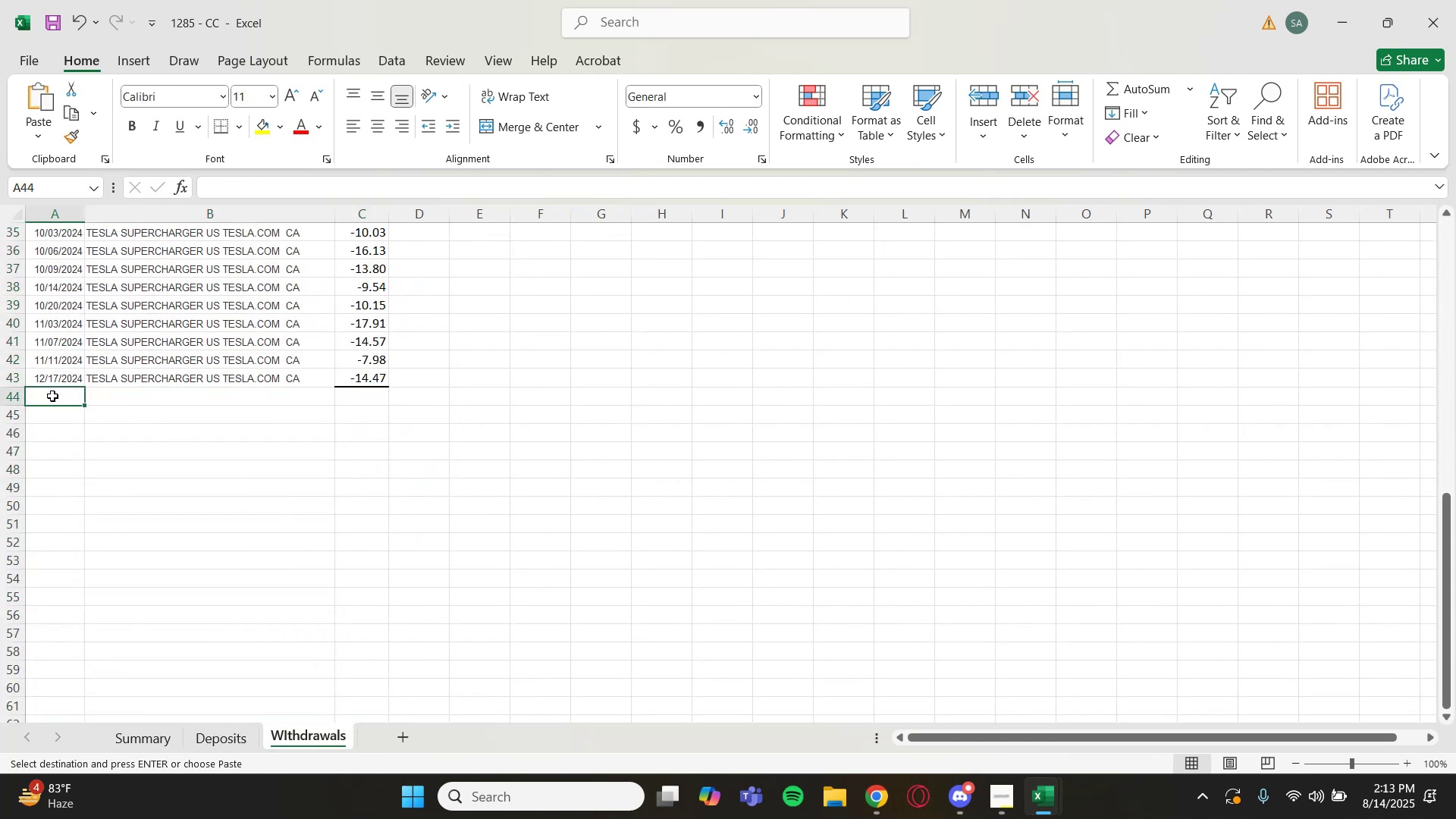 
key(Control+V)
 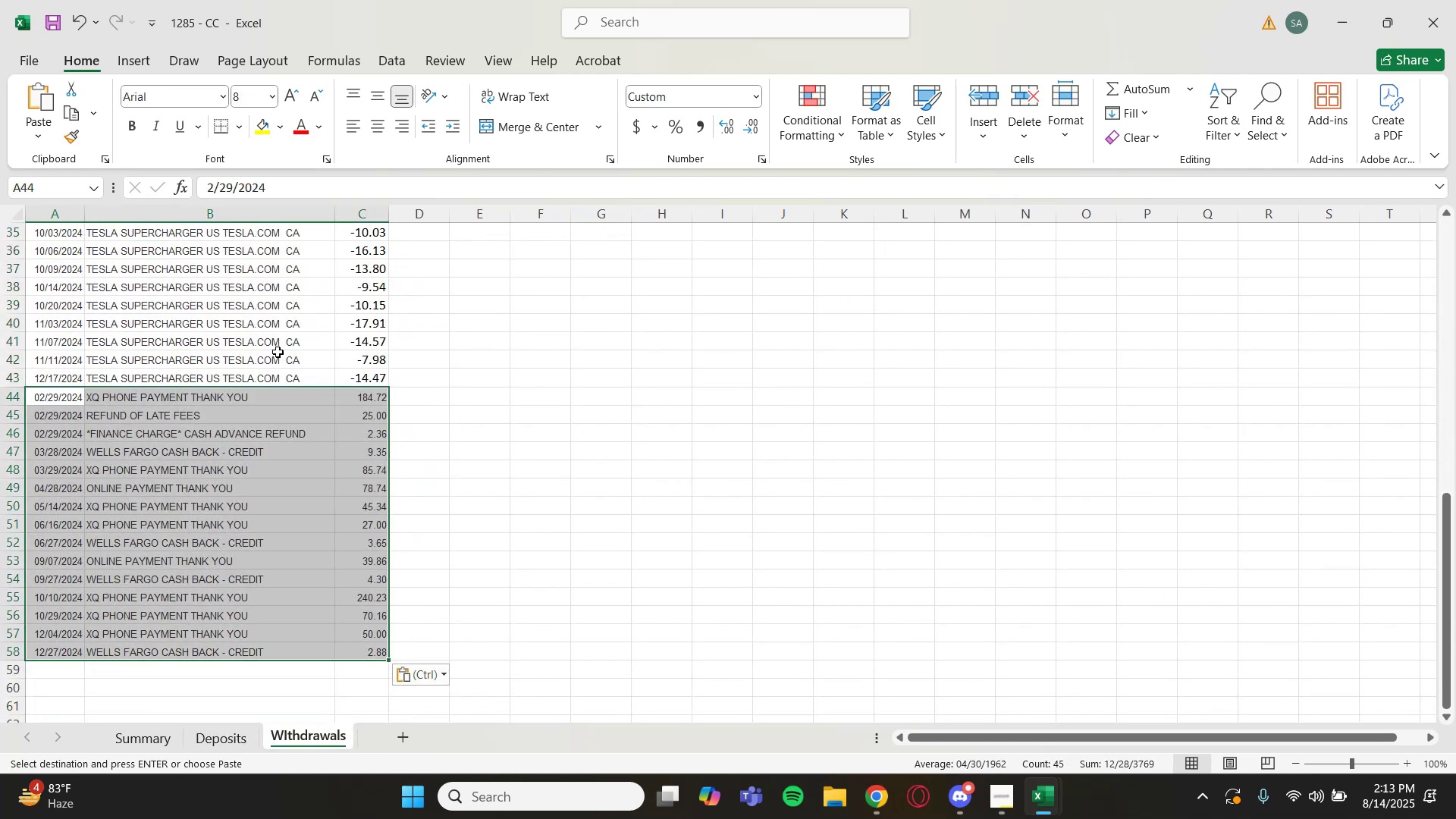 
scroll: coordinate [365, 343], scroll_direction: up, amount: 14.0
 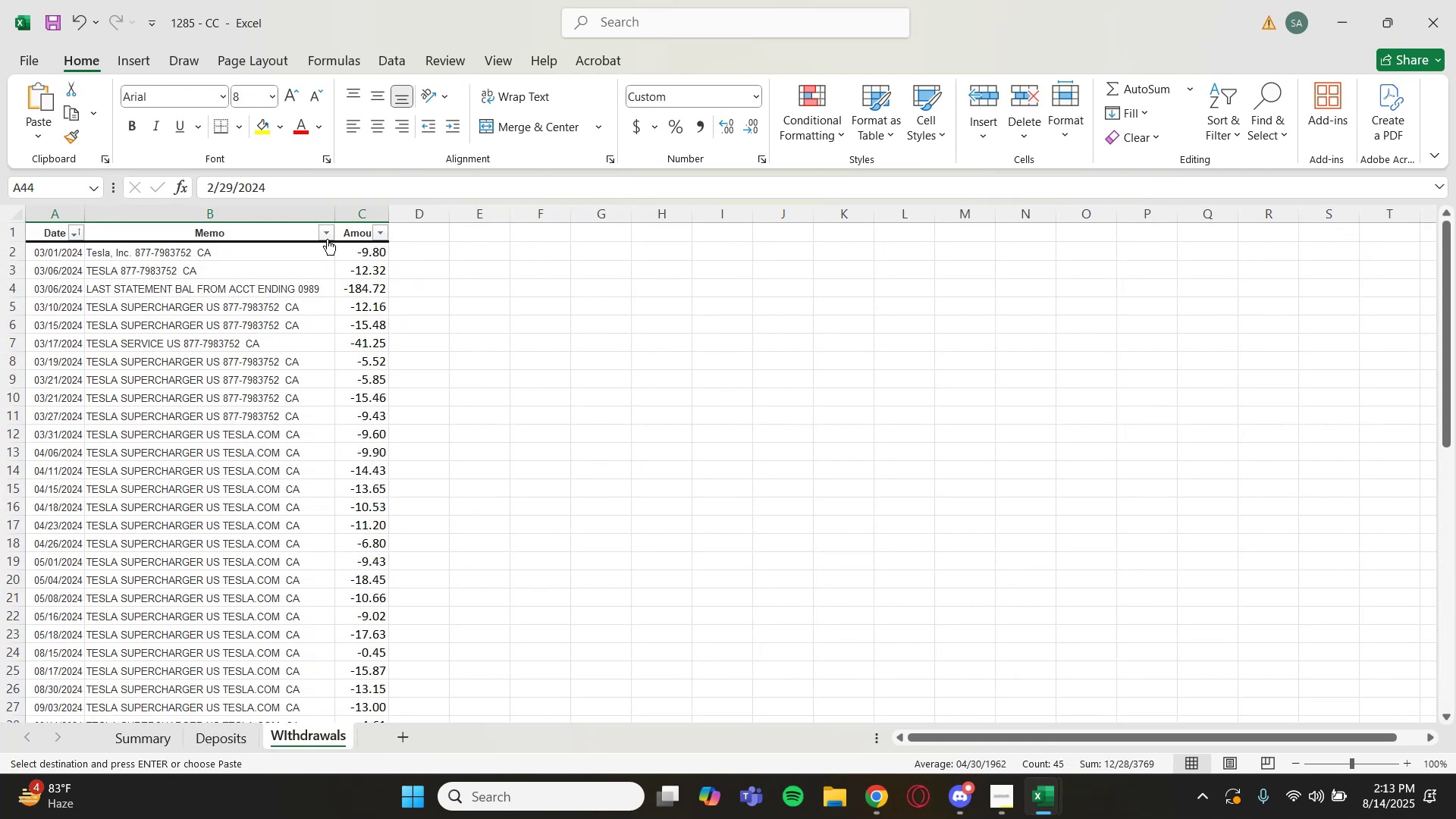 
left_click([325, 235])
 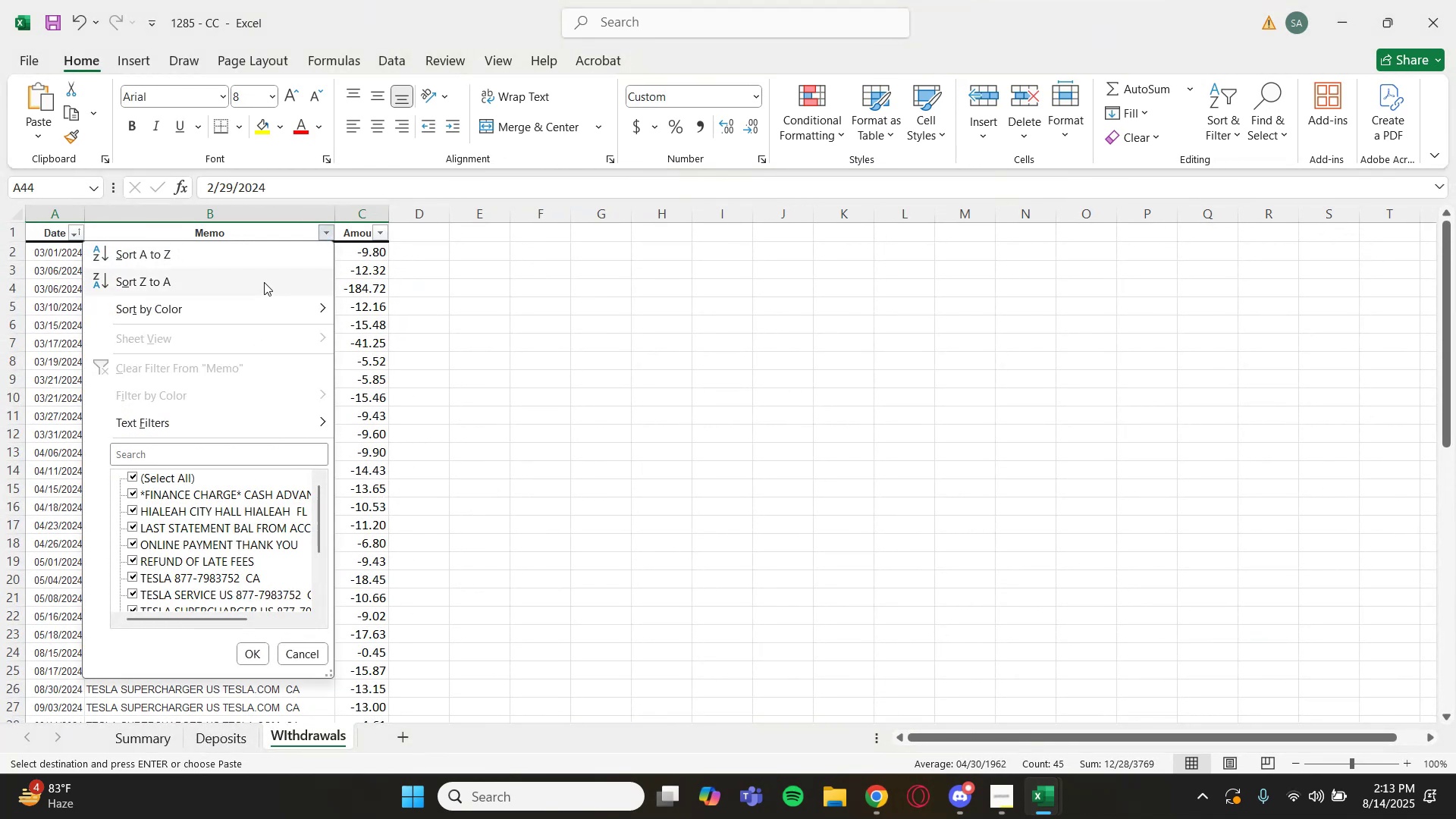 
left_click([273, 256])
 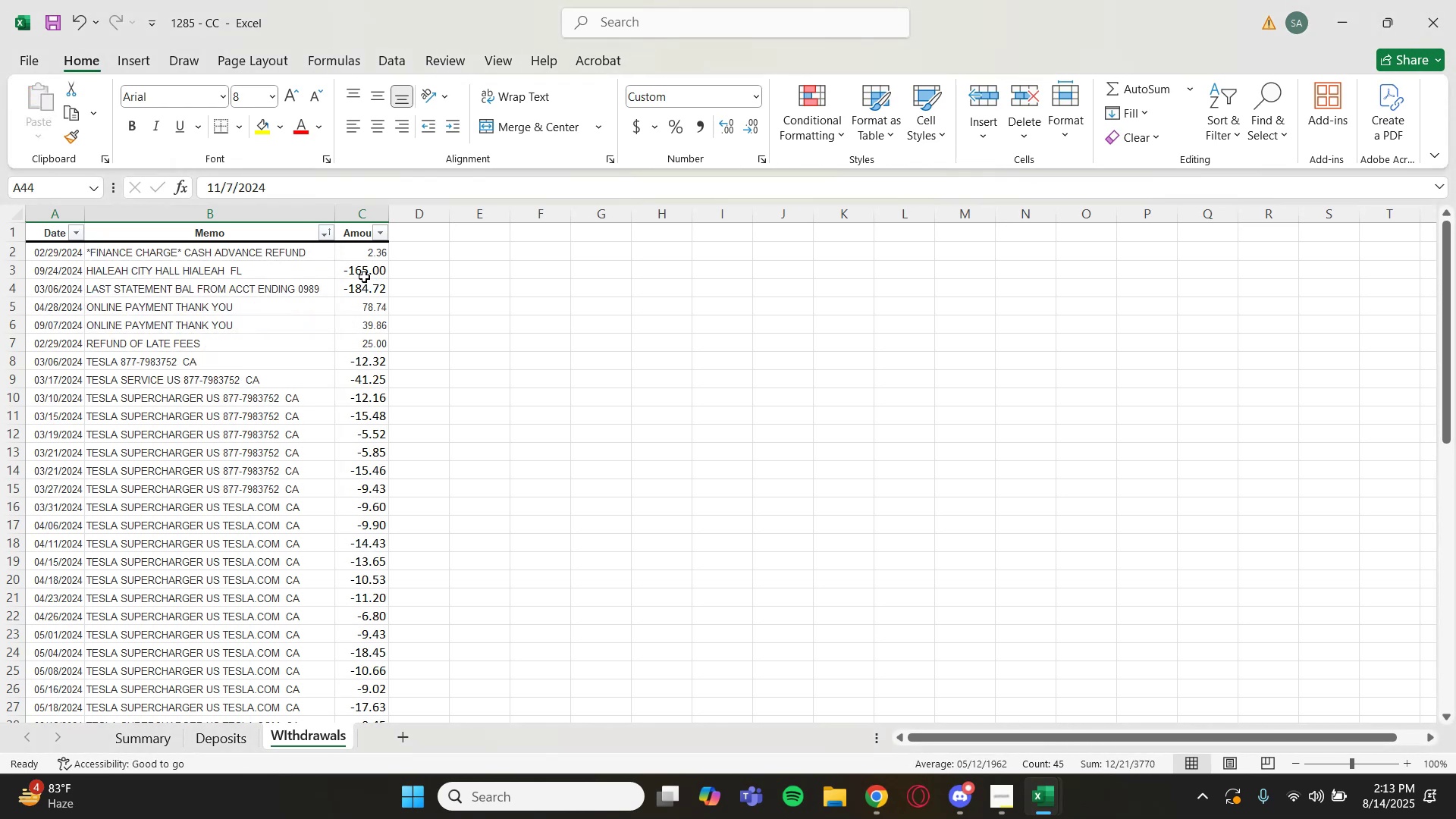 
scroll: coordinate [369, 403], scroll_direction: down, amount: 14.0
 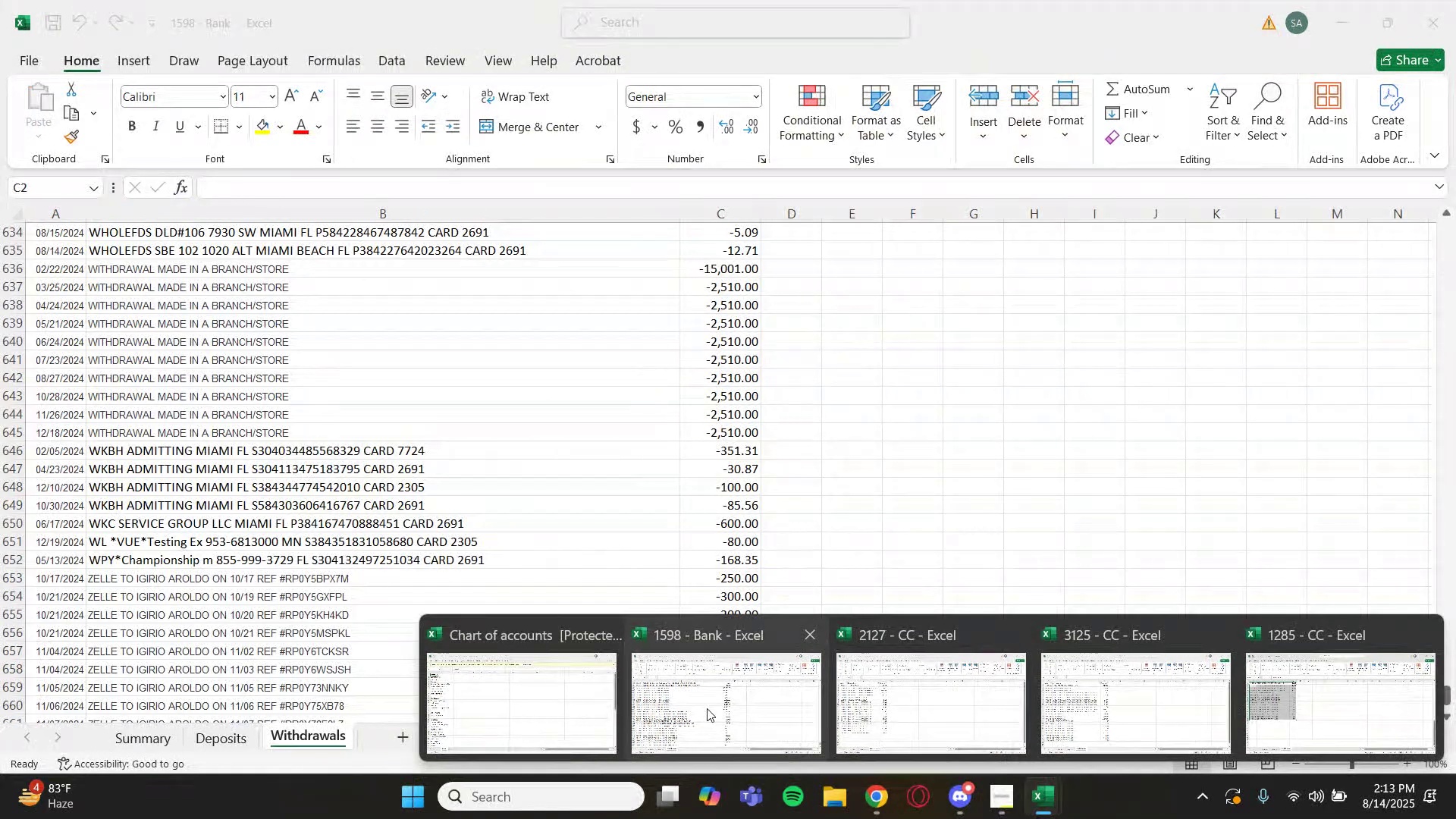 
wait(10.41)
 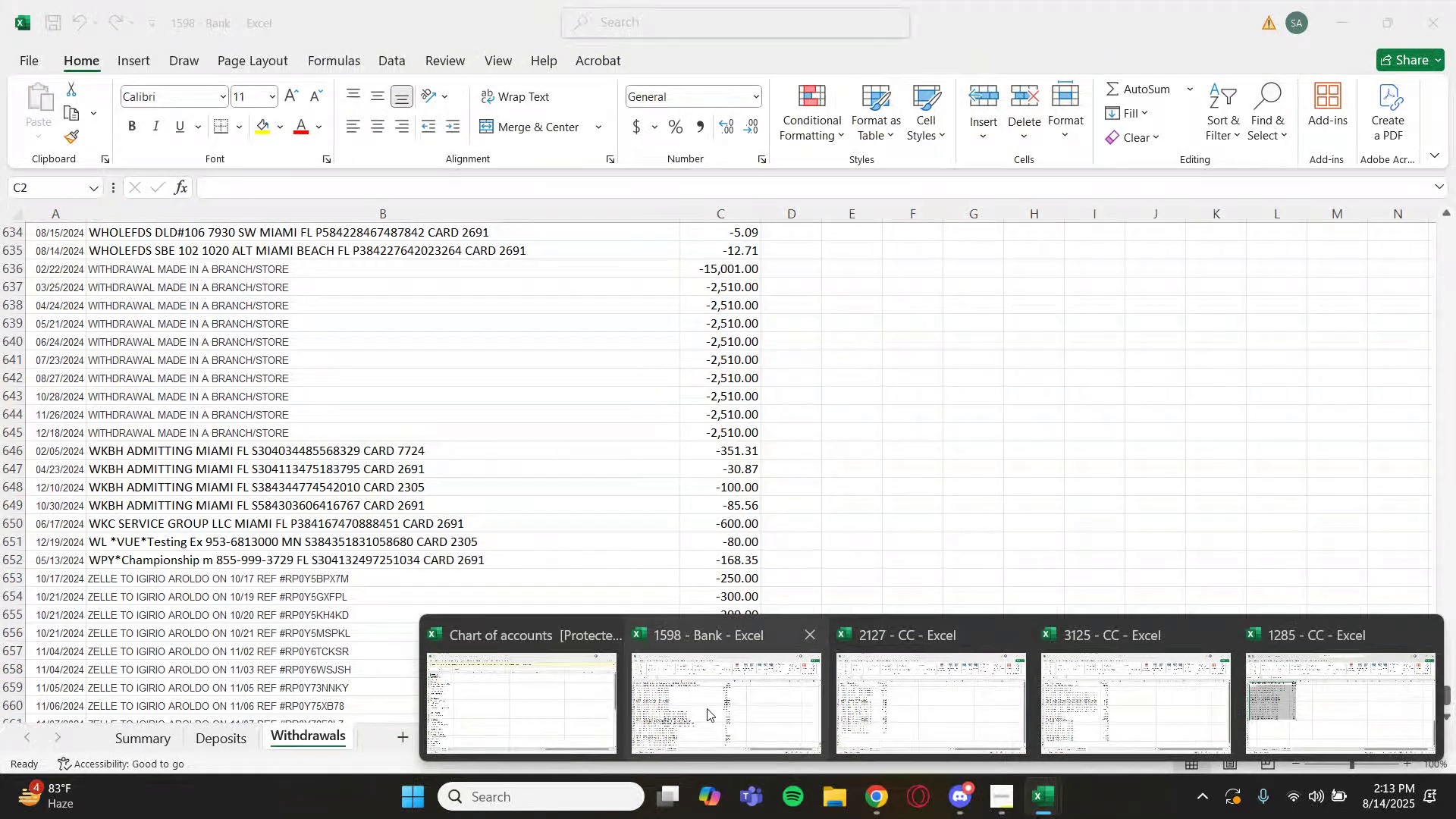 
left_click([707, 708])
 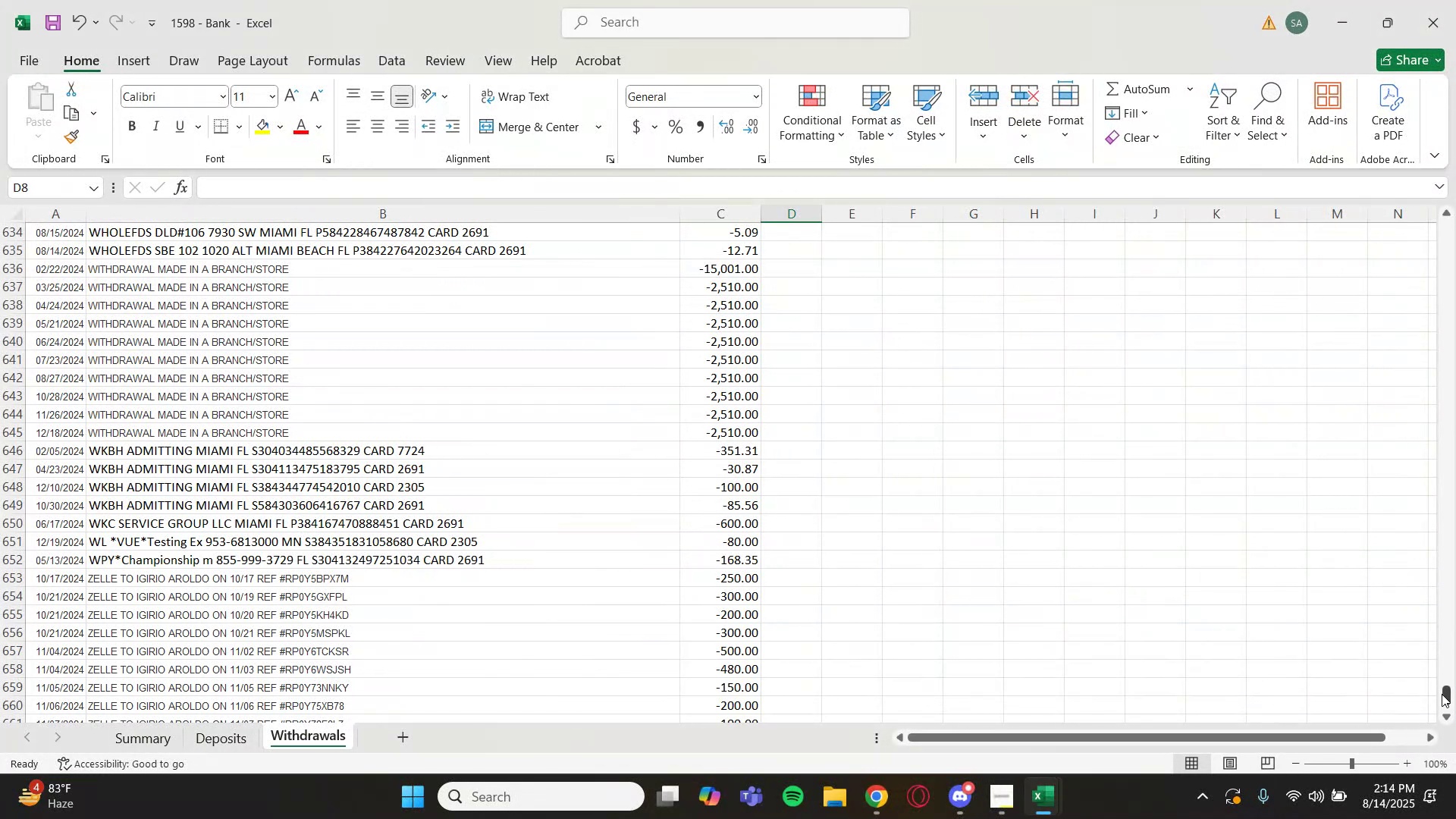 
left_click_drag(start_coordinate=[1447, 695], to_coordinate=[1455, 205])
 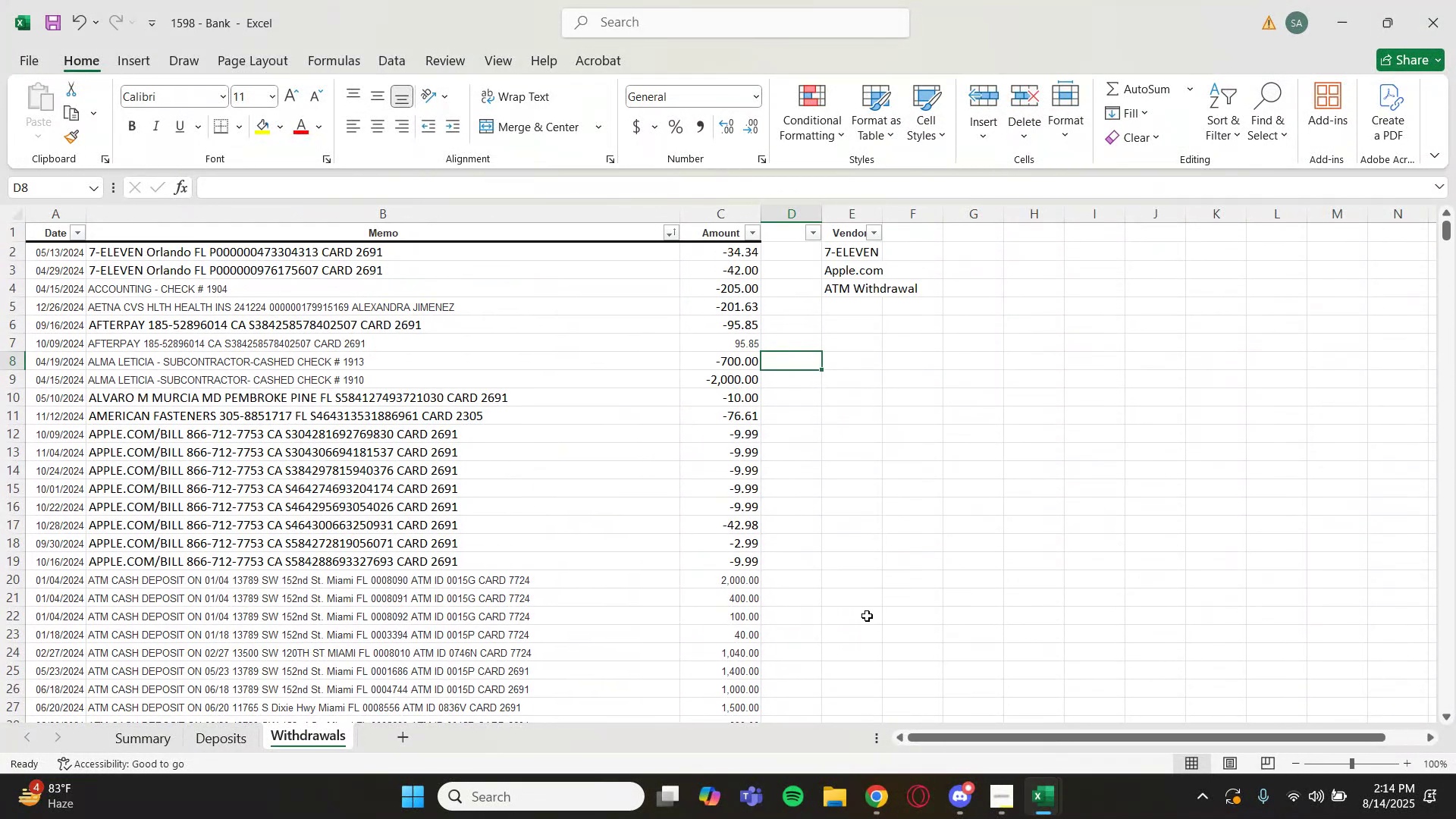 
mouse_move([1059, 792])
 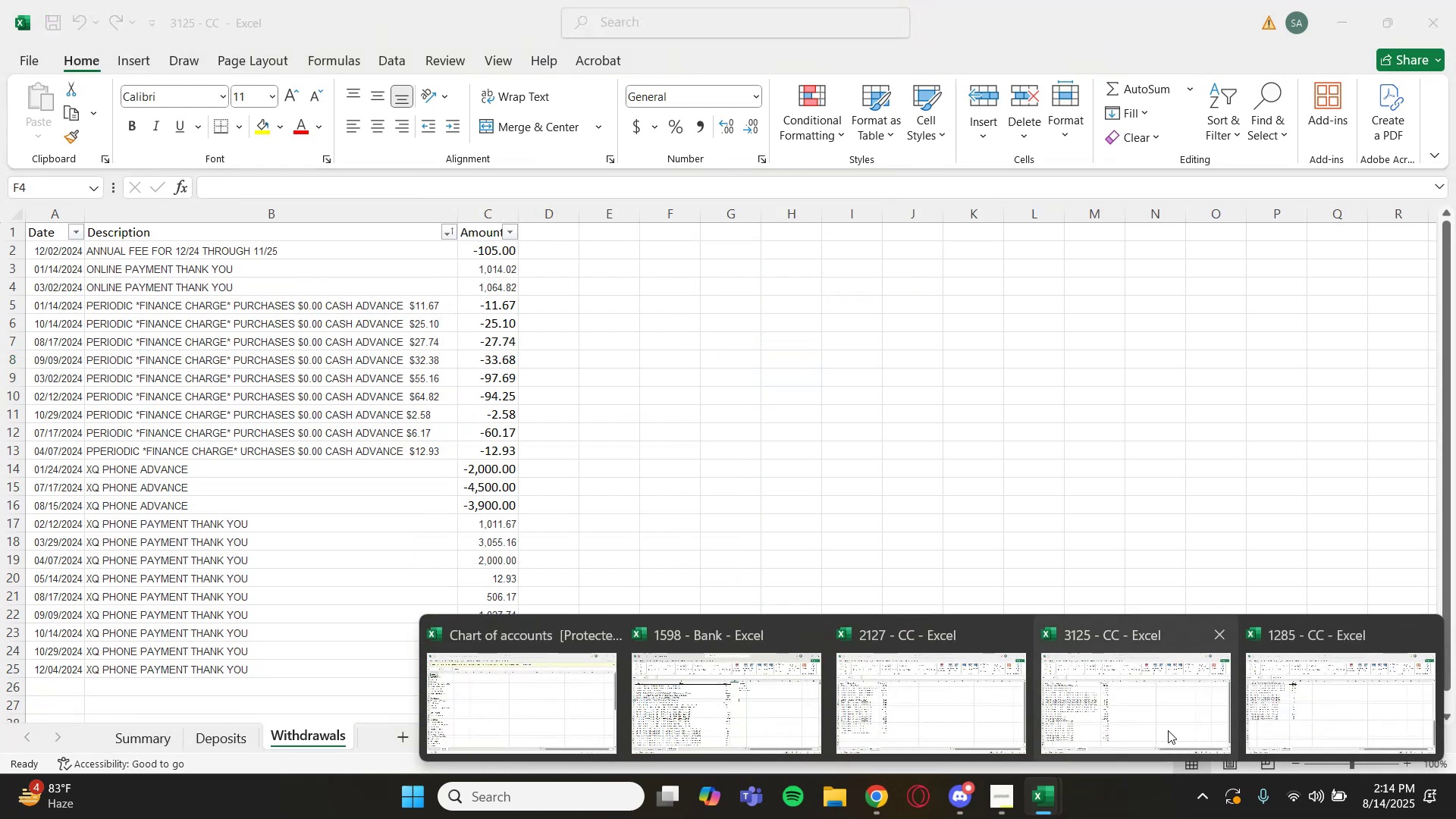 
wait(5.25)
 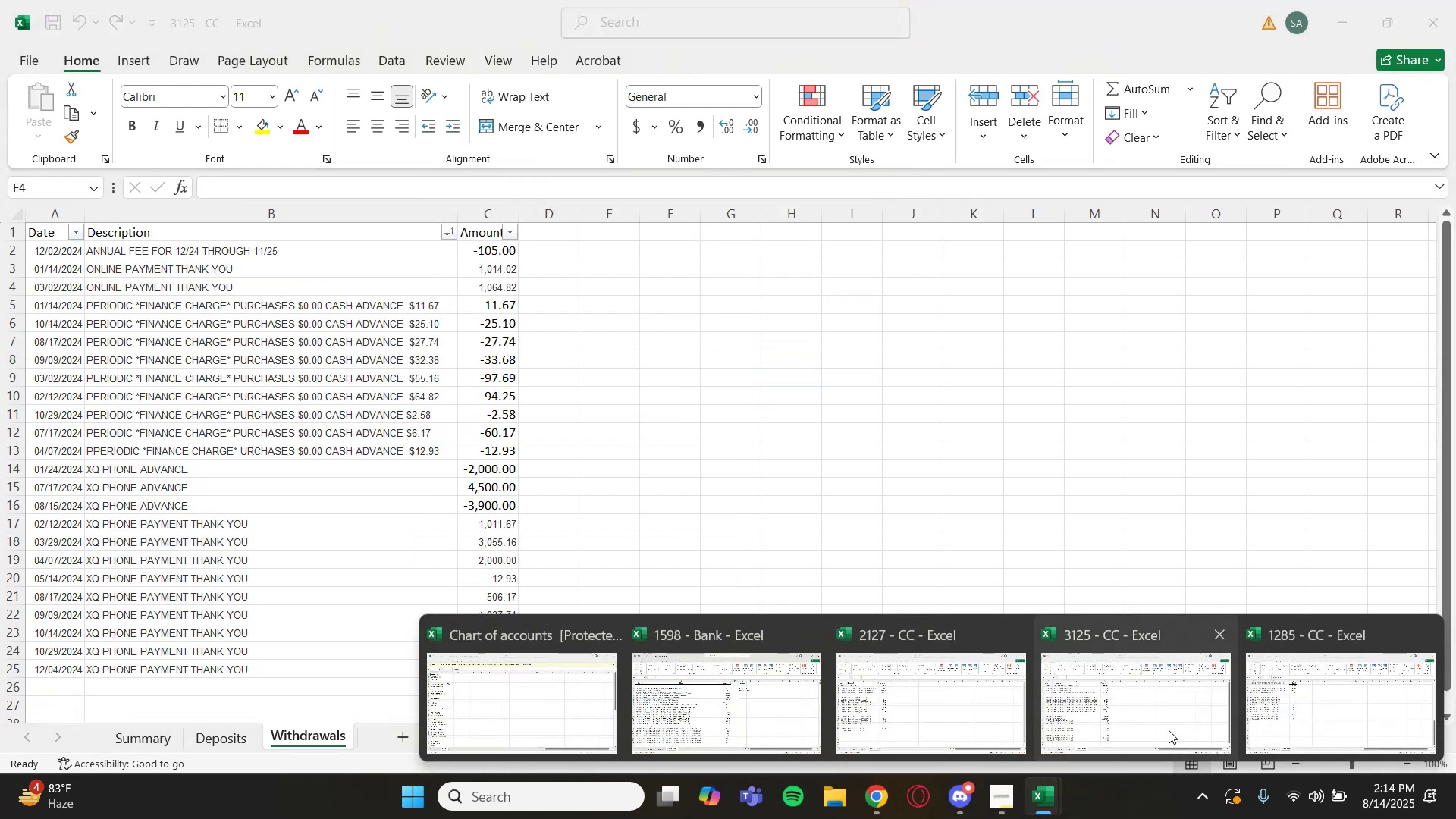 
left_click([1168, 730])
 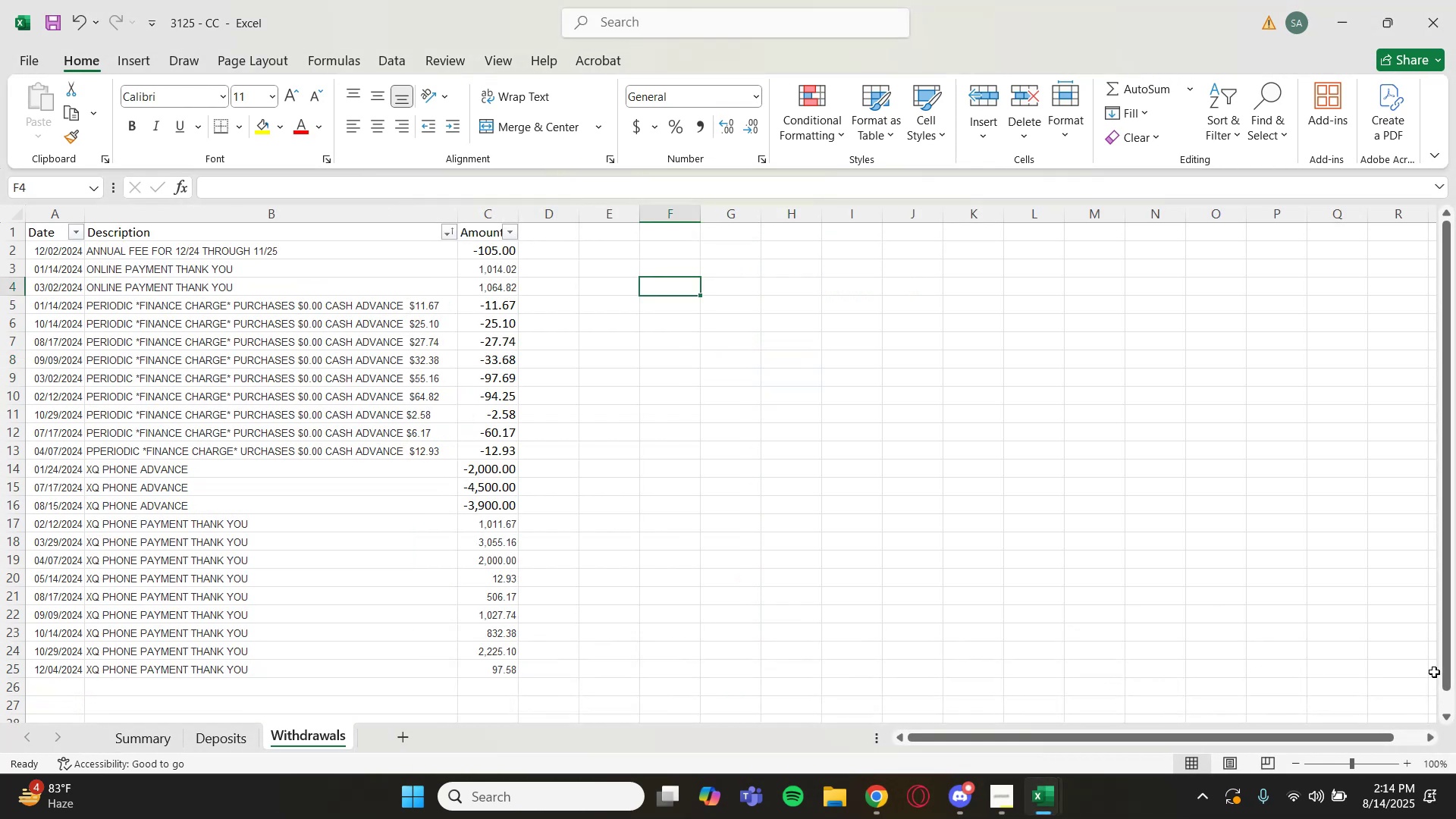 
left_click_drag(start_coordinate=[1452, 656], to_coordinate=[1455, 606])
 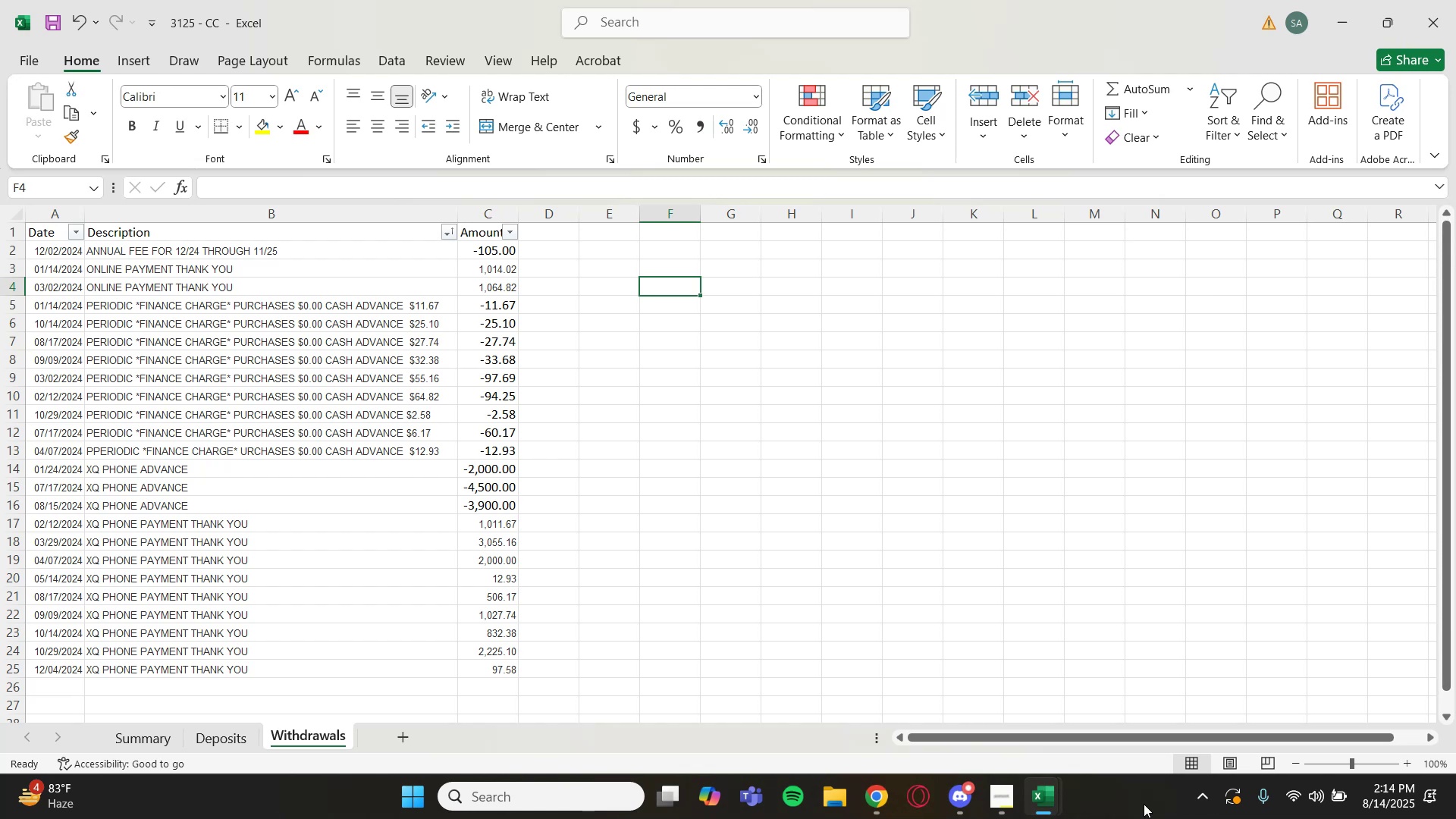 
mouse_move([1026, 780])
 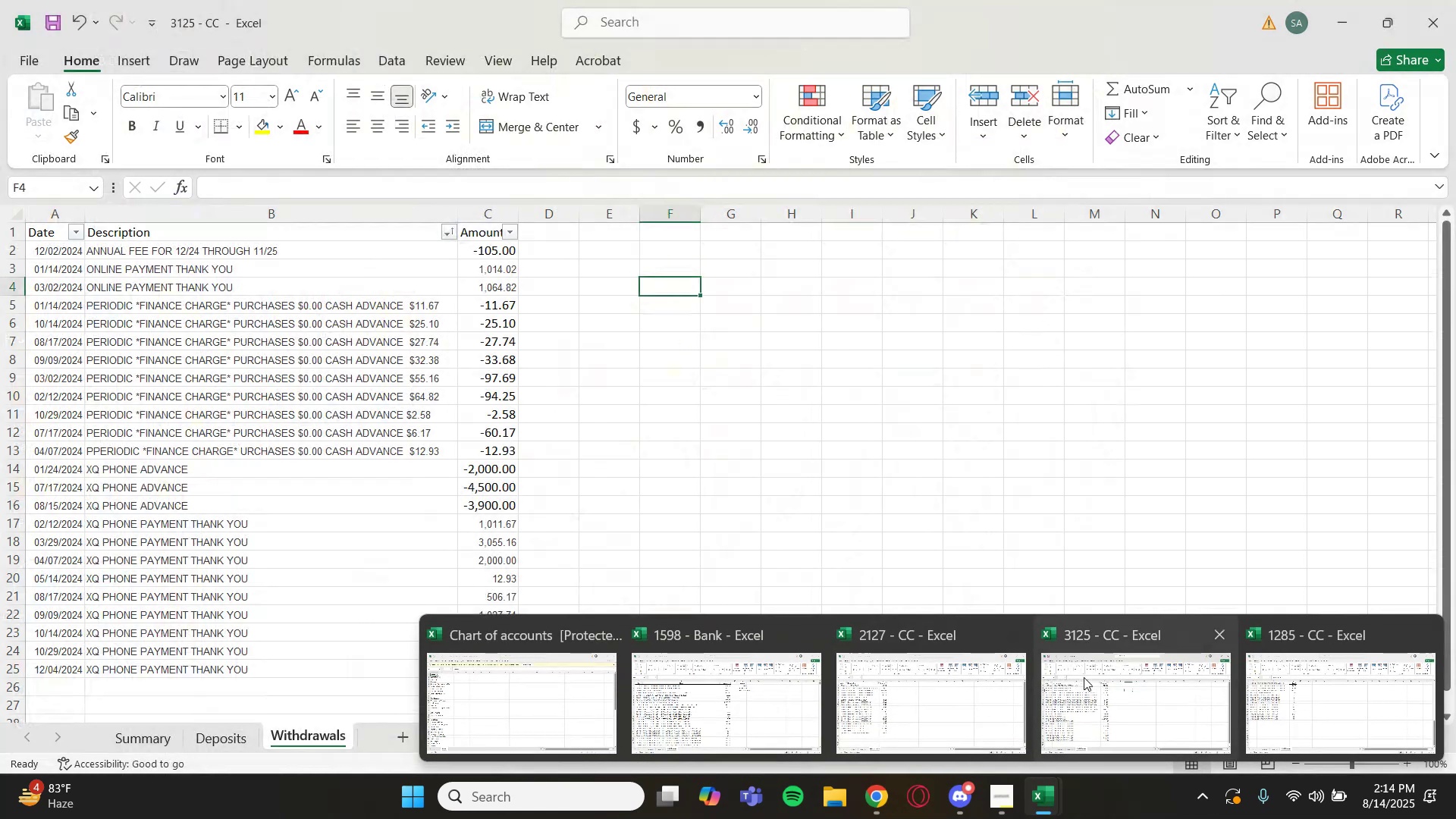 
left_click([883, 692])
 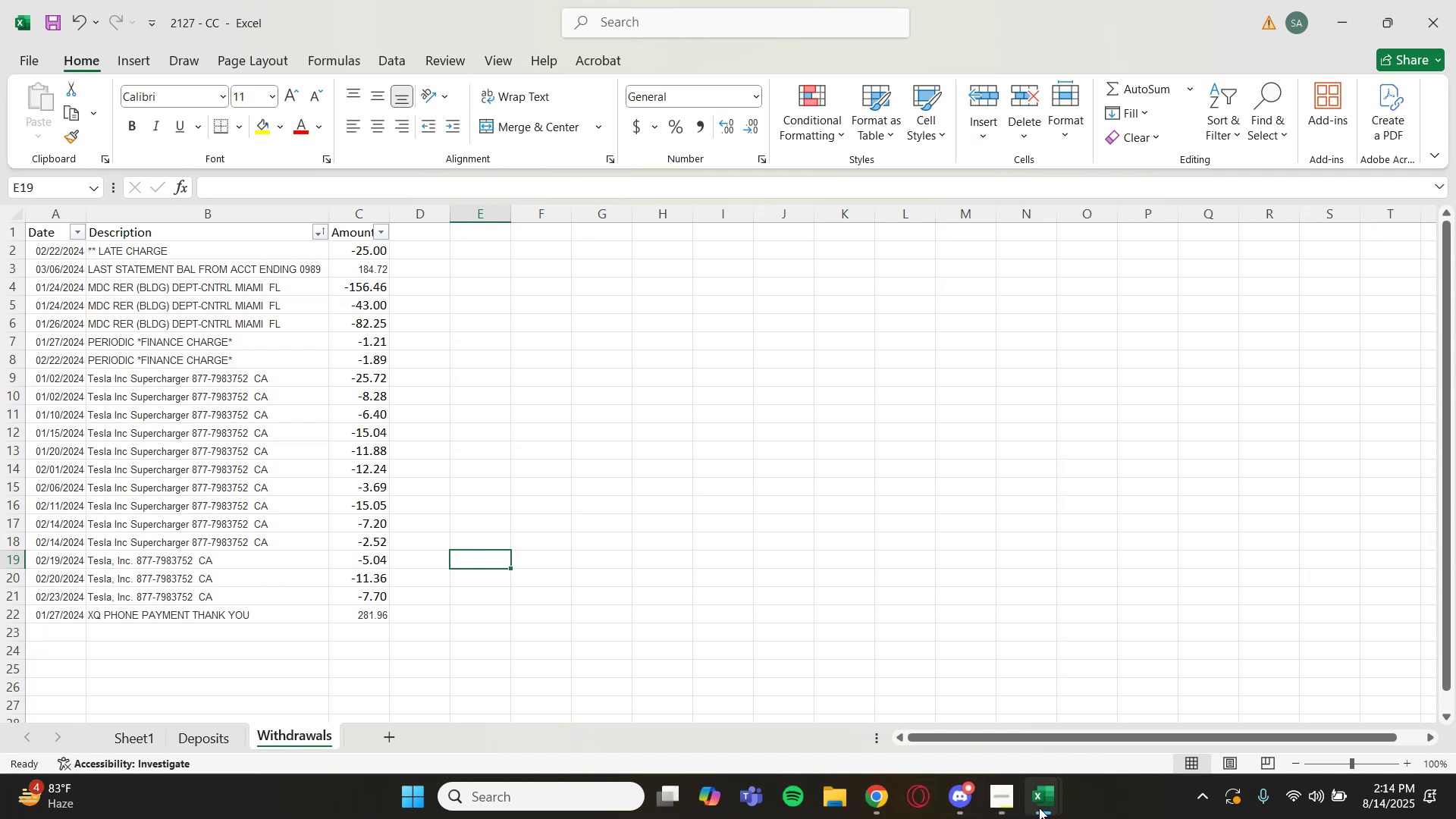 
wait(7.42)
 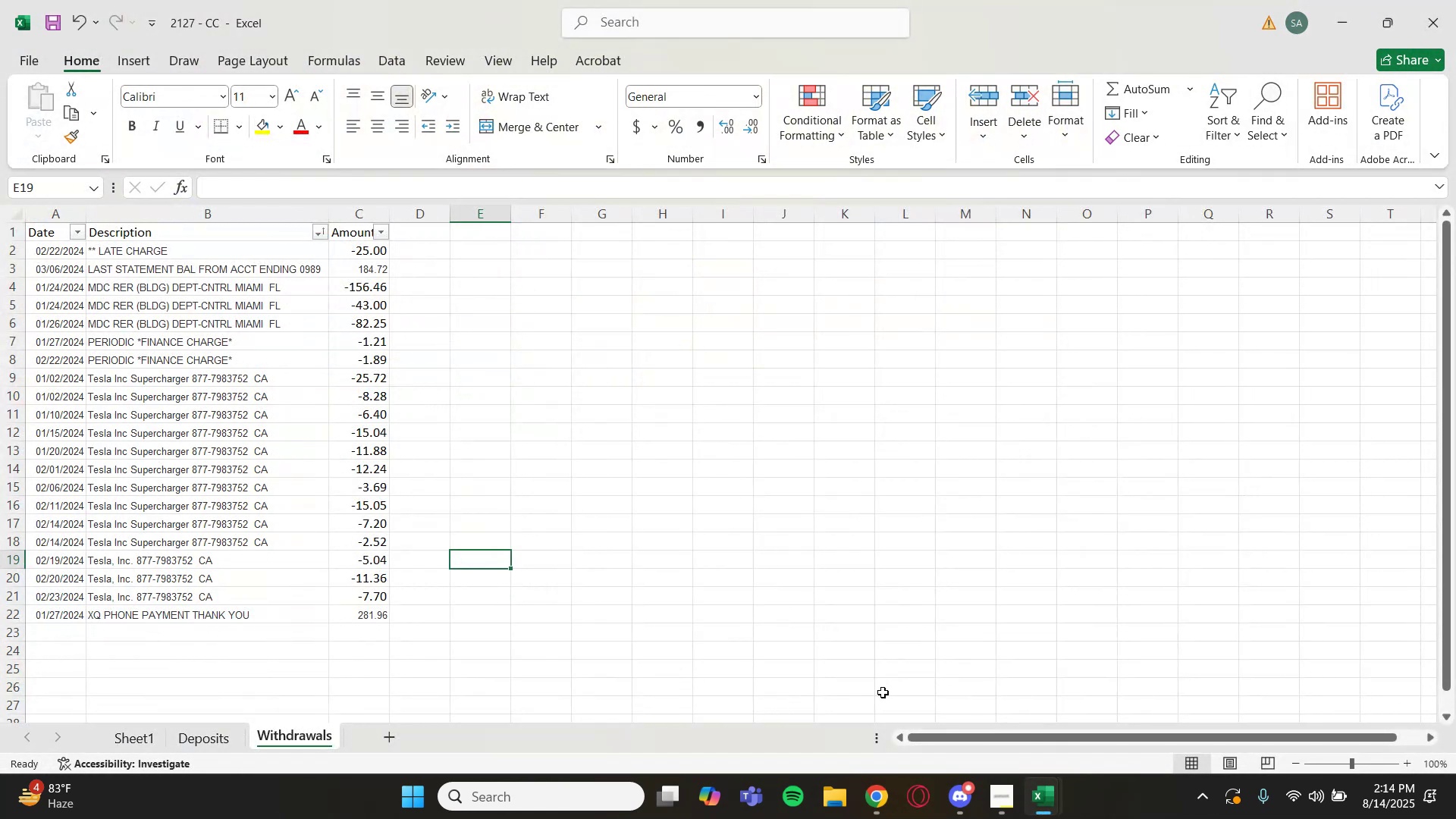 
left_click([770, 684])
 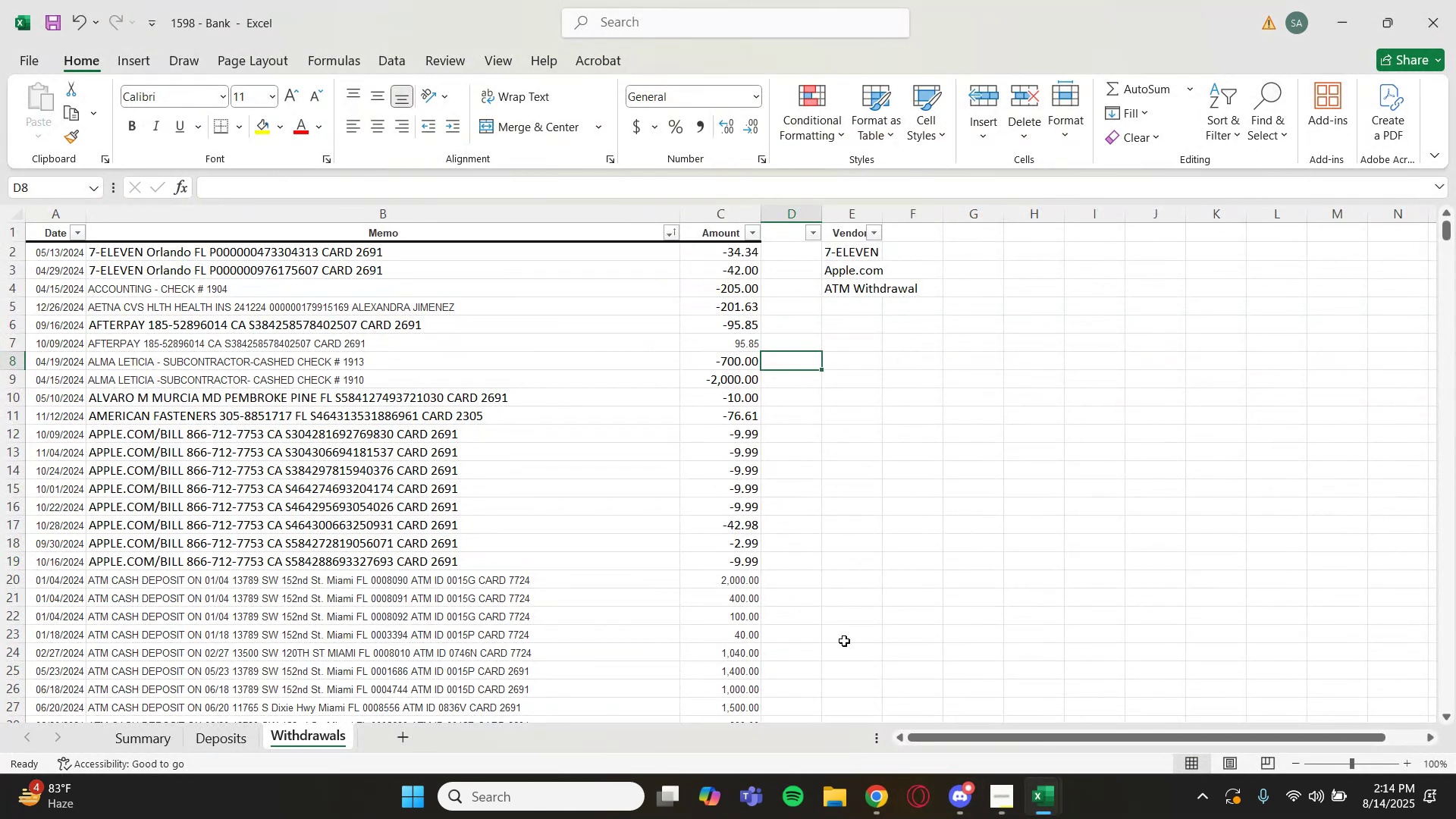 
scroll: coordinate [943, 623], scroll_direction: down, amount: 5.0
 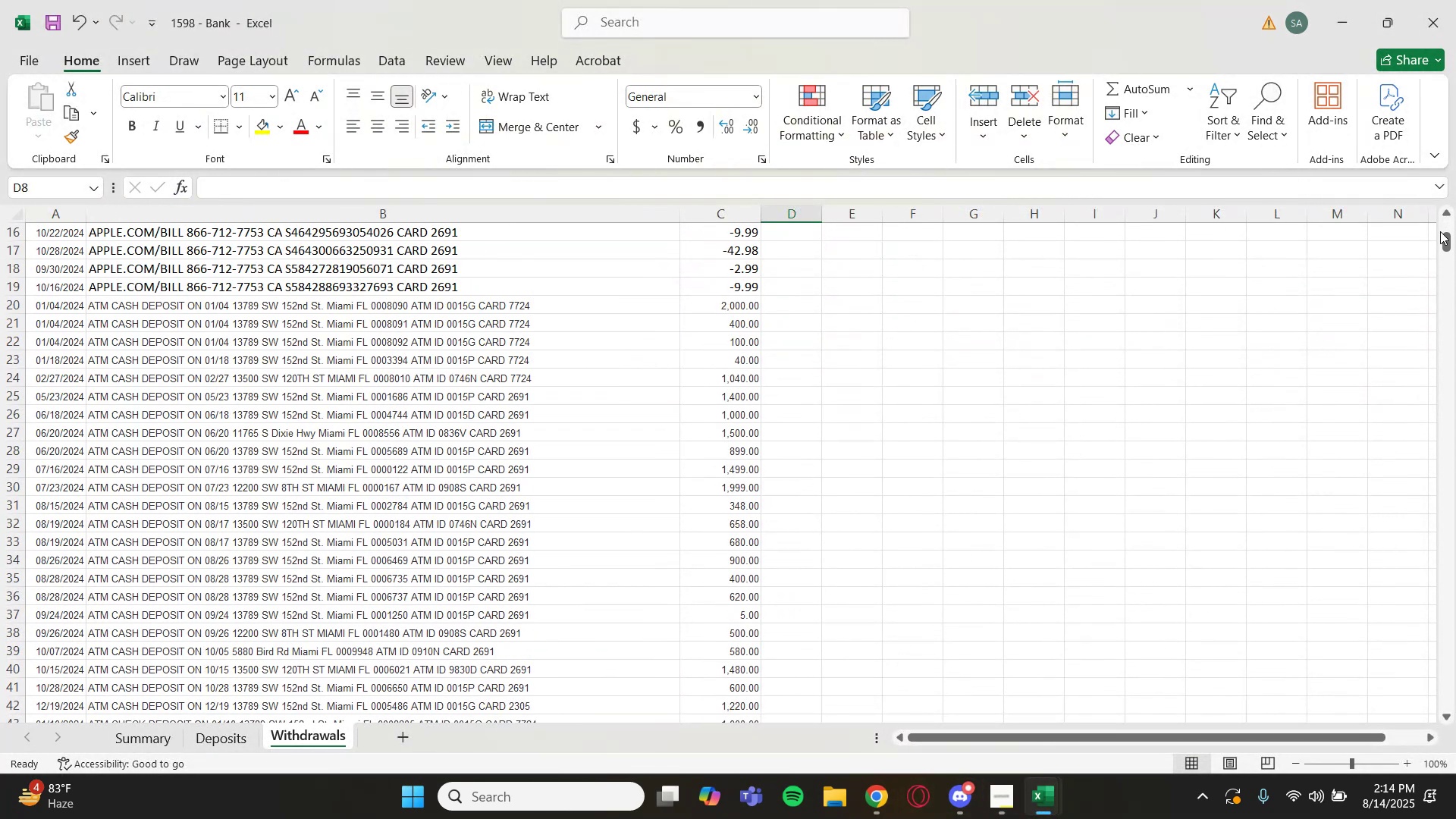 
left_click_drag(start_coordinate=[1441, 243], to_coordinate=[1426, 207])
 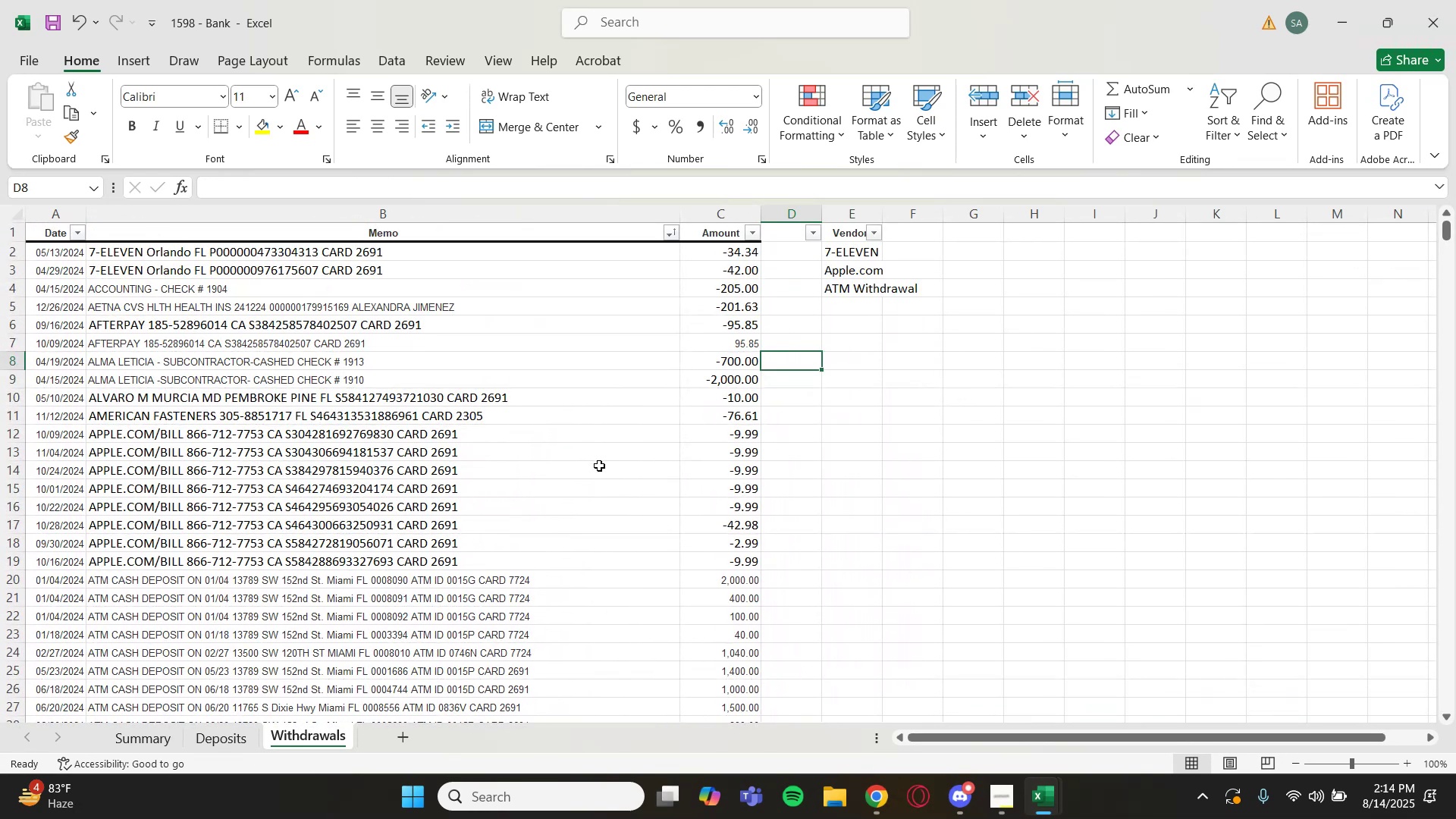 
left_click([944, 413])
 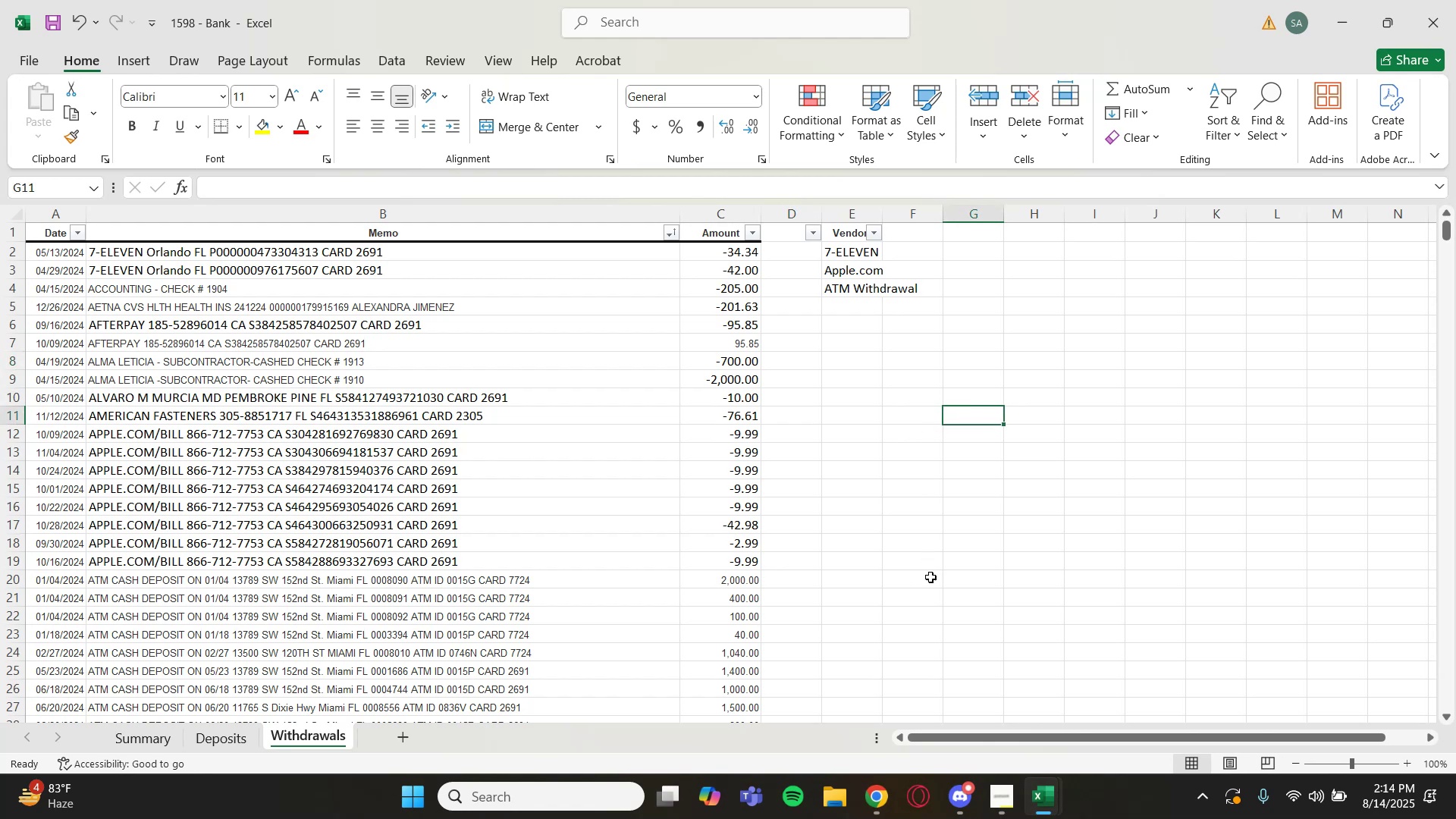 
mouse_move([1060, 799])
 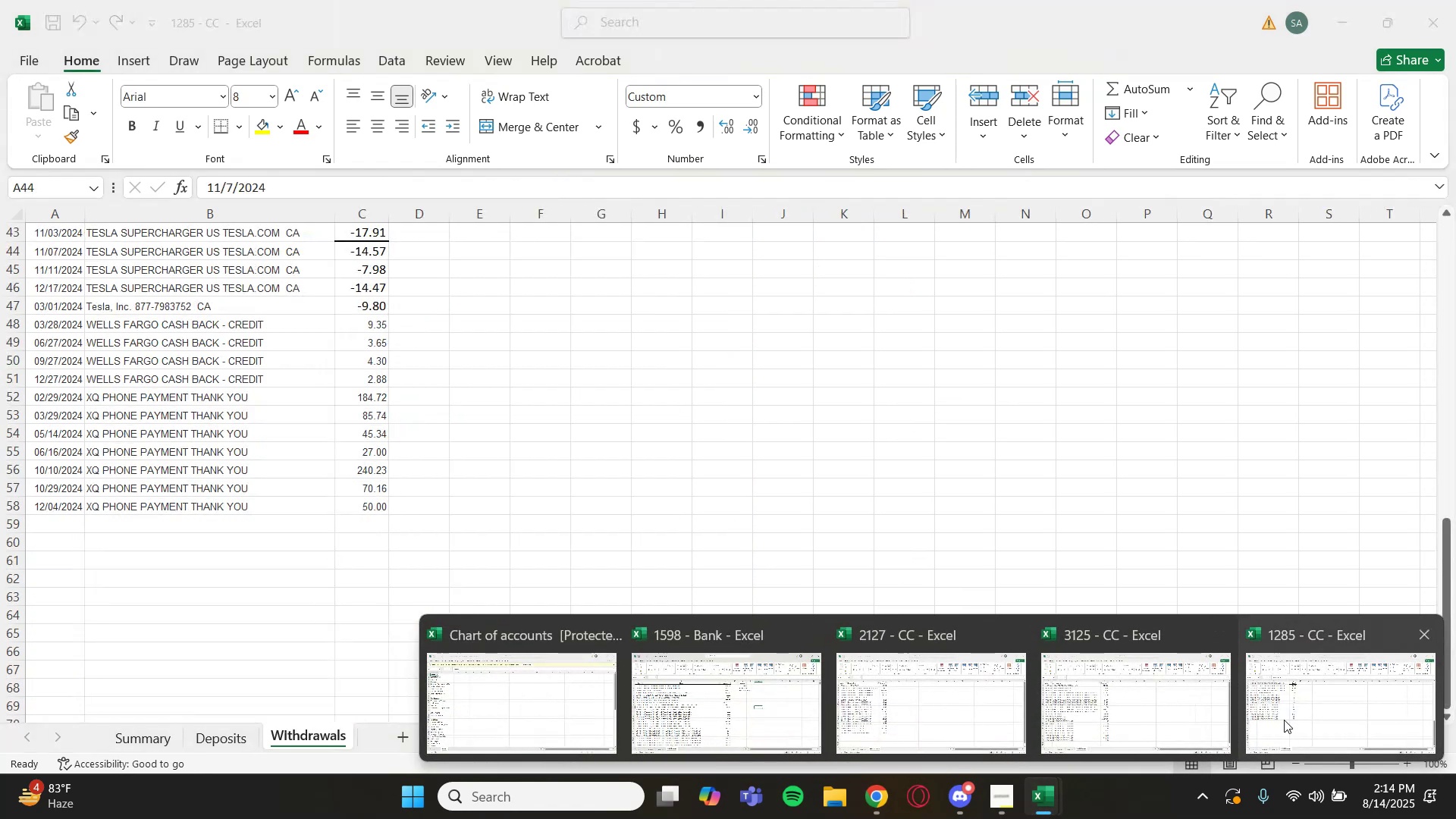 
left_click([1284, 720])
 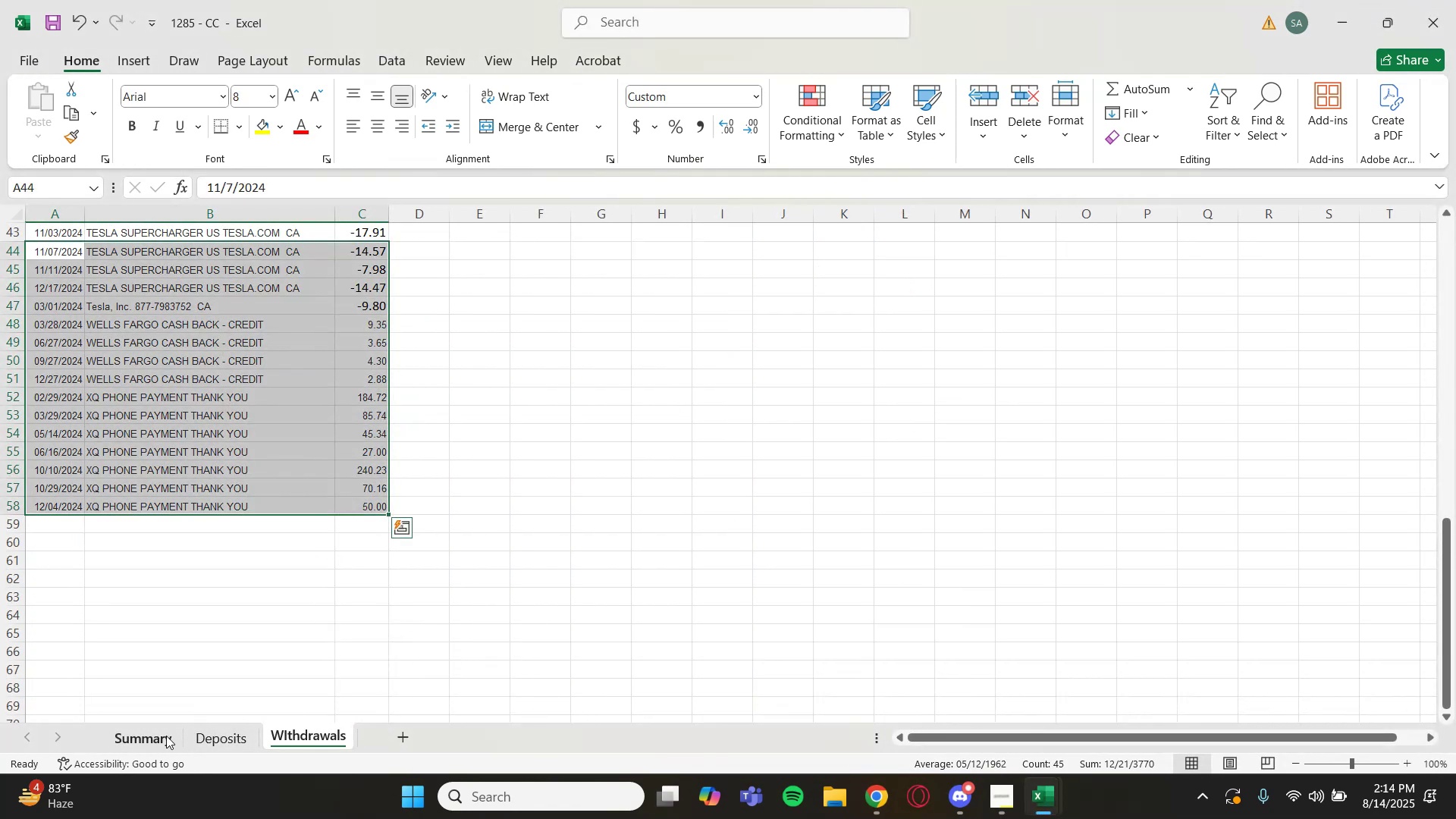 
left_click([166, 736])
 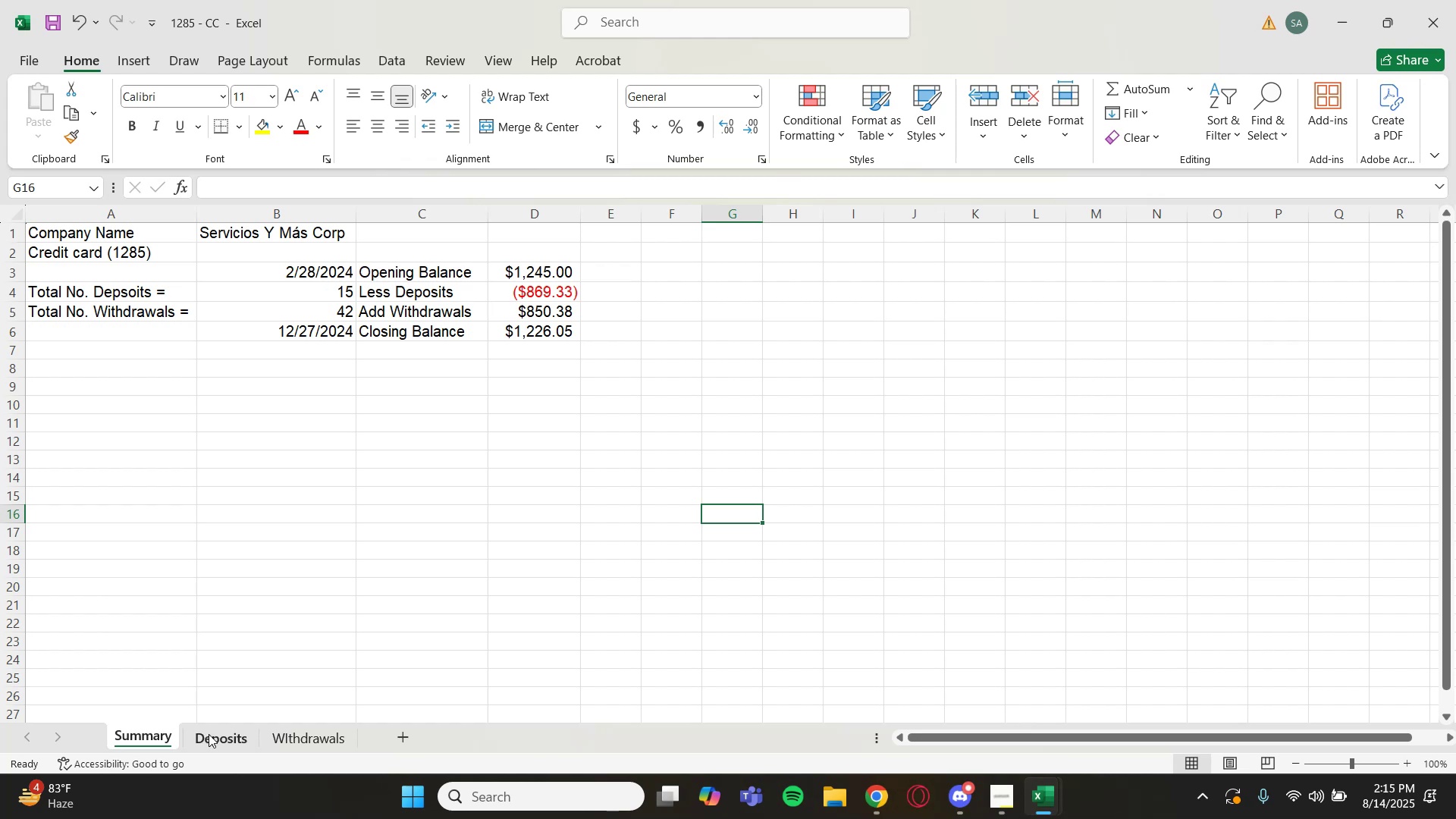 
wait(6.12)
 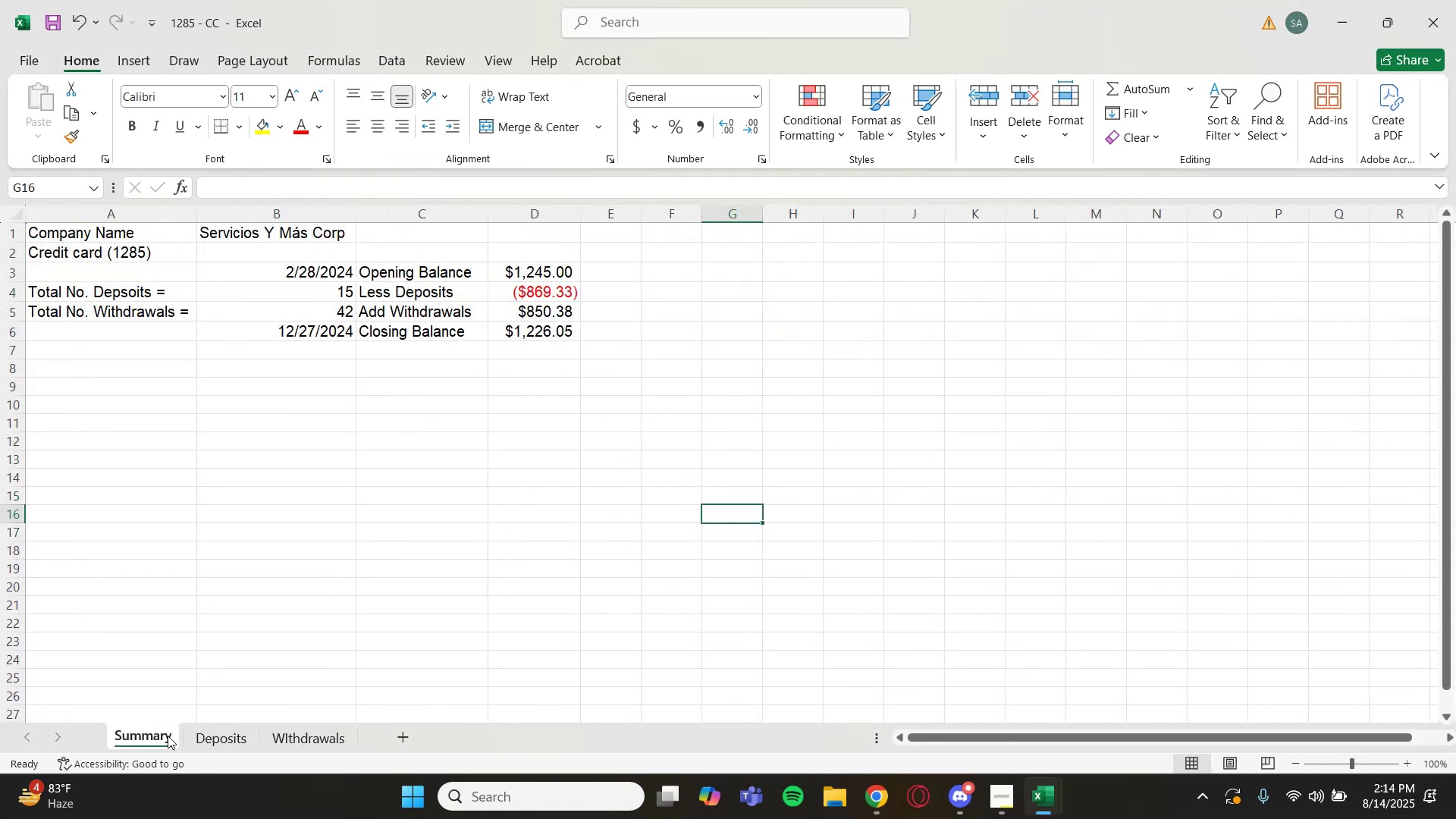 
left_click([206, 733])
 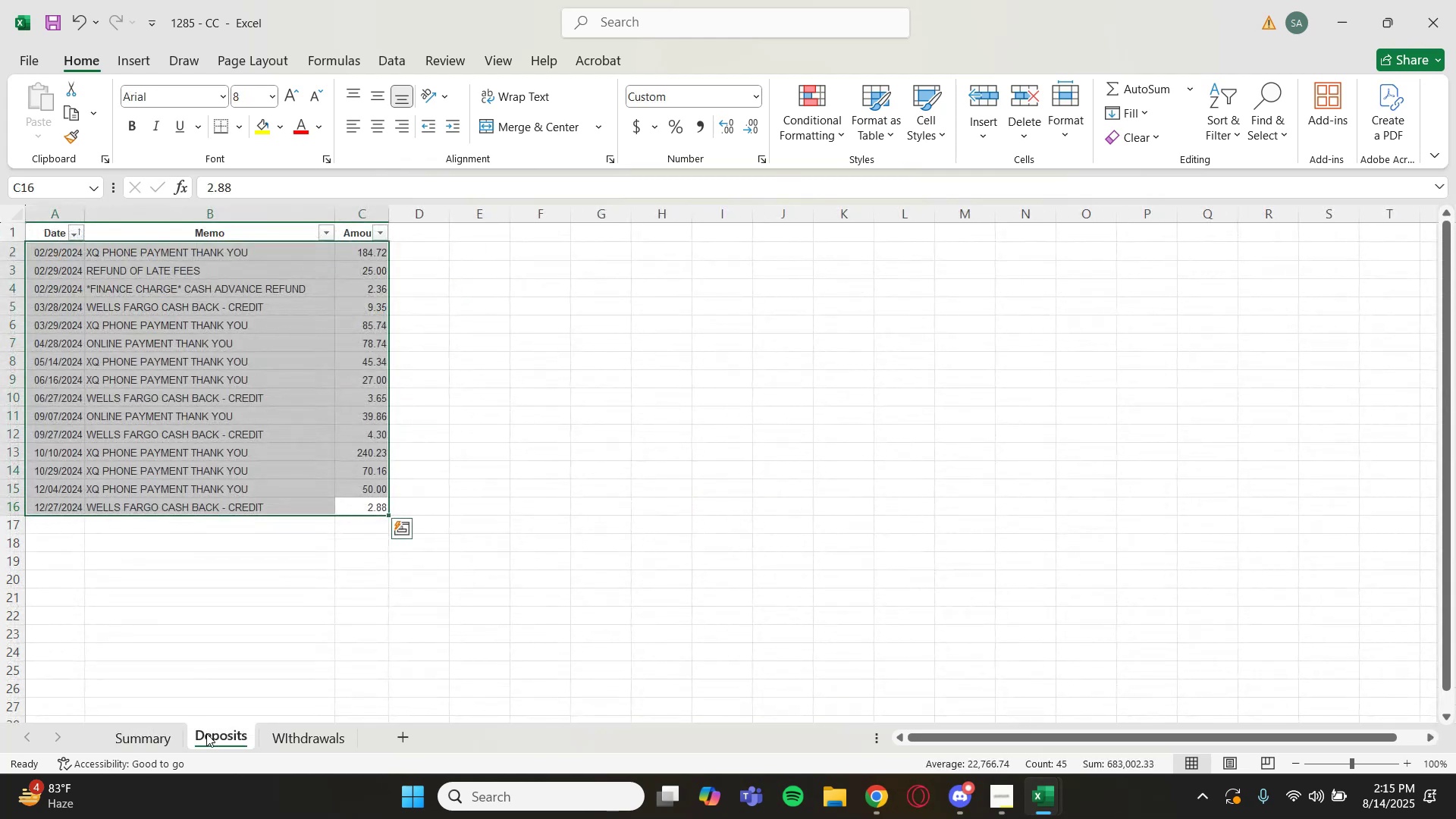 
right_click([206, 733])
 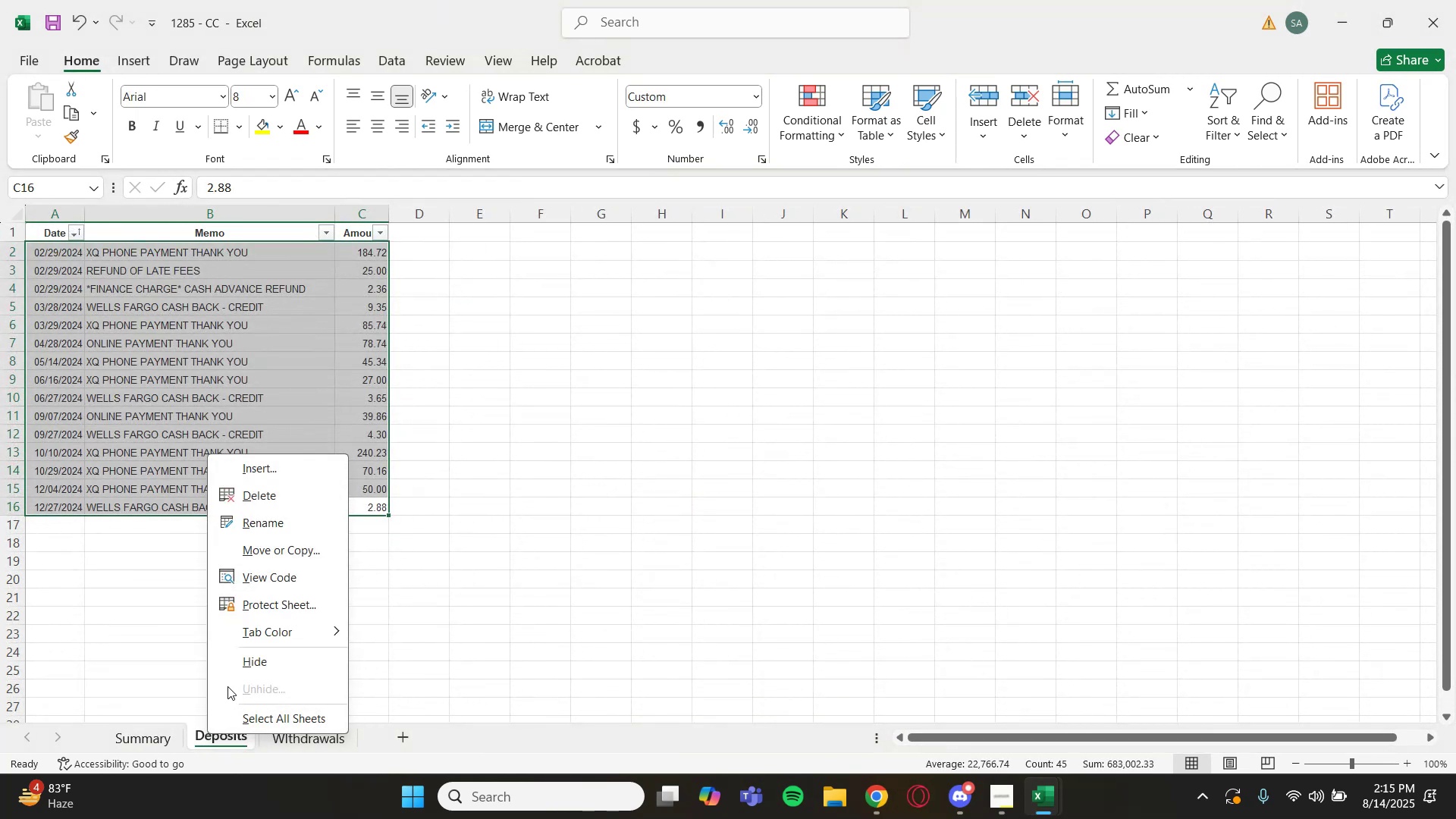 
left_click([224, 740])
 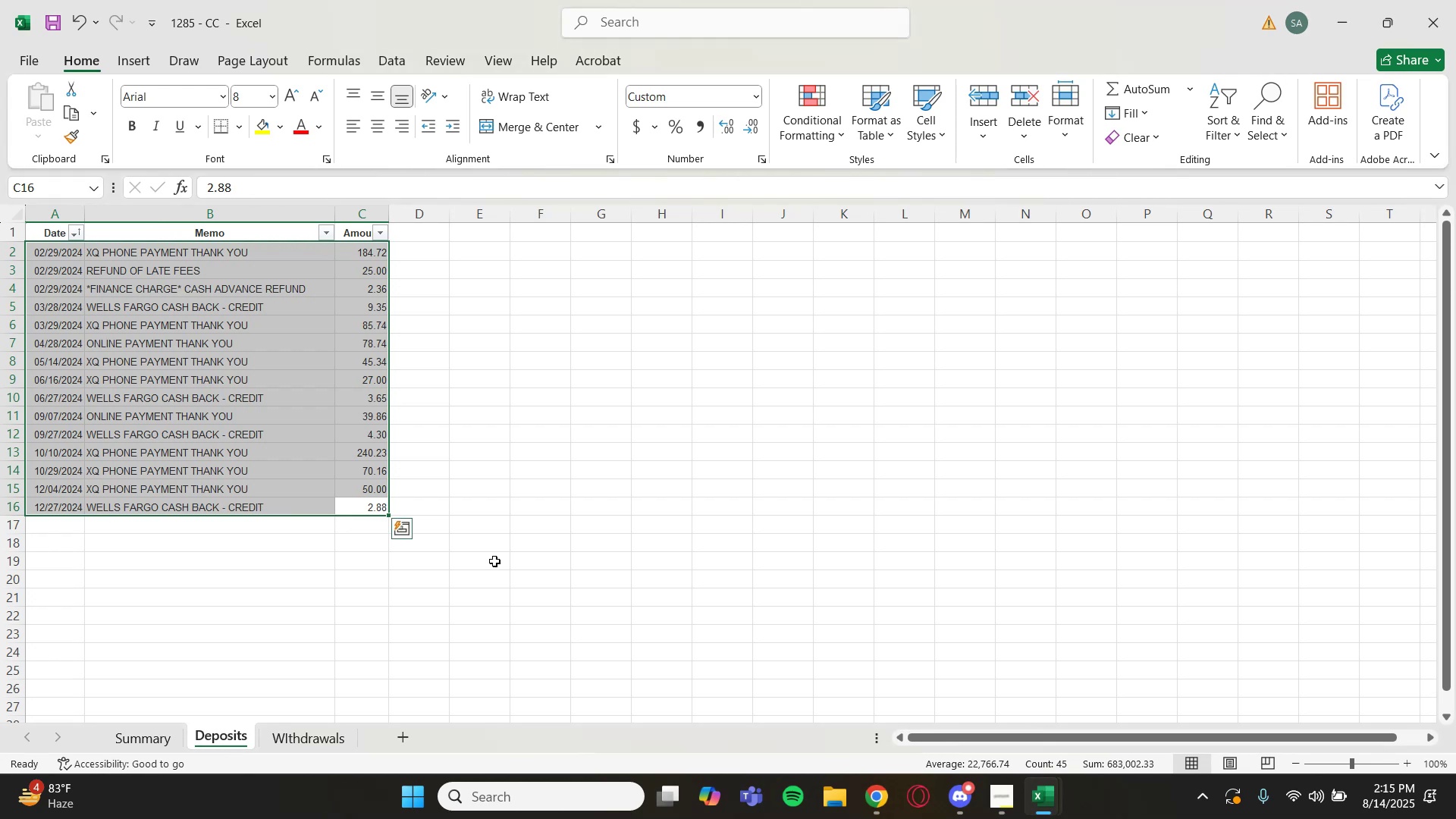 
left_click([494, 561])
 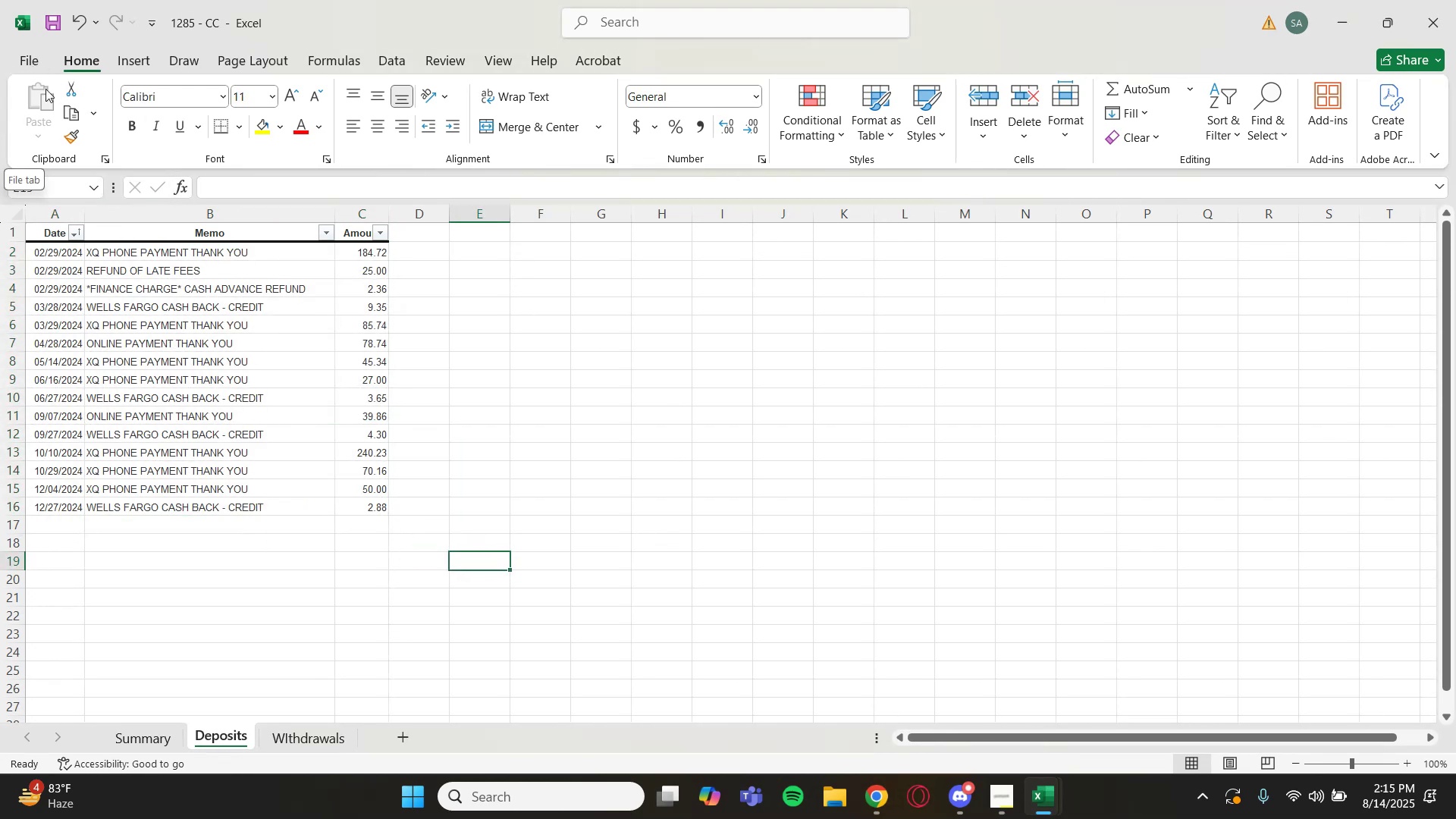 
wait(5.68)
 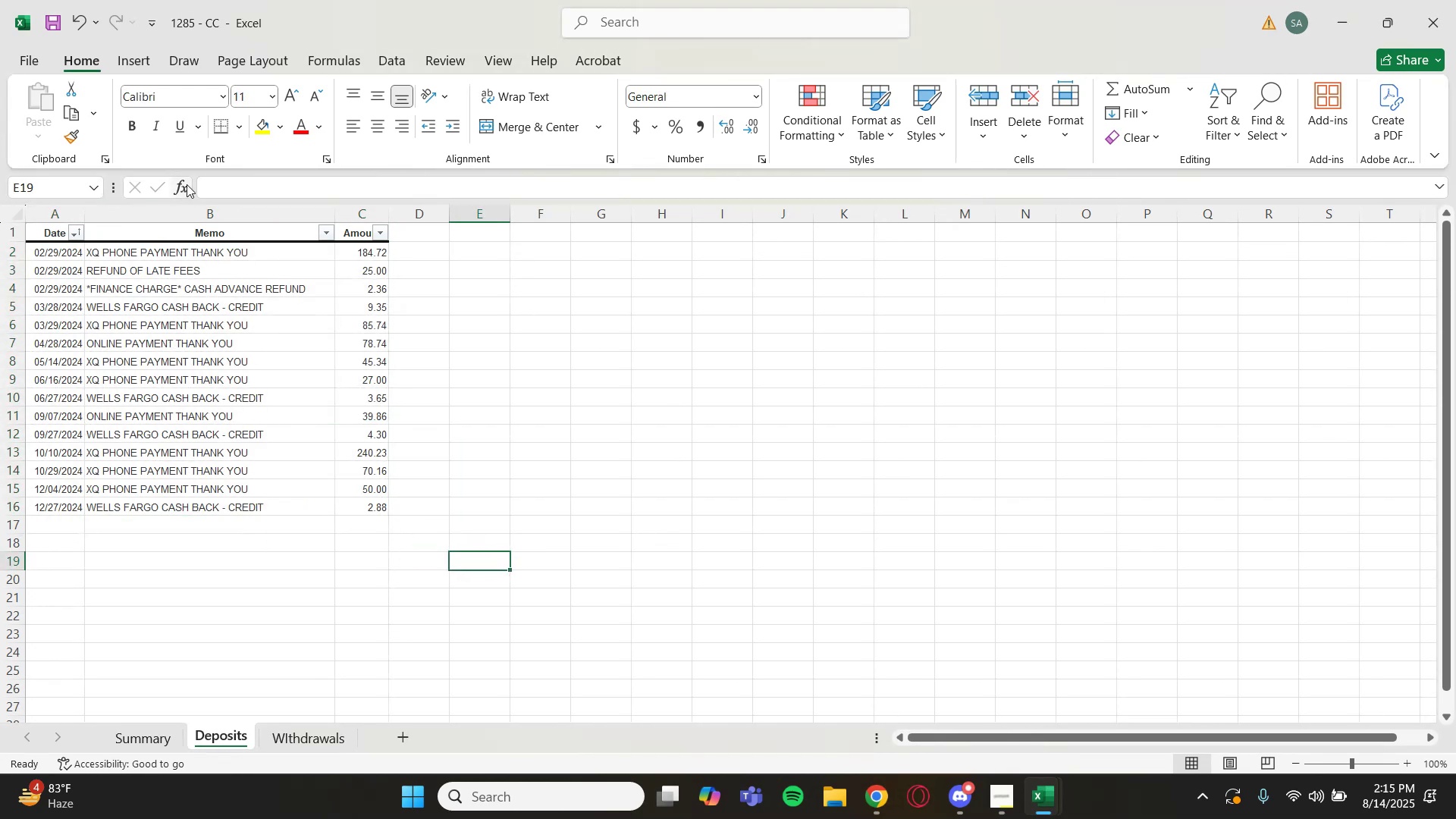 
left_click([320, 734])
 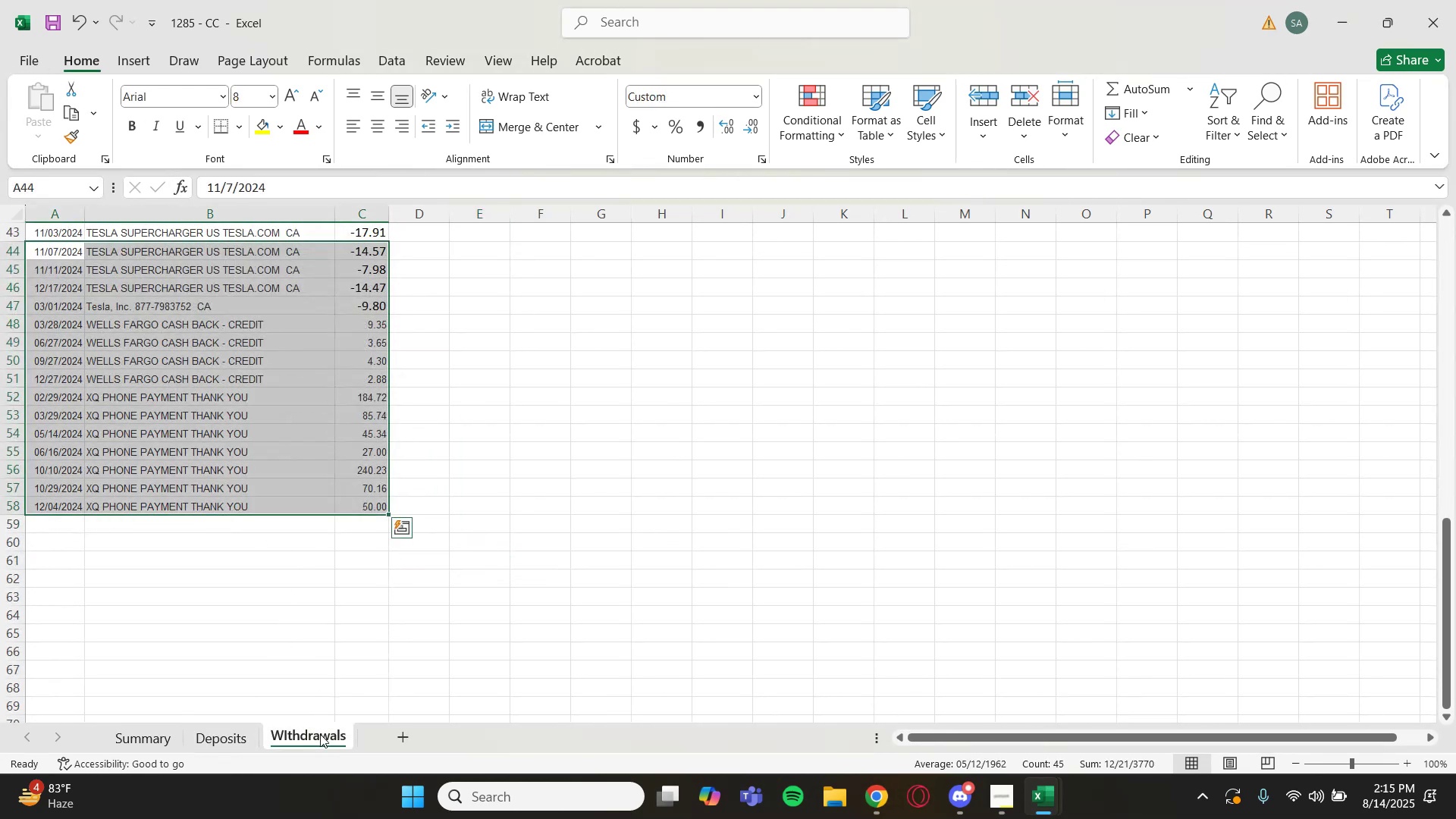 
scroll: coordinate [165, 422], scroll_direction: up, amount: 20.0
 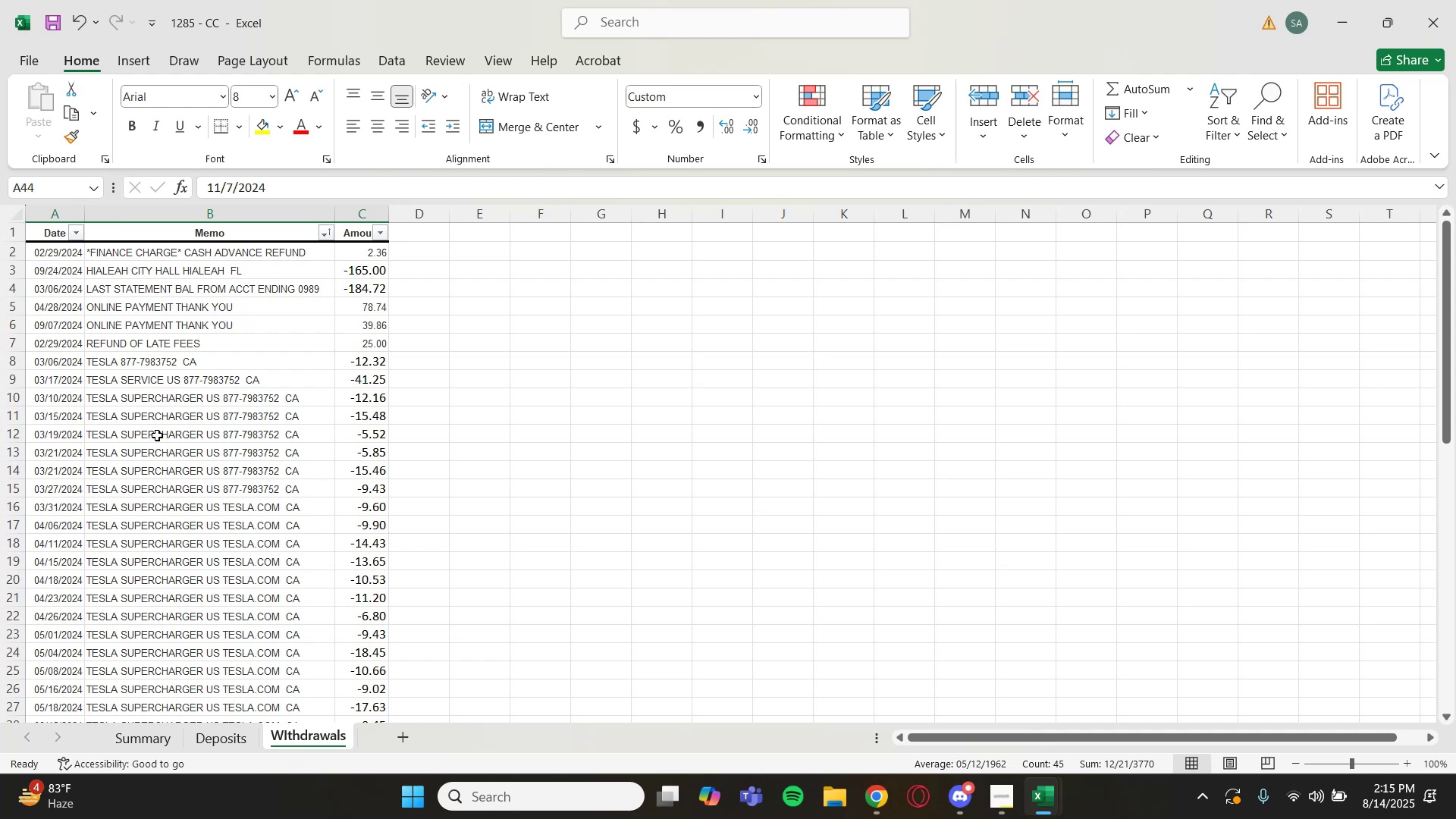 
scroll: coordinate [160, 412], scroll_direction: down, amount: 11.0
 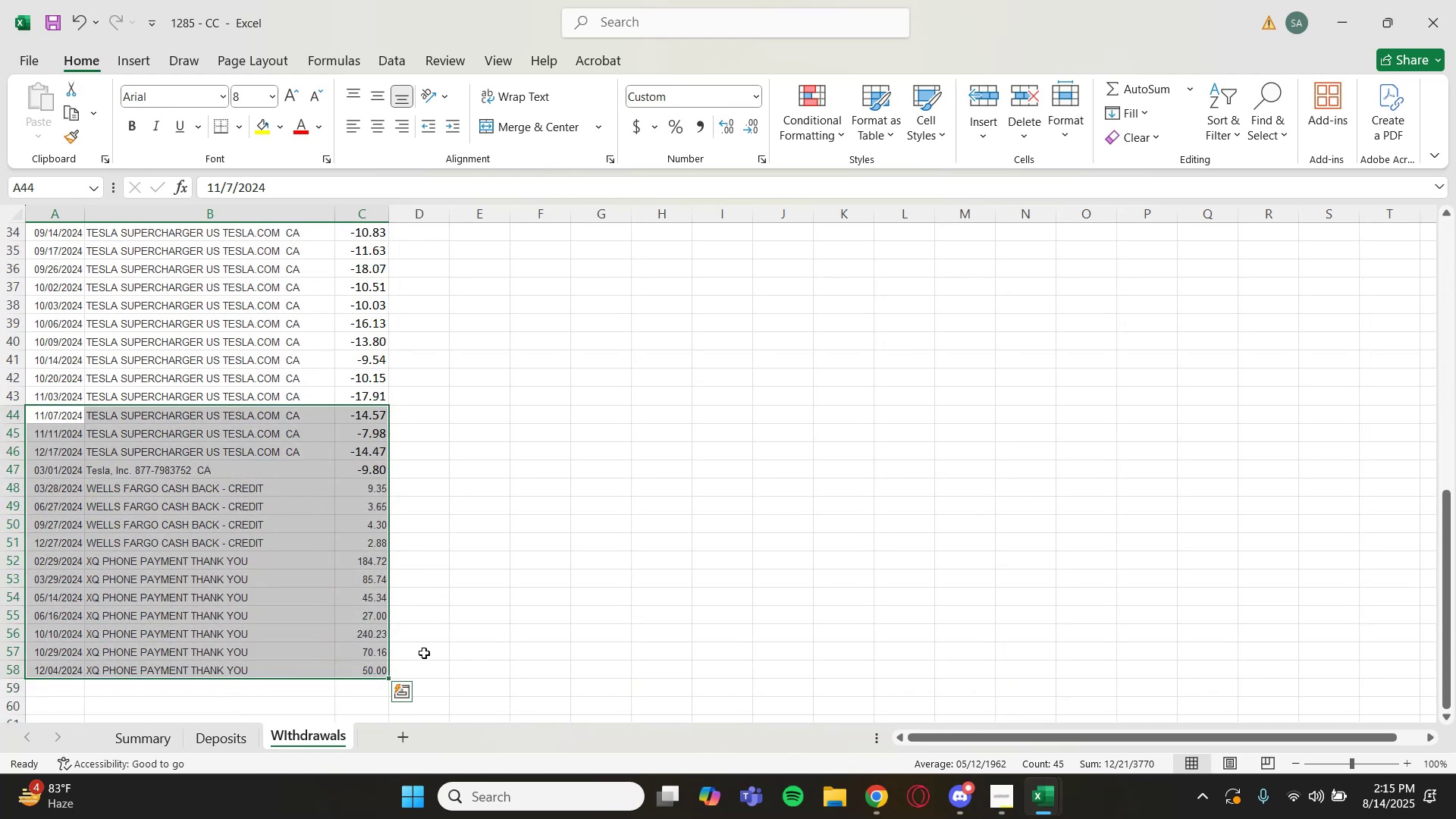 
left_click_drag(start_coordinate=[375, 673], to_coordinate=[71, 671])
 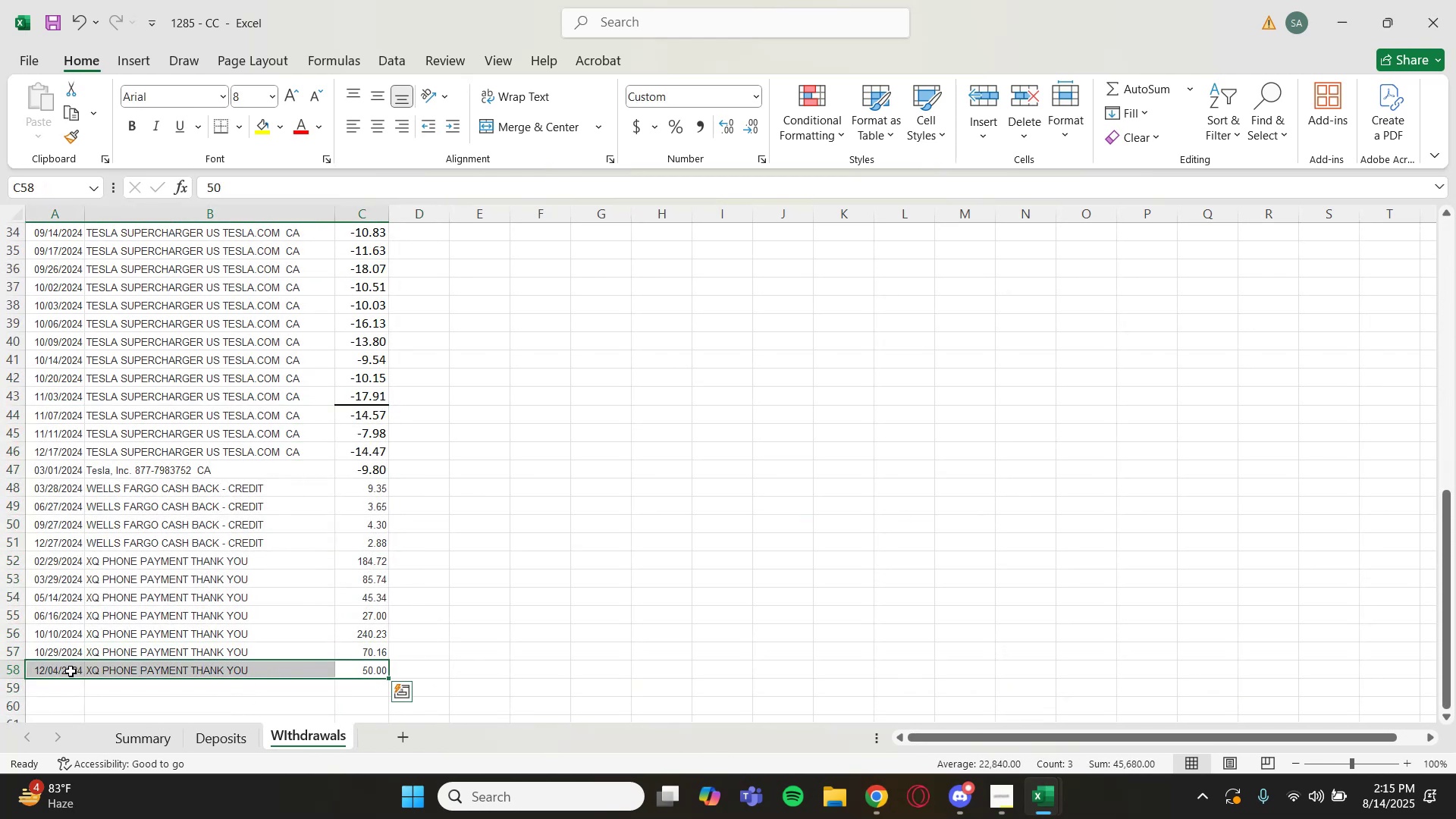 
key(Control+Shift+ArrowUp)
 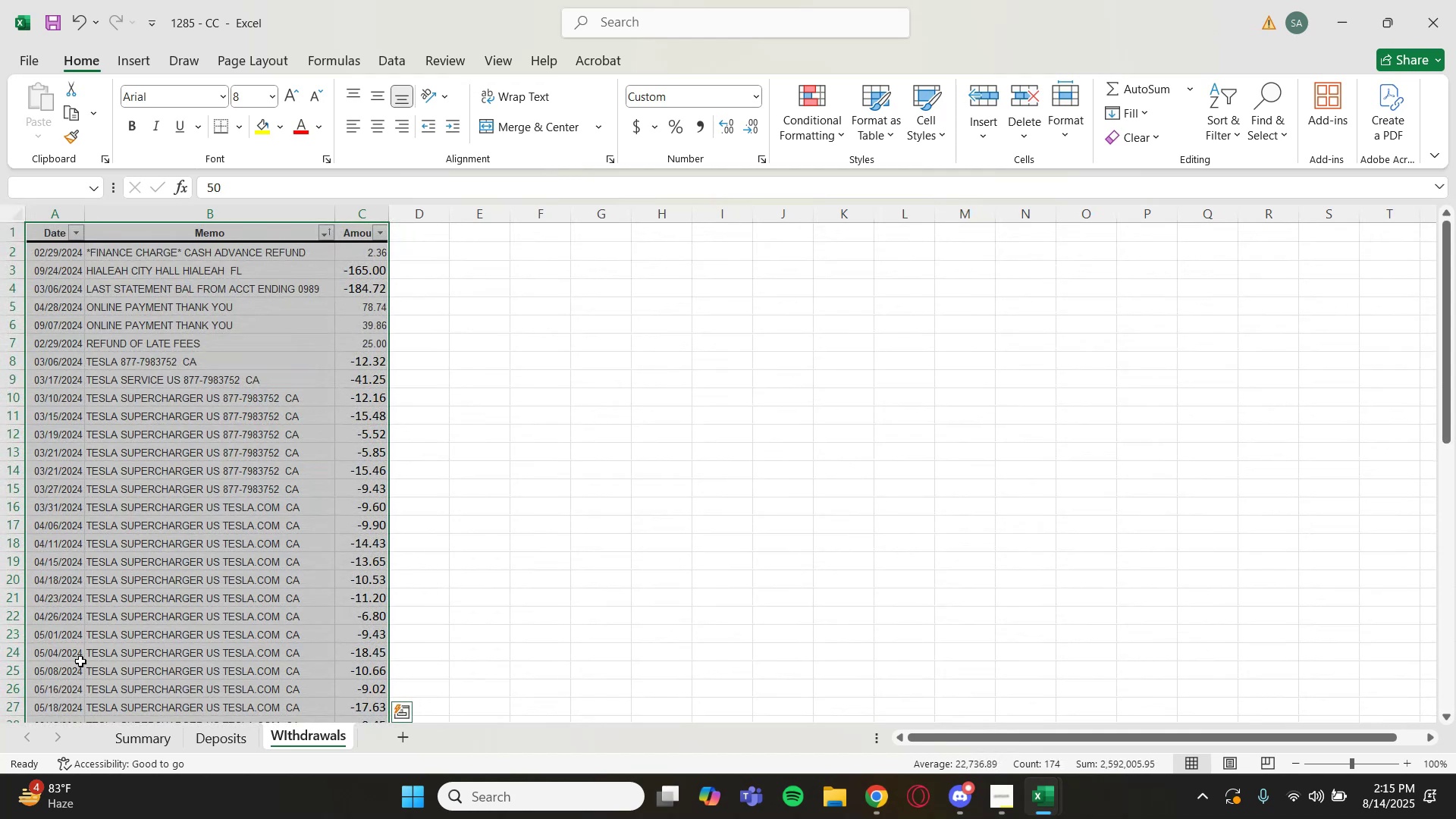 
hold_key(key=ControlLeft, duration=1.5)
 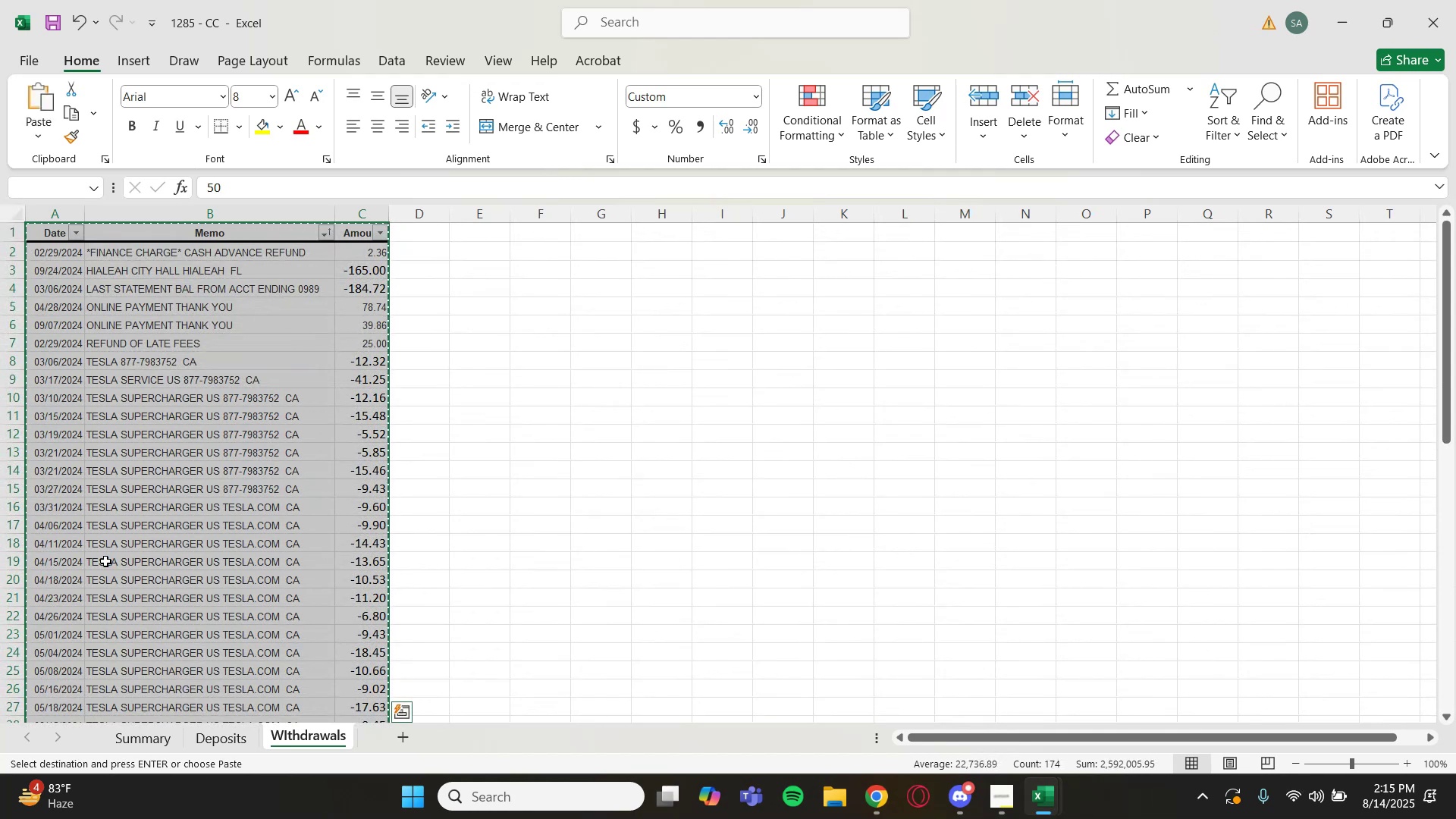 
key(Control+C)
 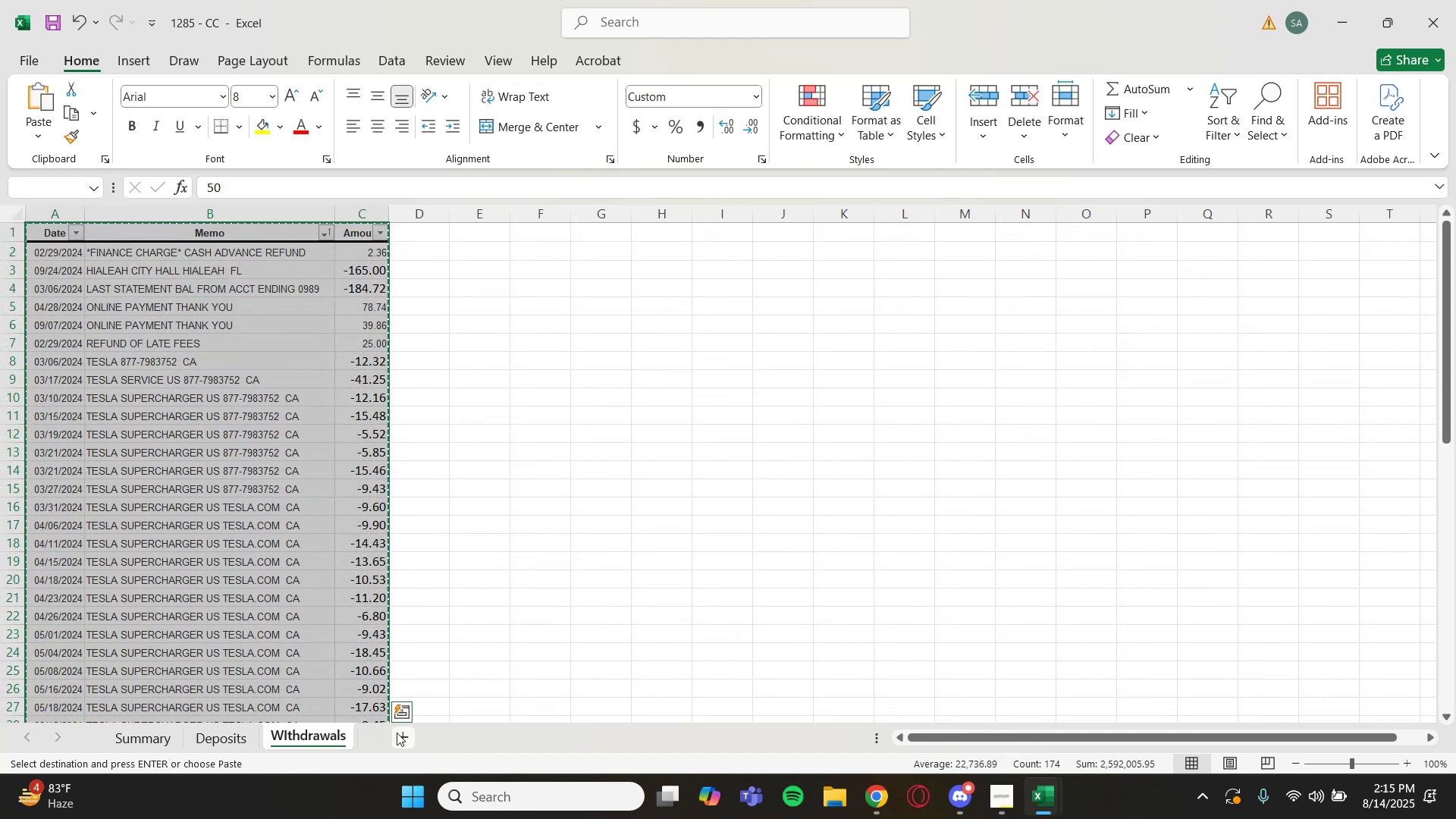 
left_click([399, 742])
 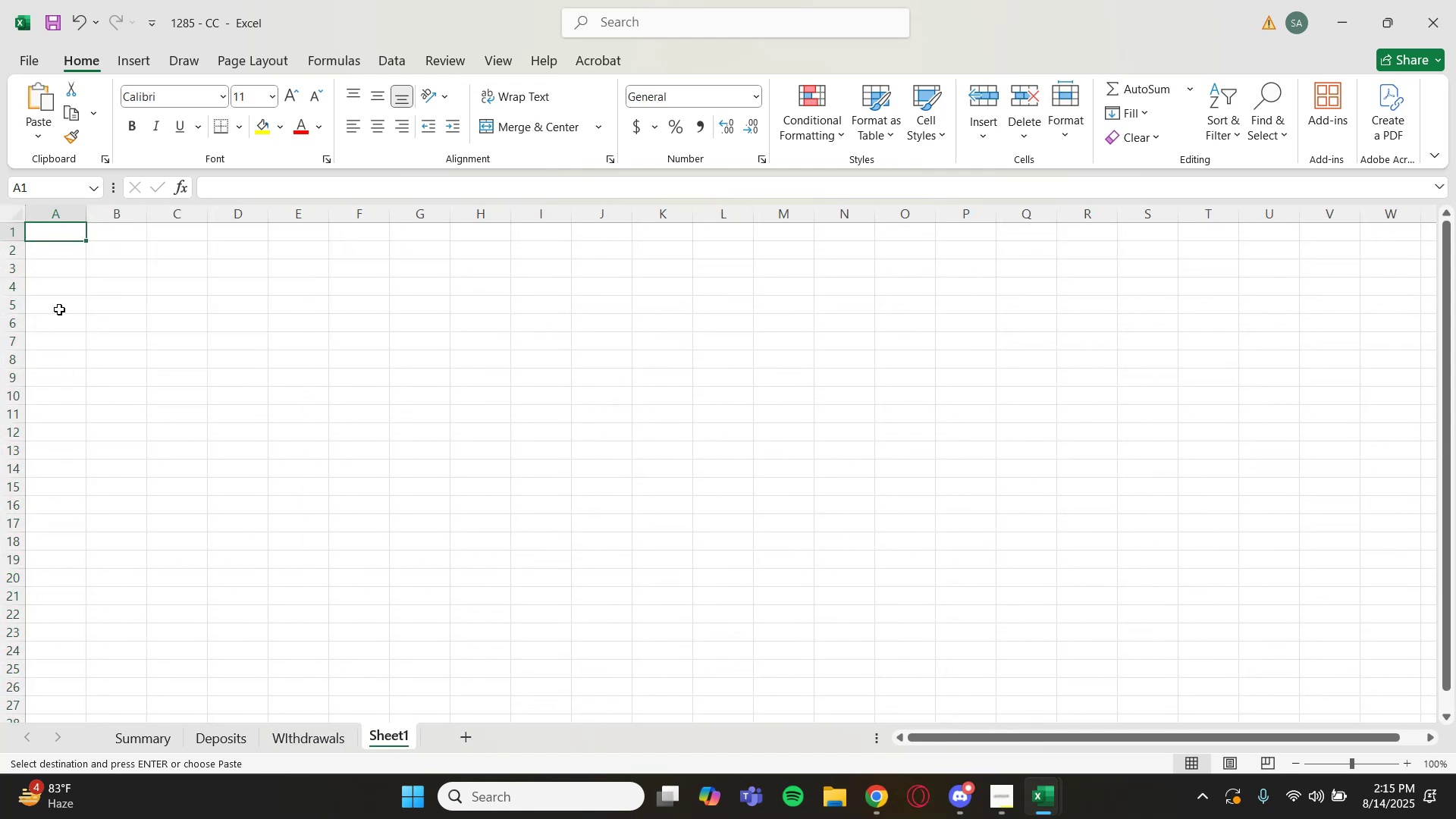 
key(Control+V)
 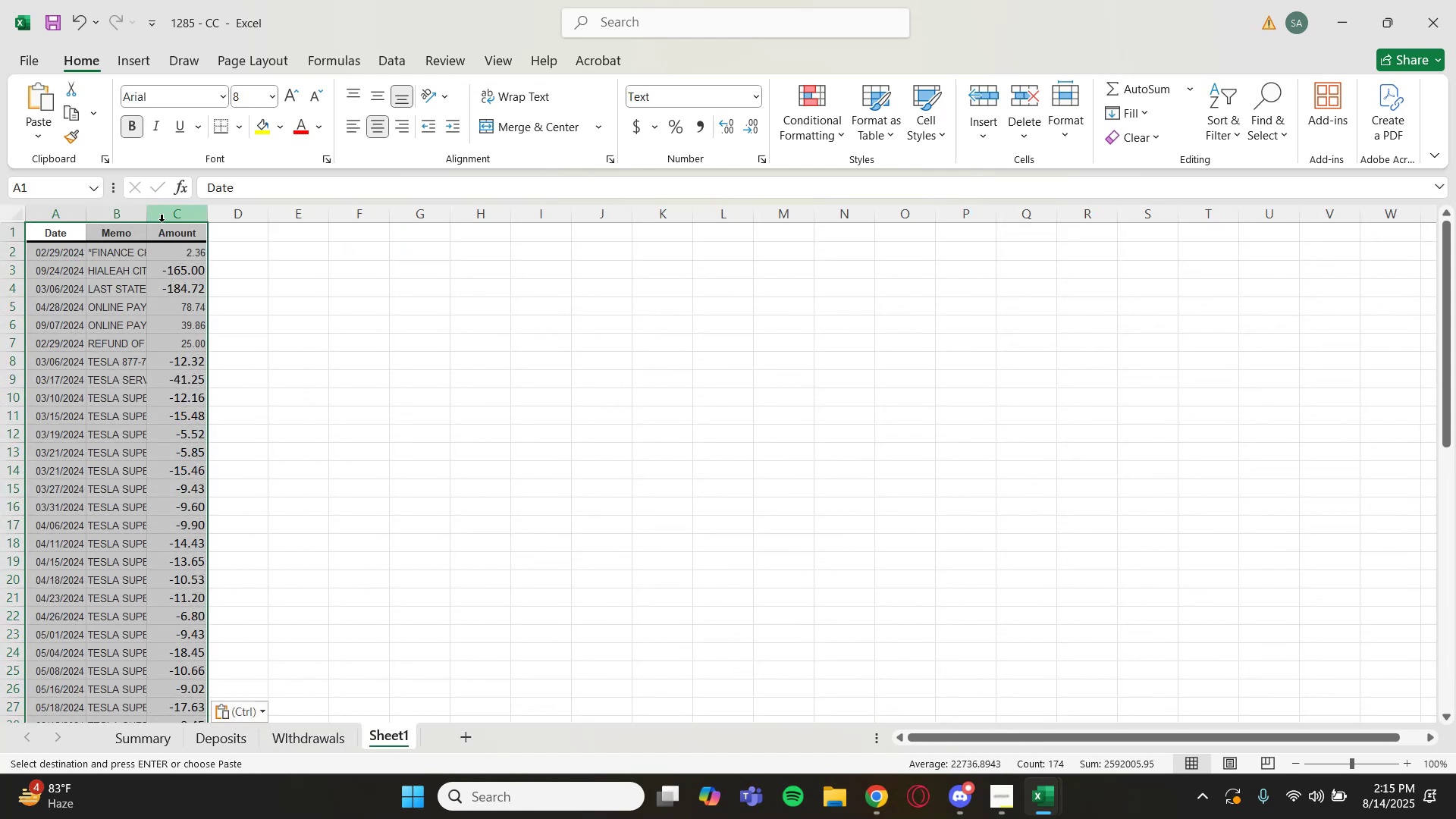 
left_click([149, 221])
 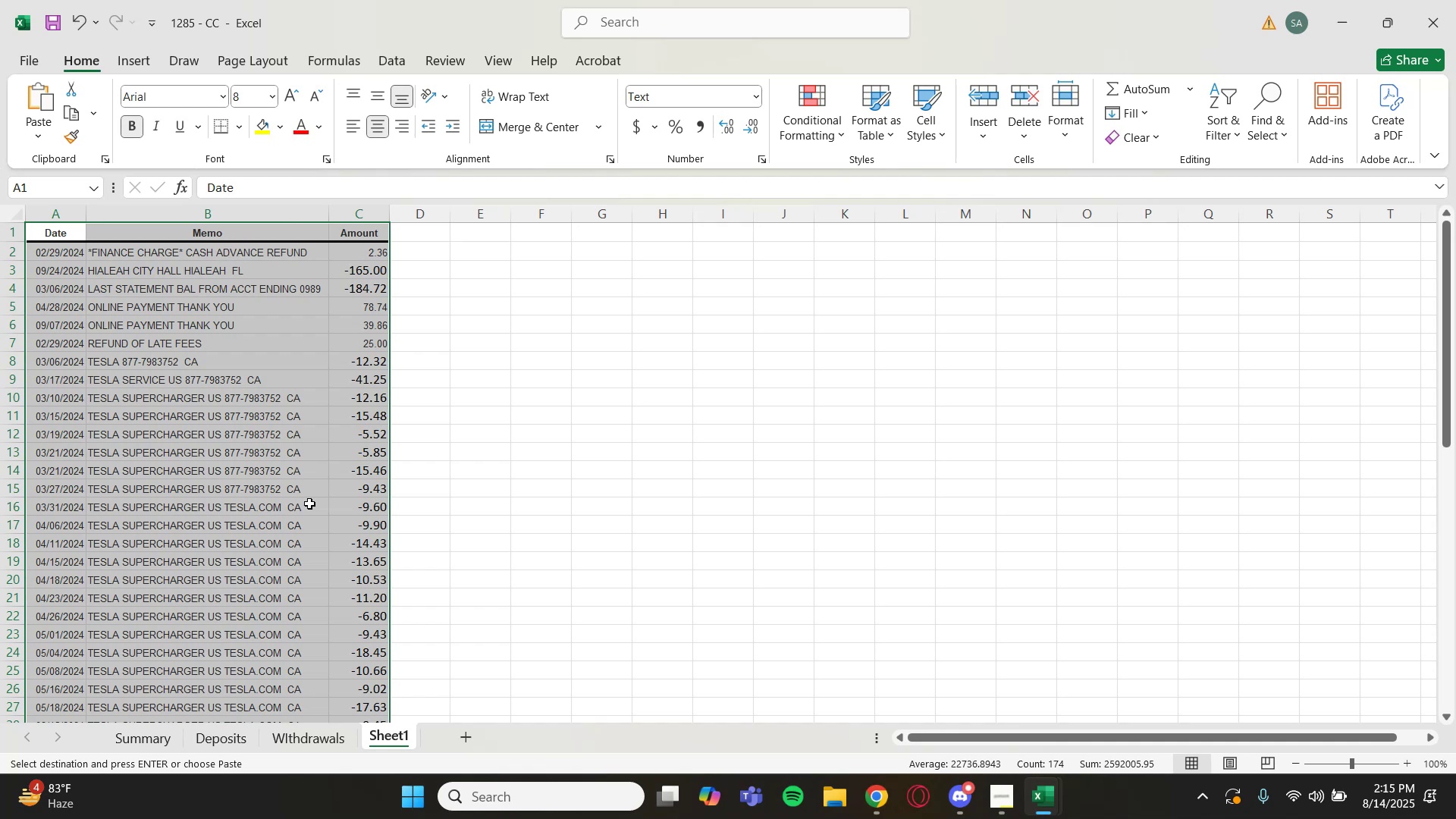 
mouse_move([318, 725])
 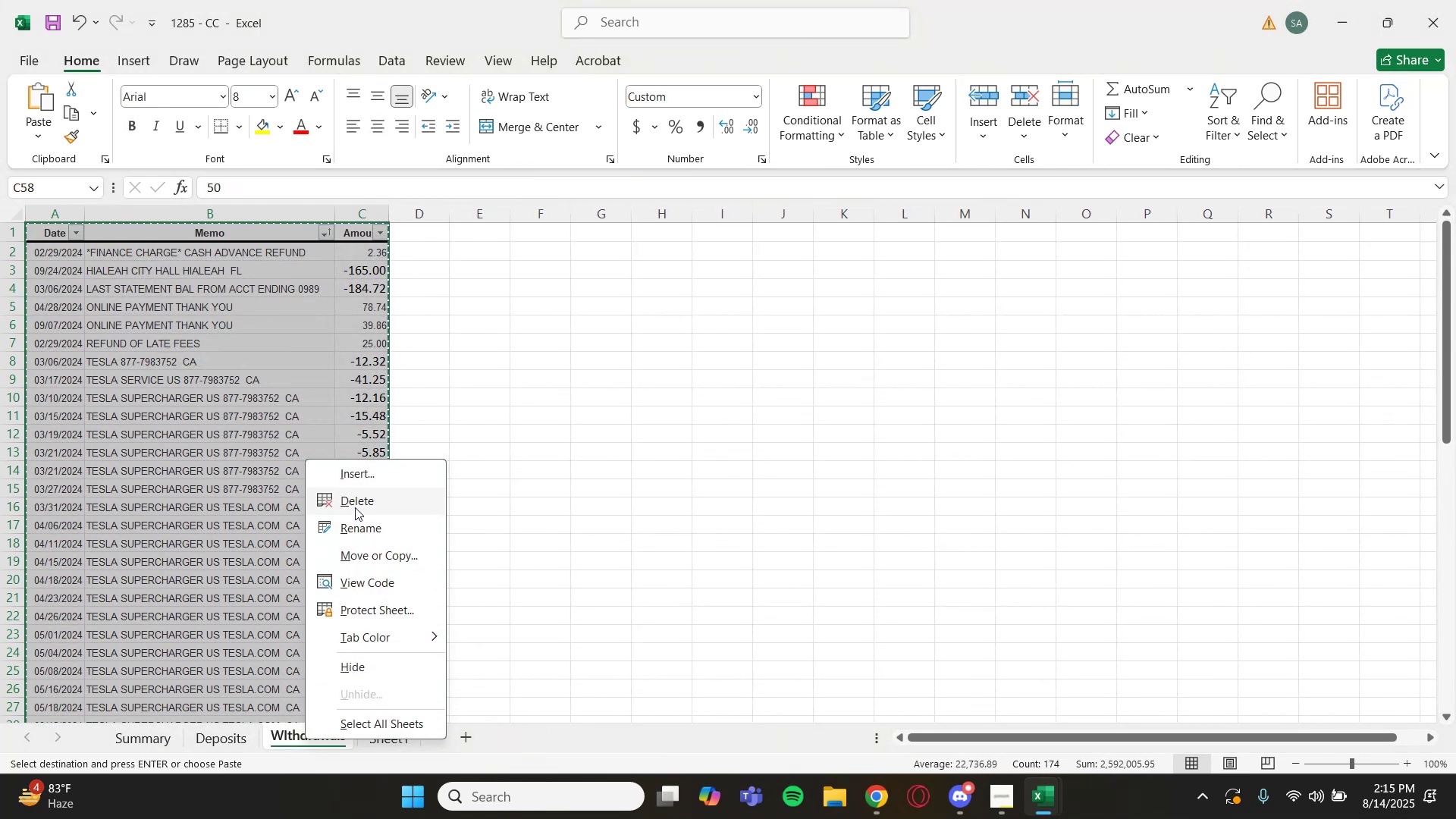 
left_click([356, 498])
 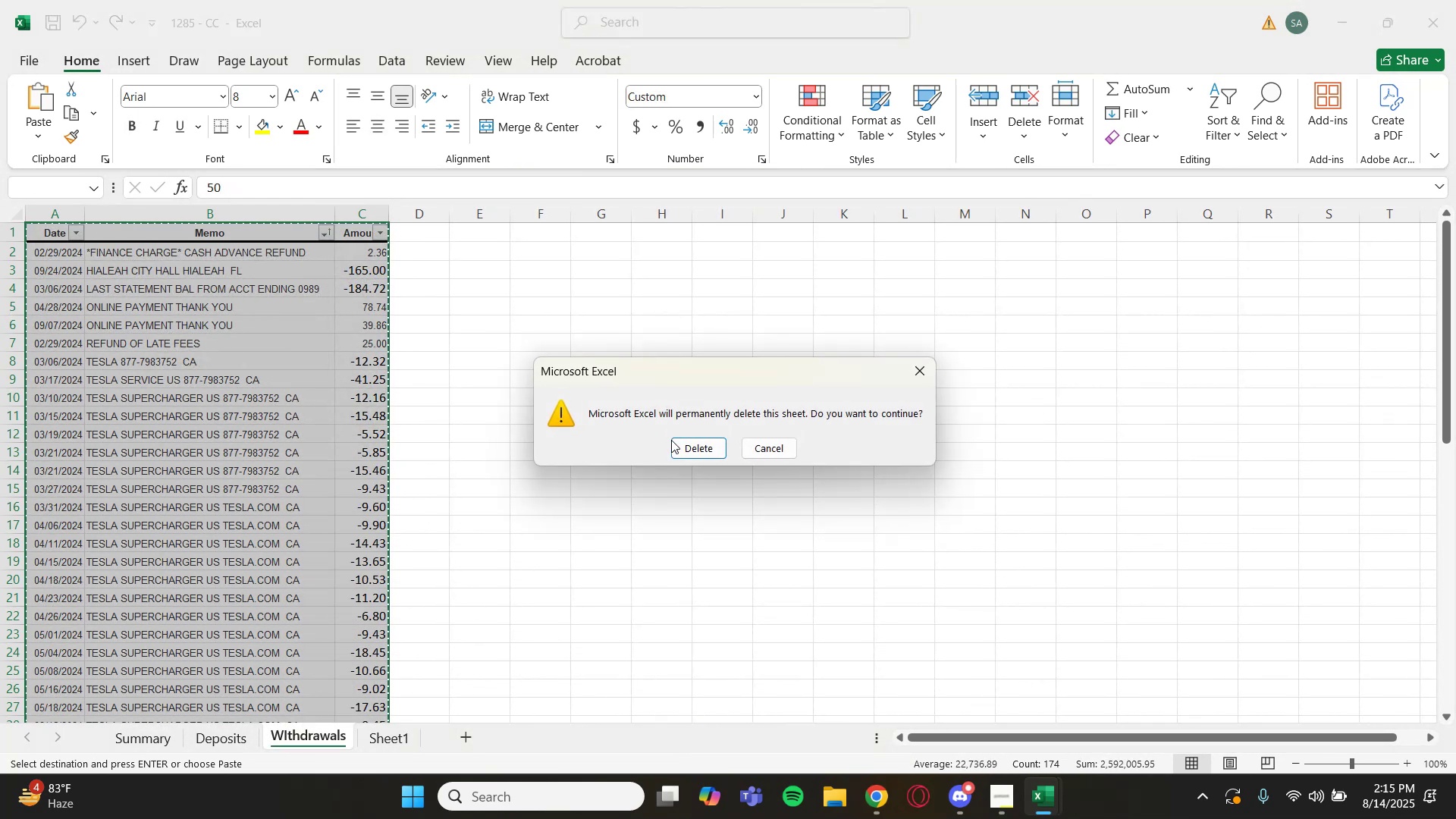 
left_click([685, 440])
 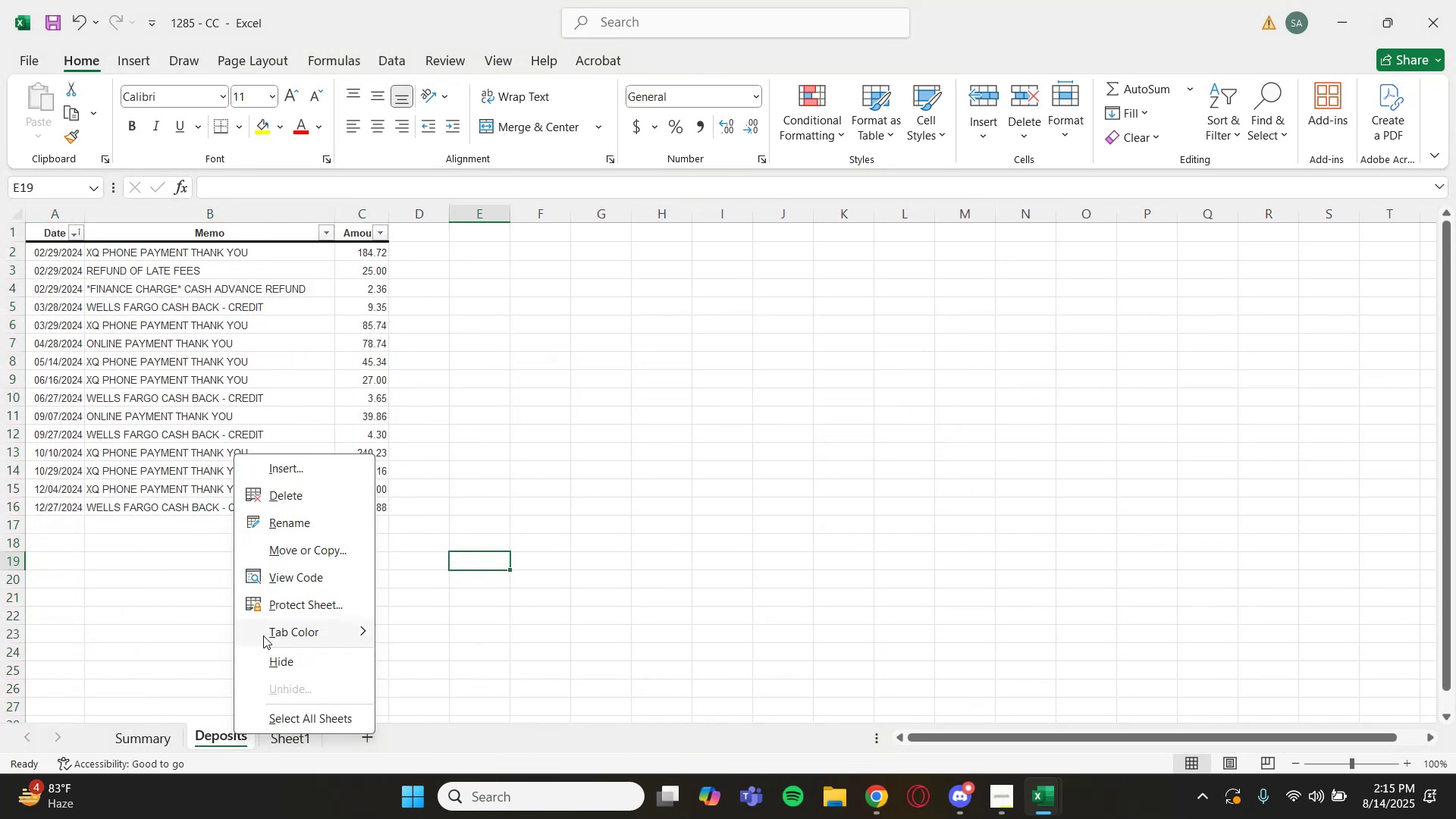 
left_click([312, 485])
 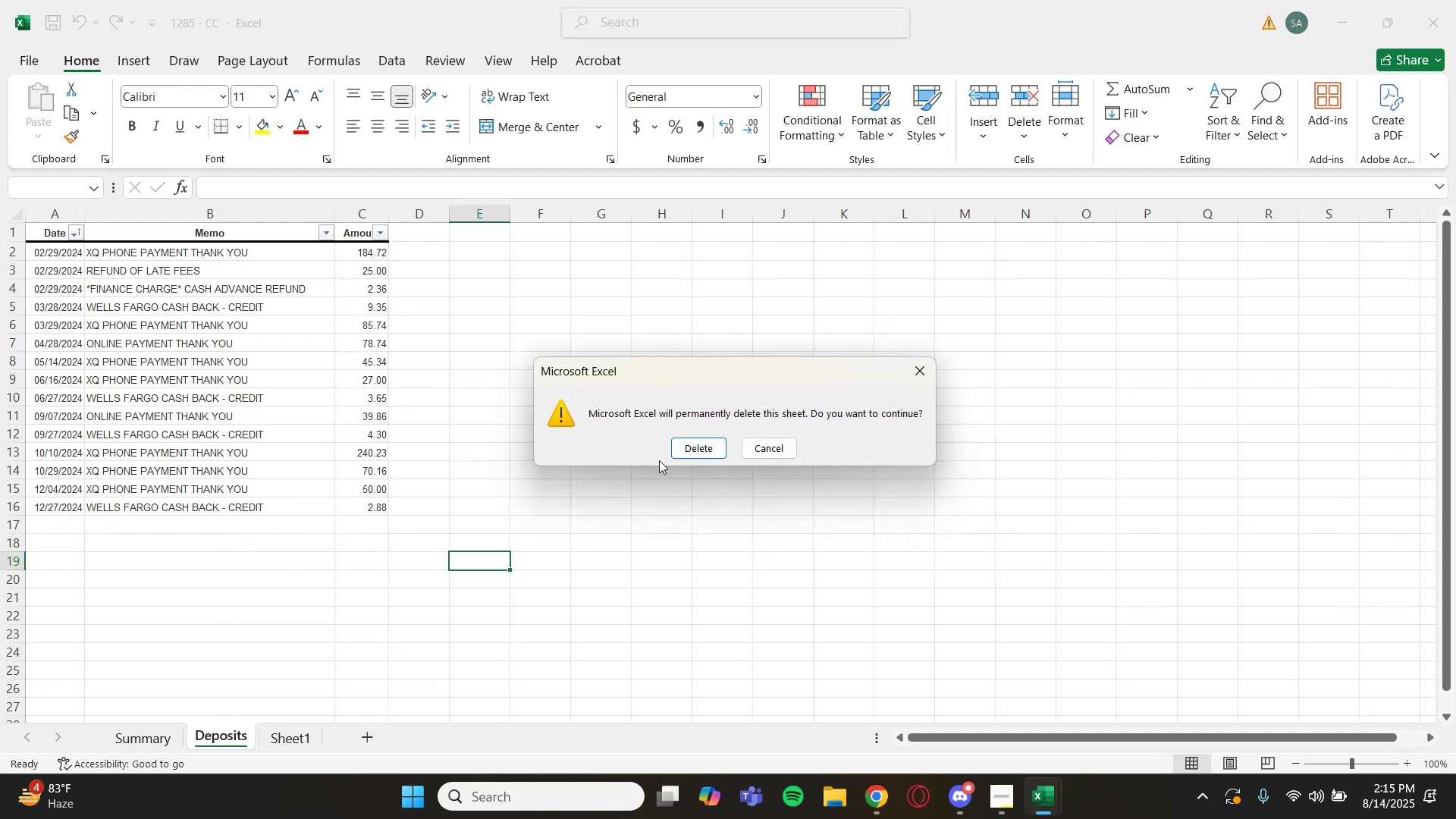 
left_click([690, 451])
 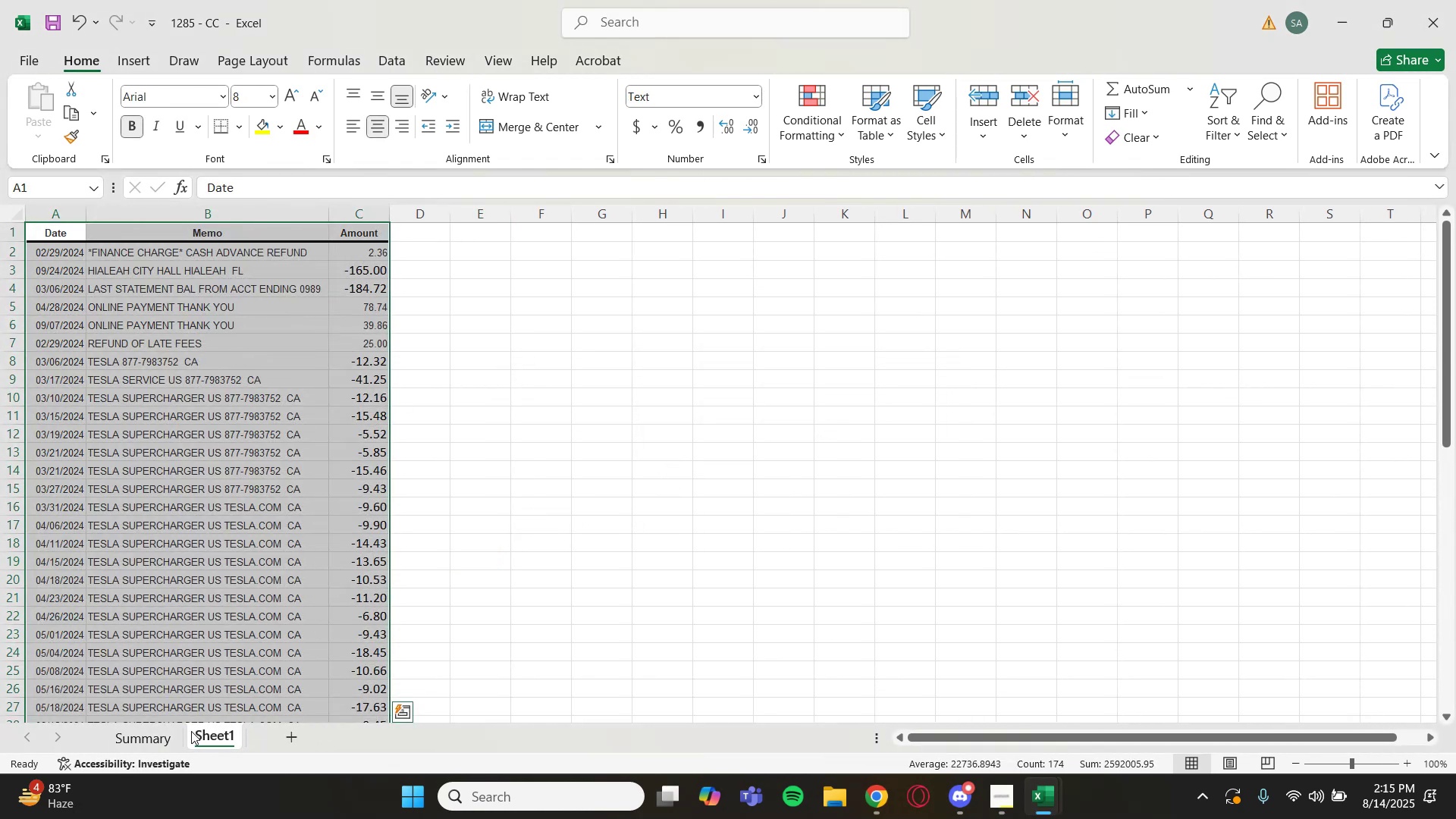 
left_click([166, 734])
 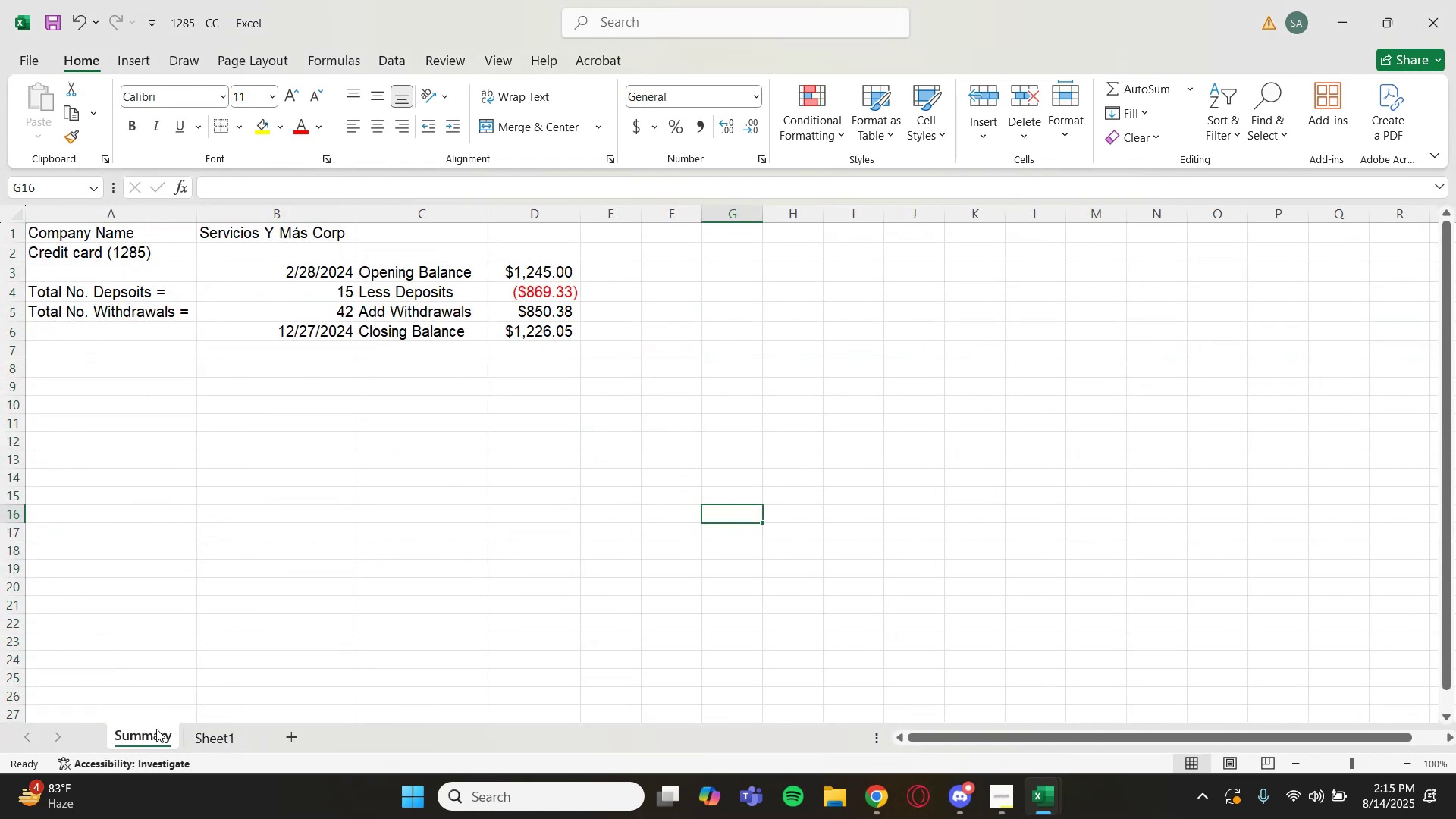 
right_click([156, 729])
 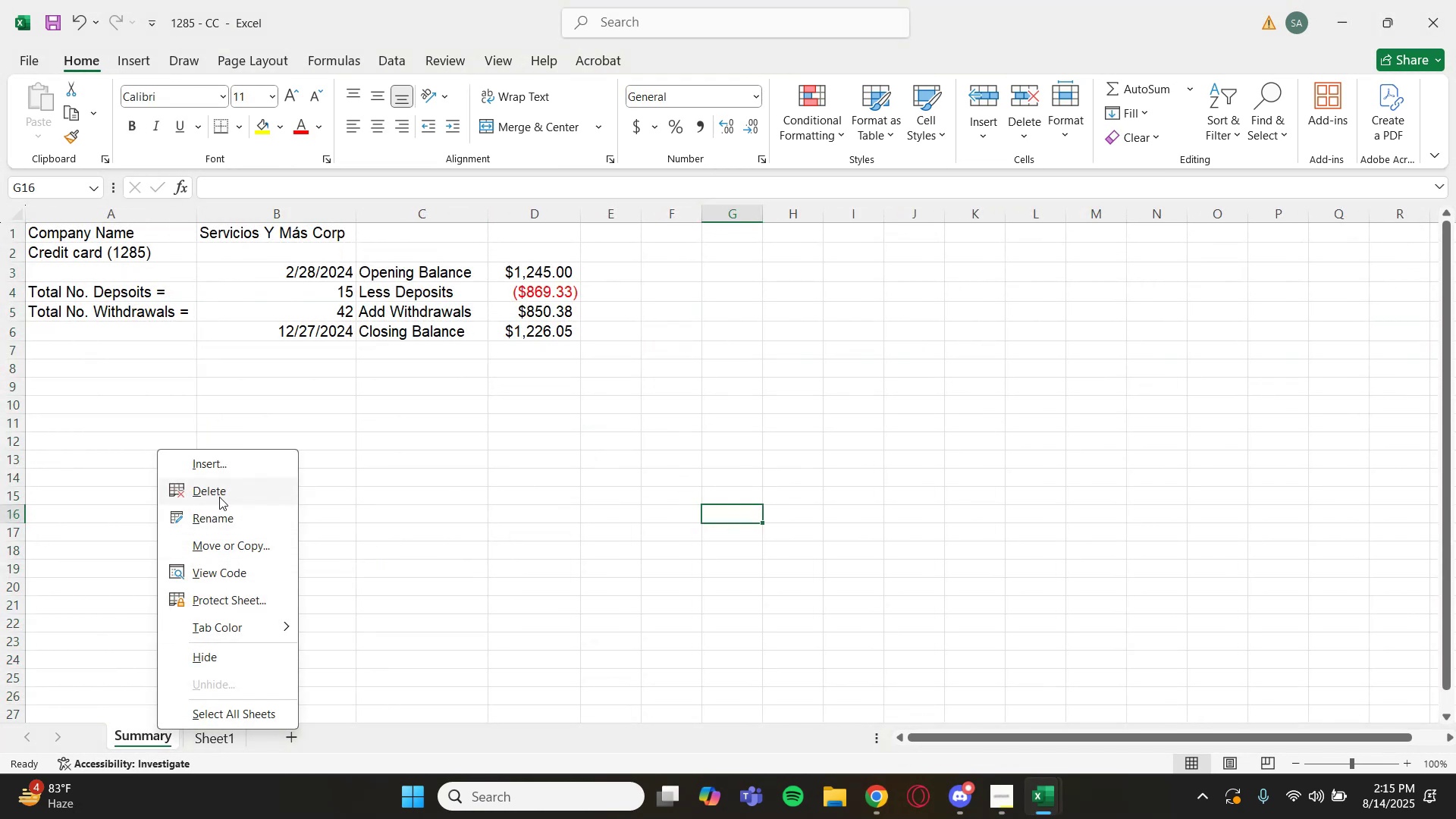 
left_click([221, 494])
 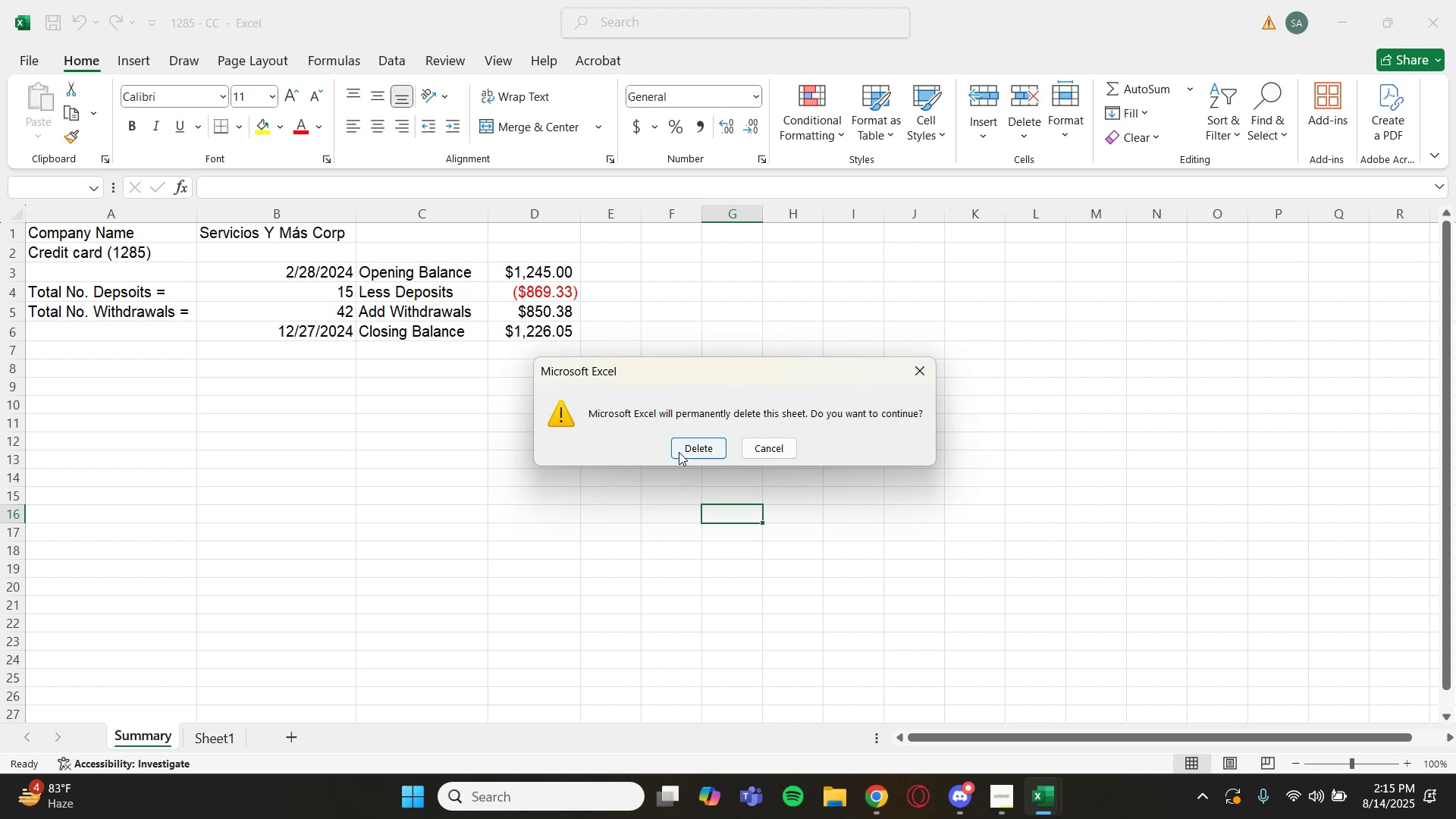 
left_click([679, 451])
 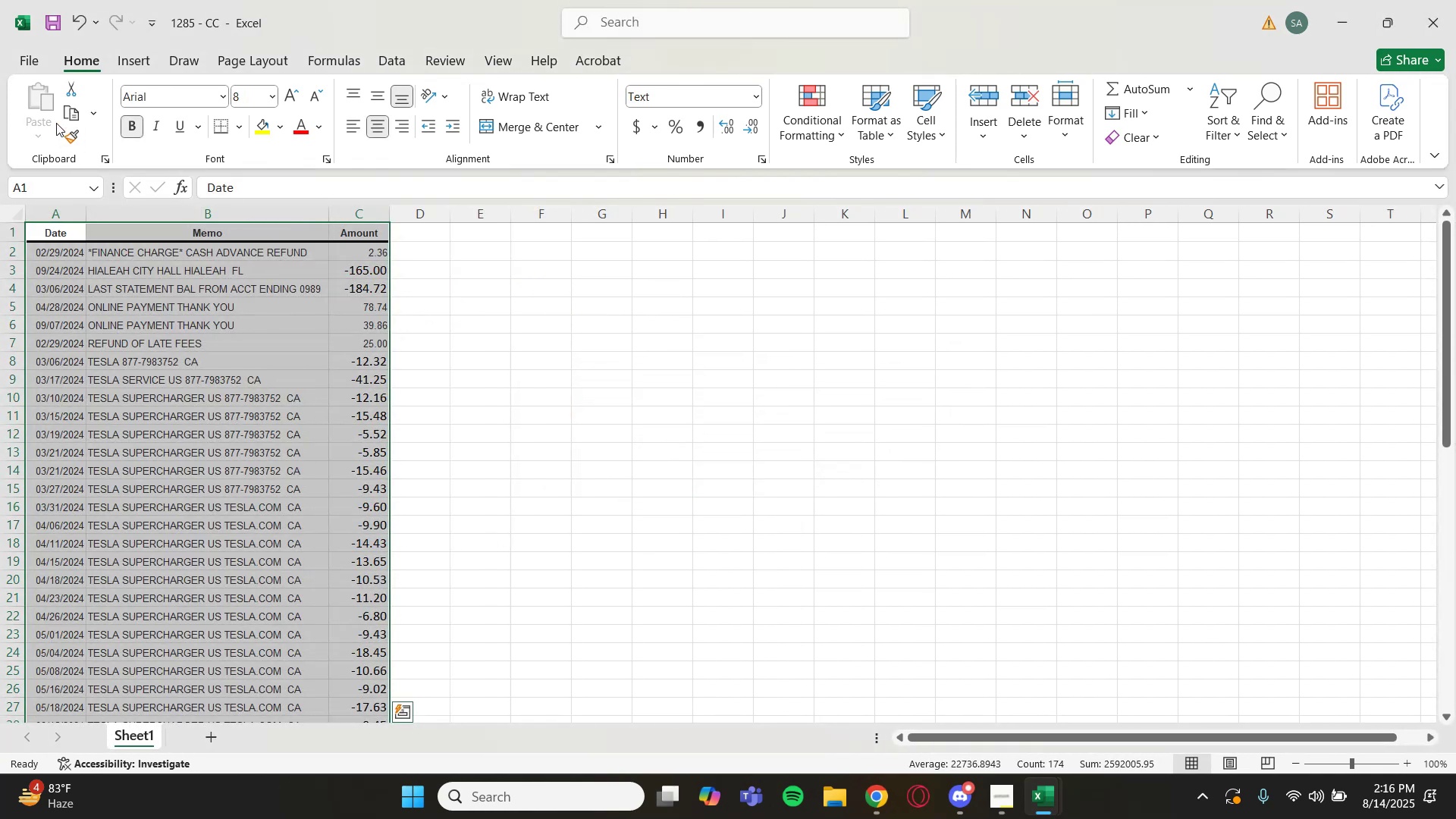 
left_click([24, 52])
 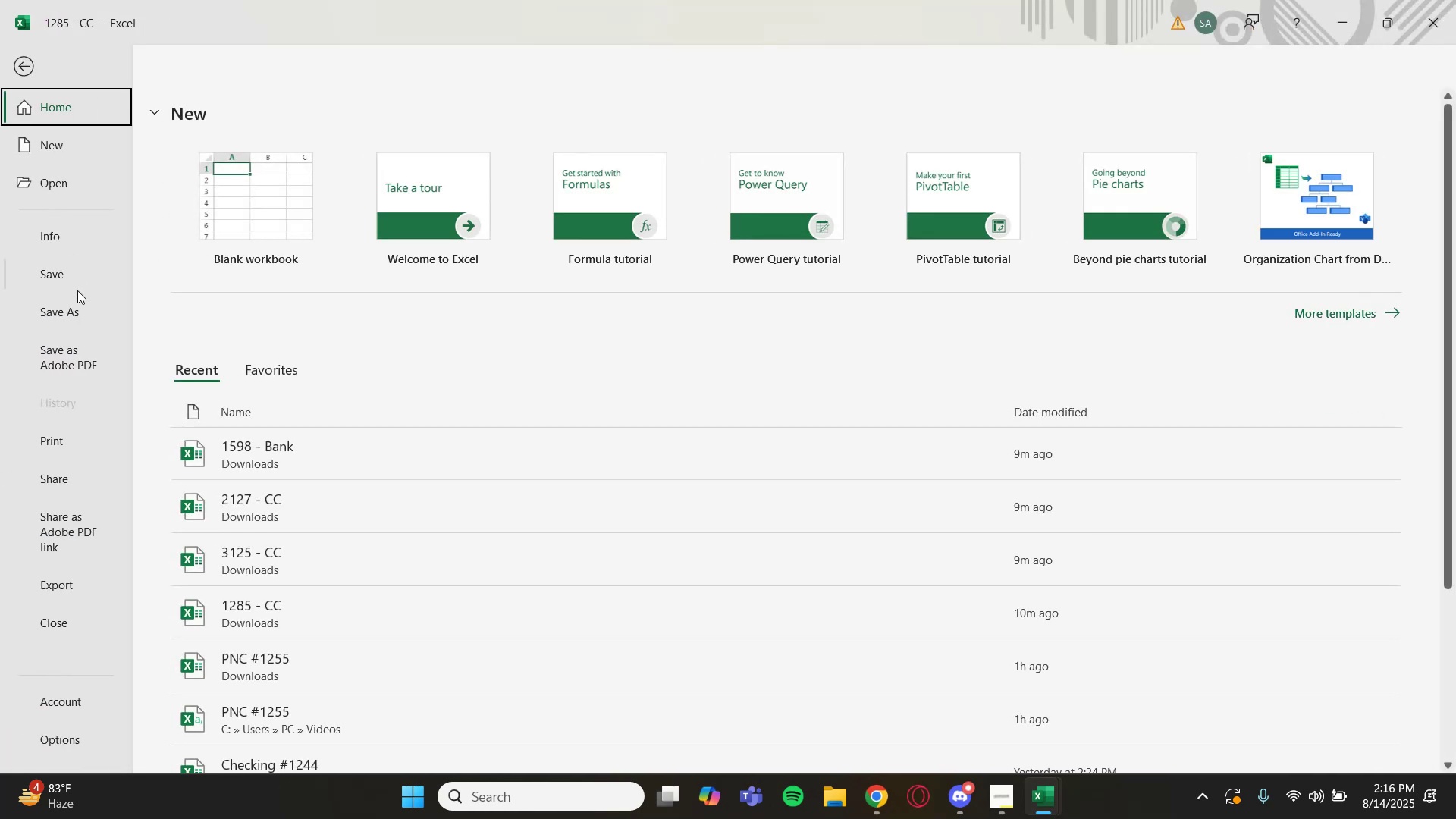 
left_click([69, 312])
 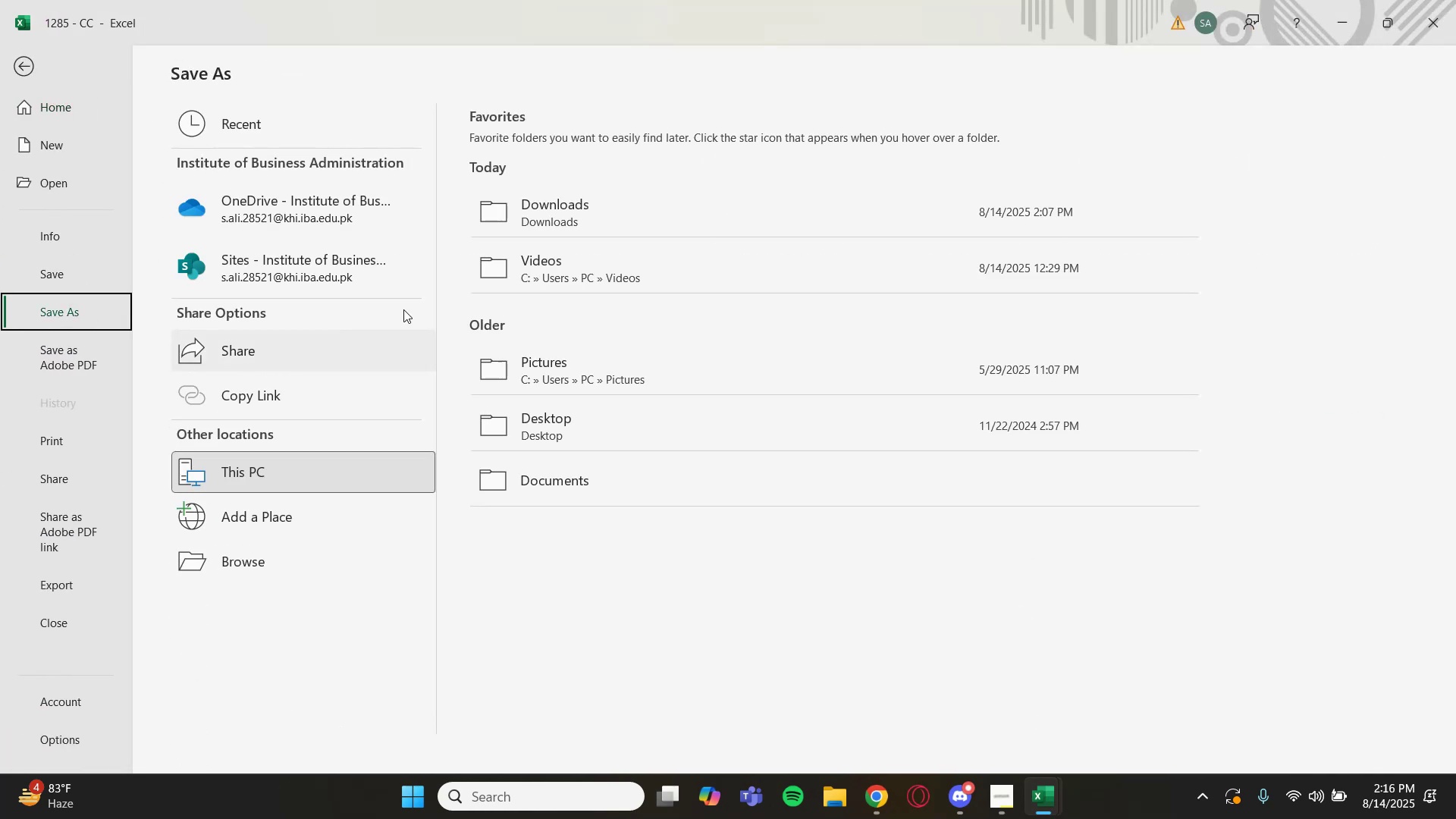 
left_click([529, 253])
 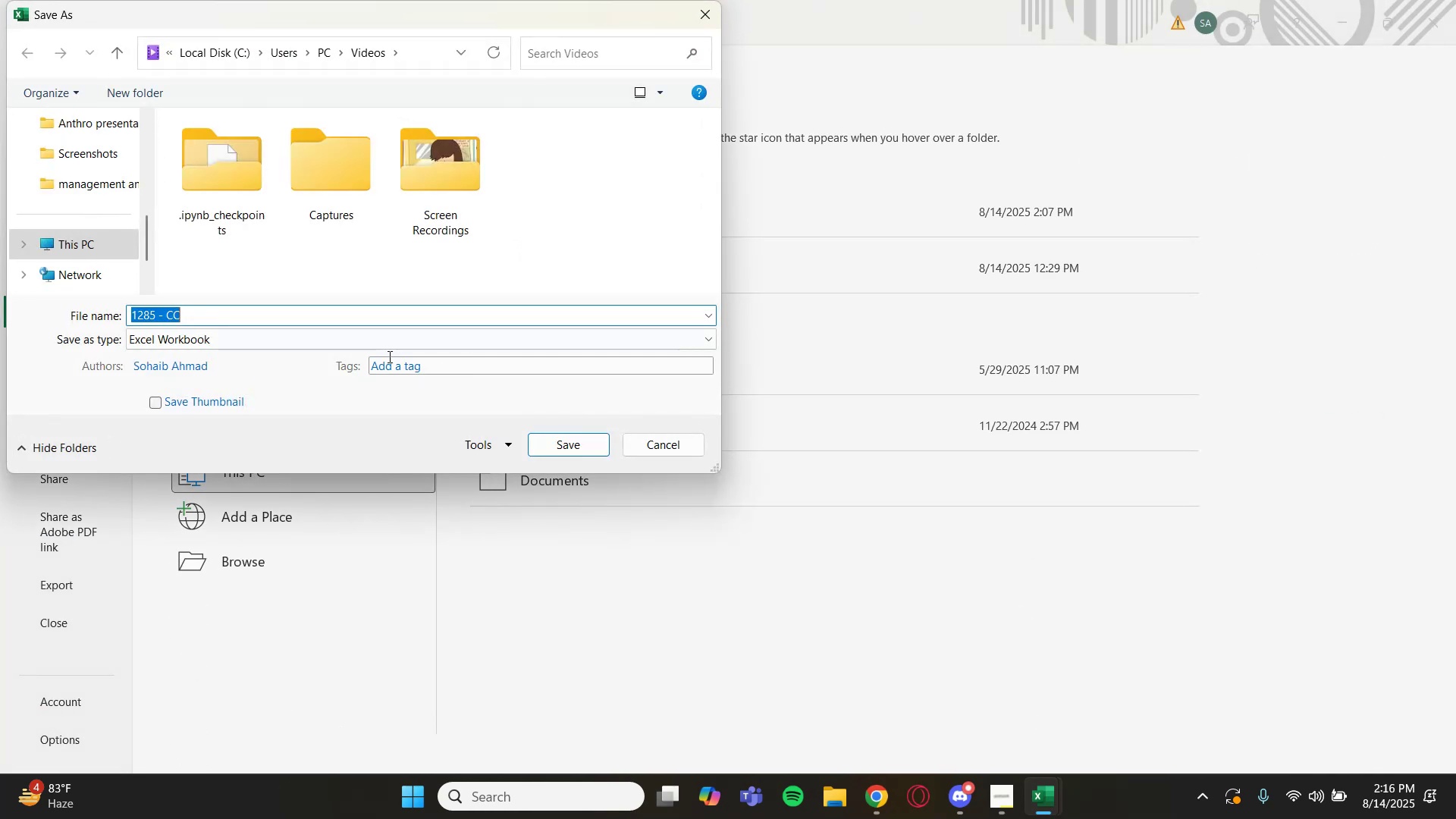 
left_click([392, 334])
 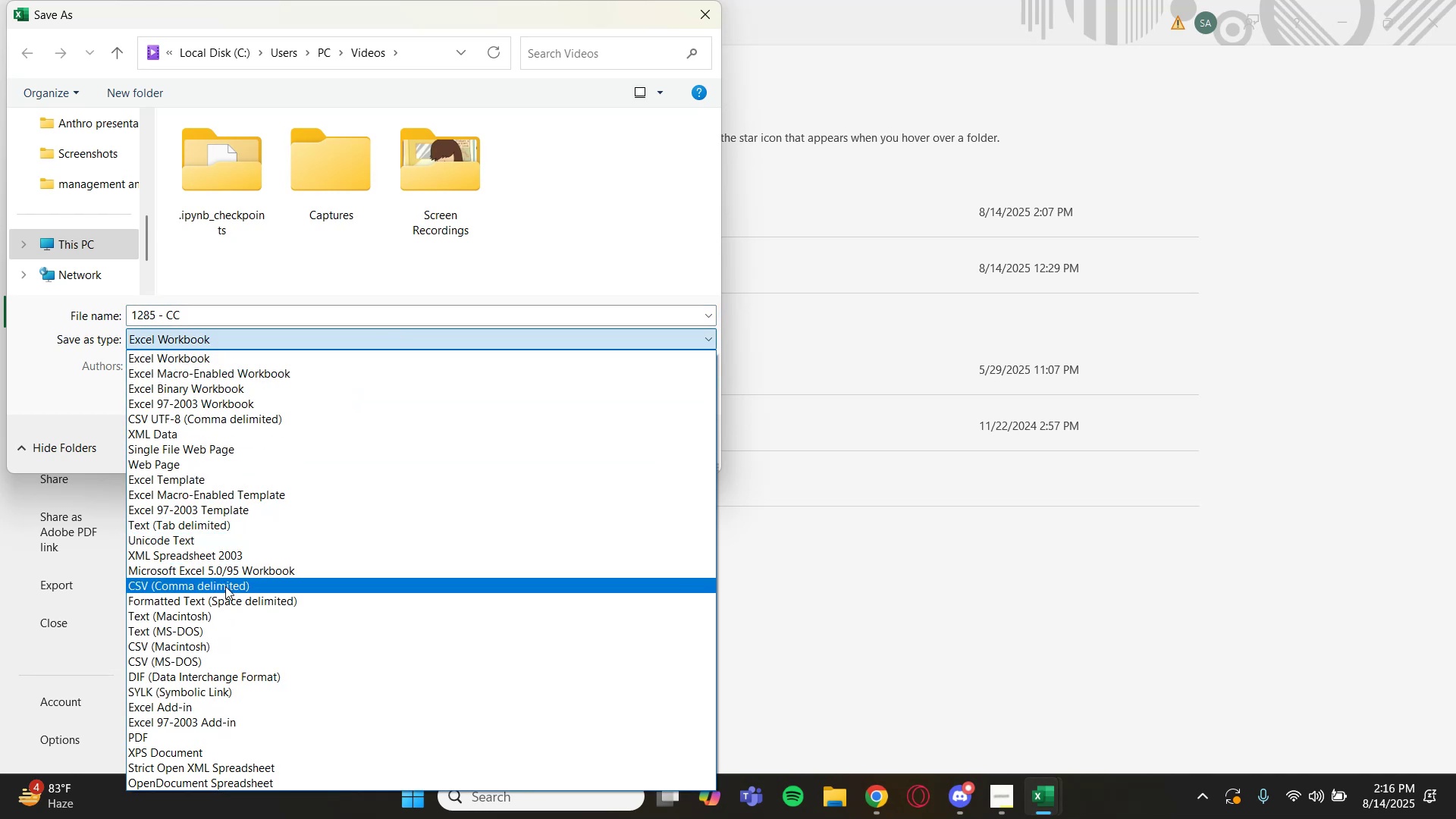 
left_click([227, 588])
 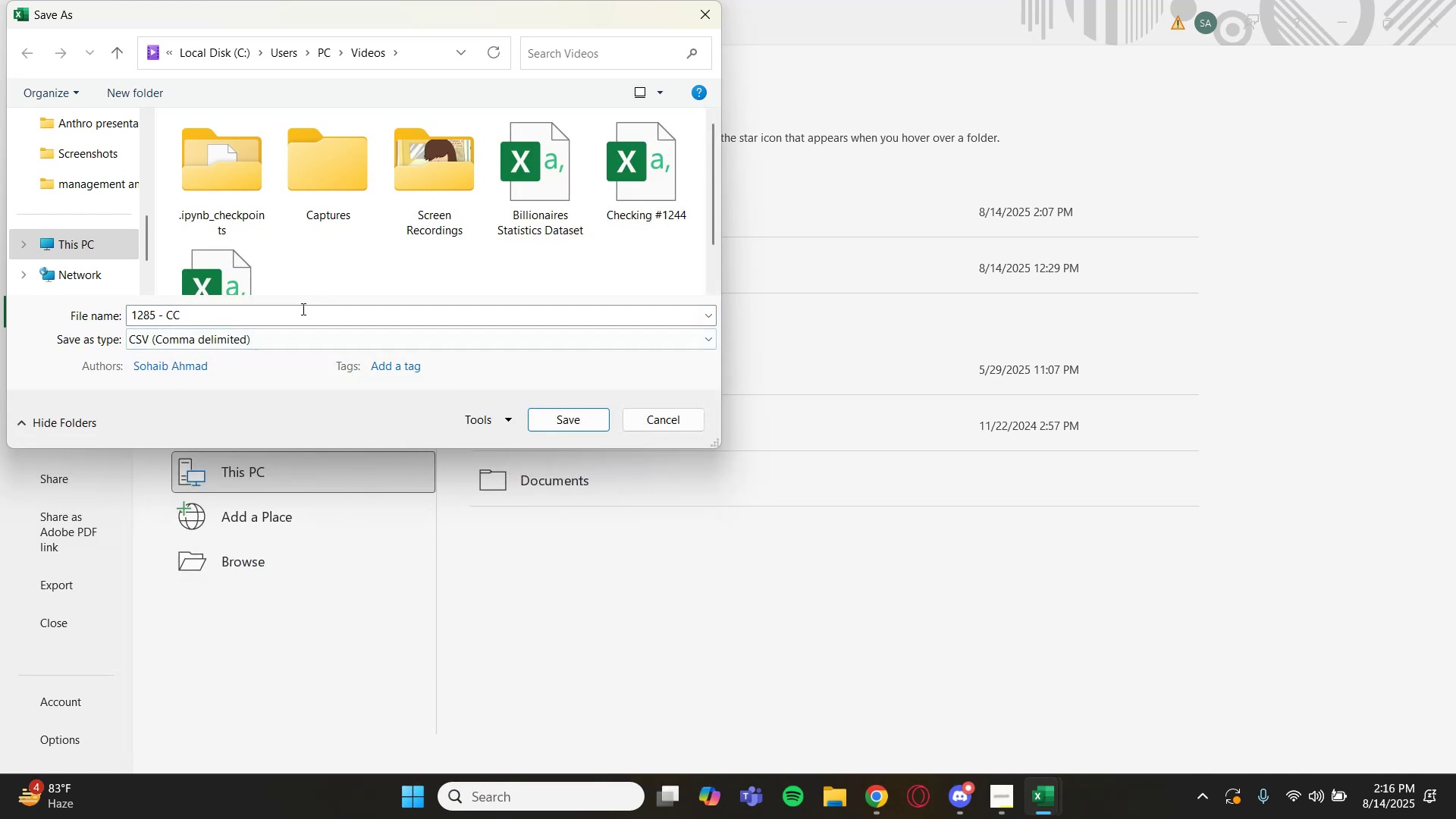 
double_click([302, 309])
 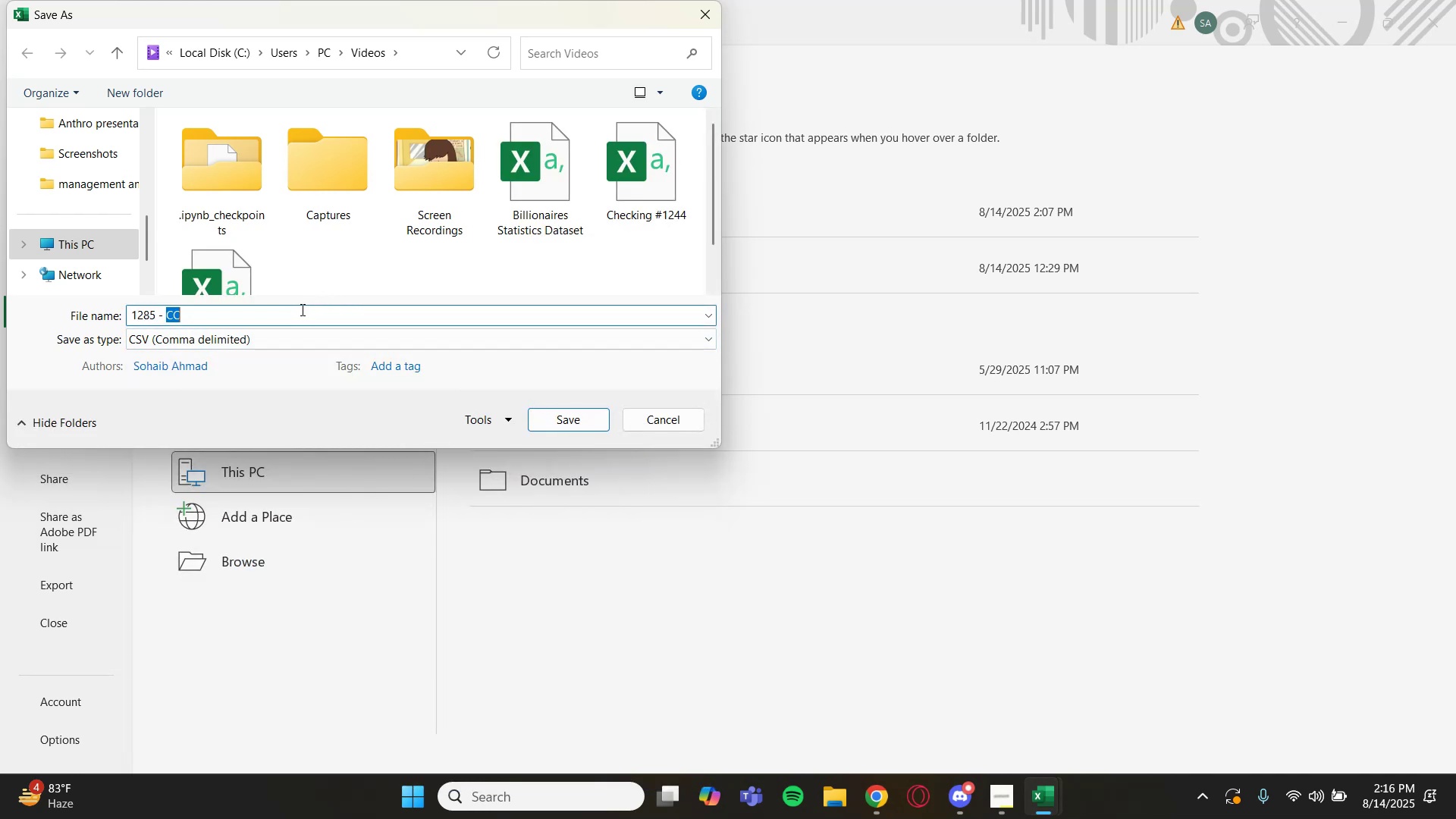 
left_click([301, 309])
 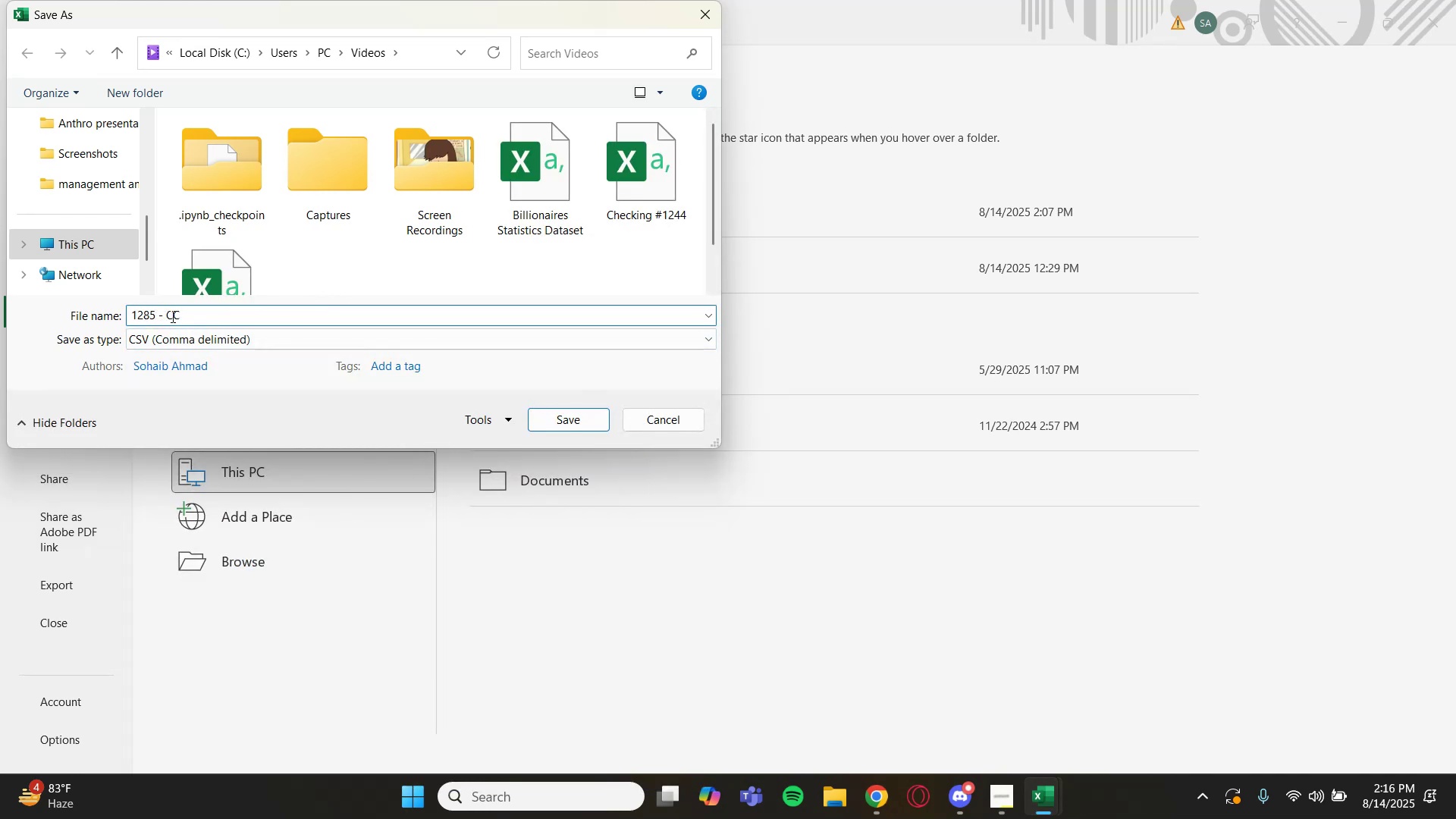 
key(Backspace)
 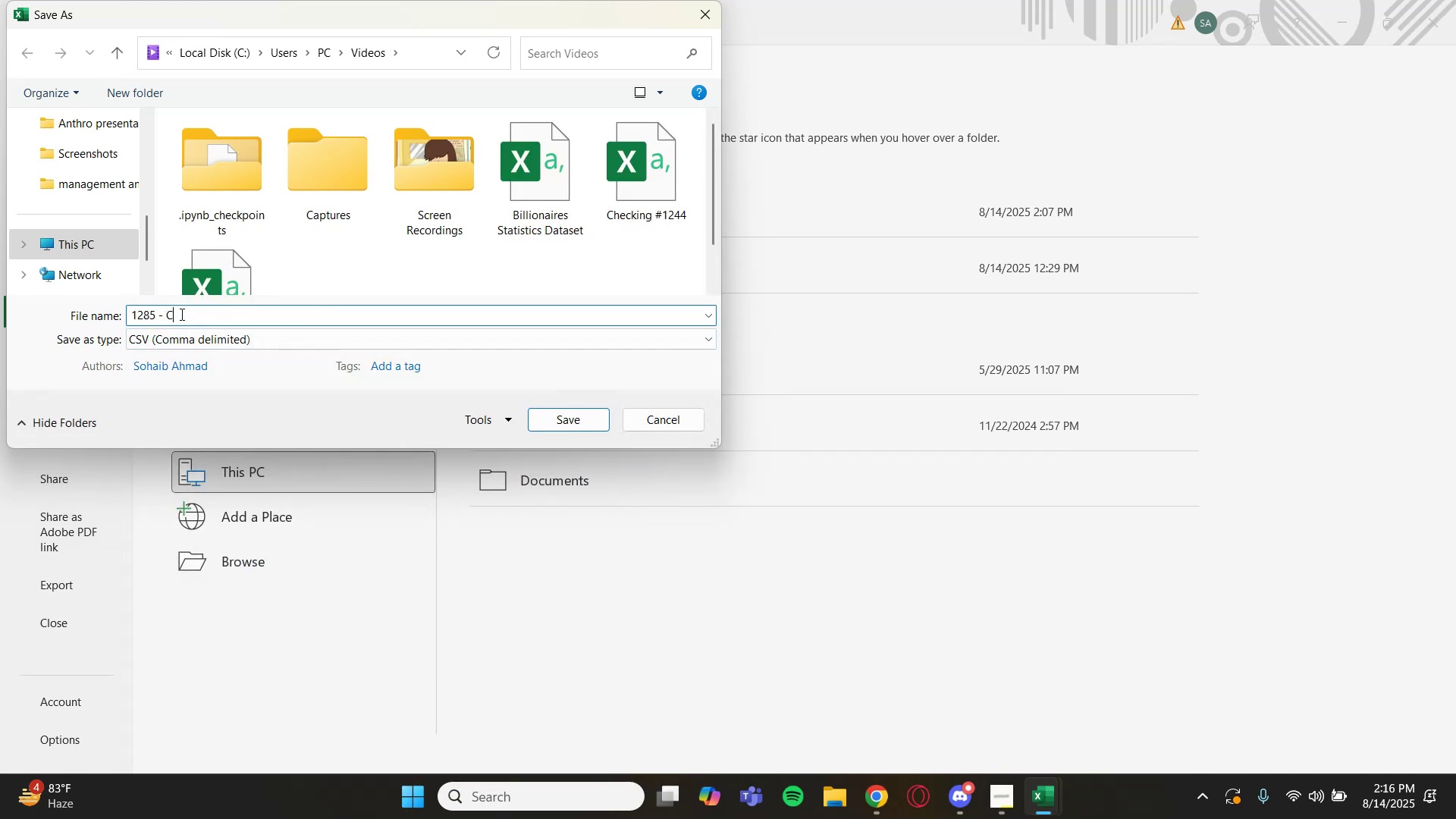 
key(Backspace)
 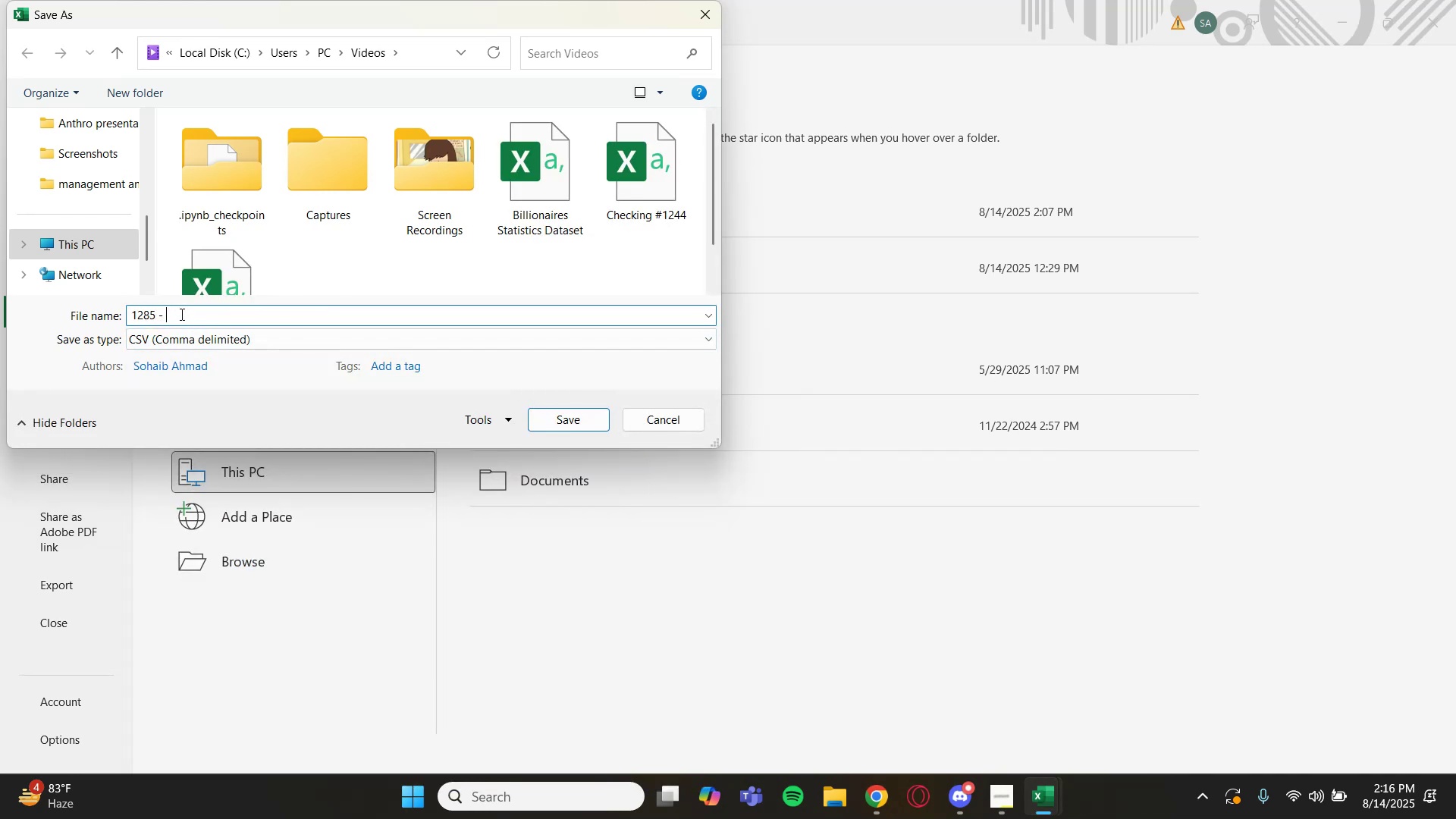 
key(Backspace)
 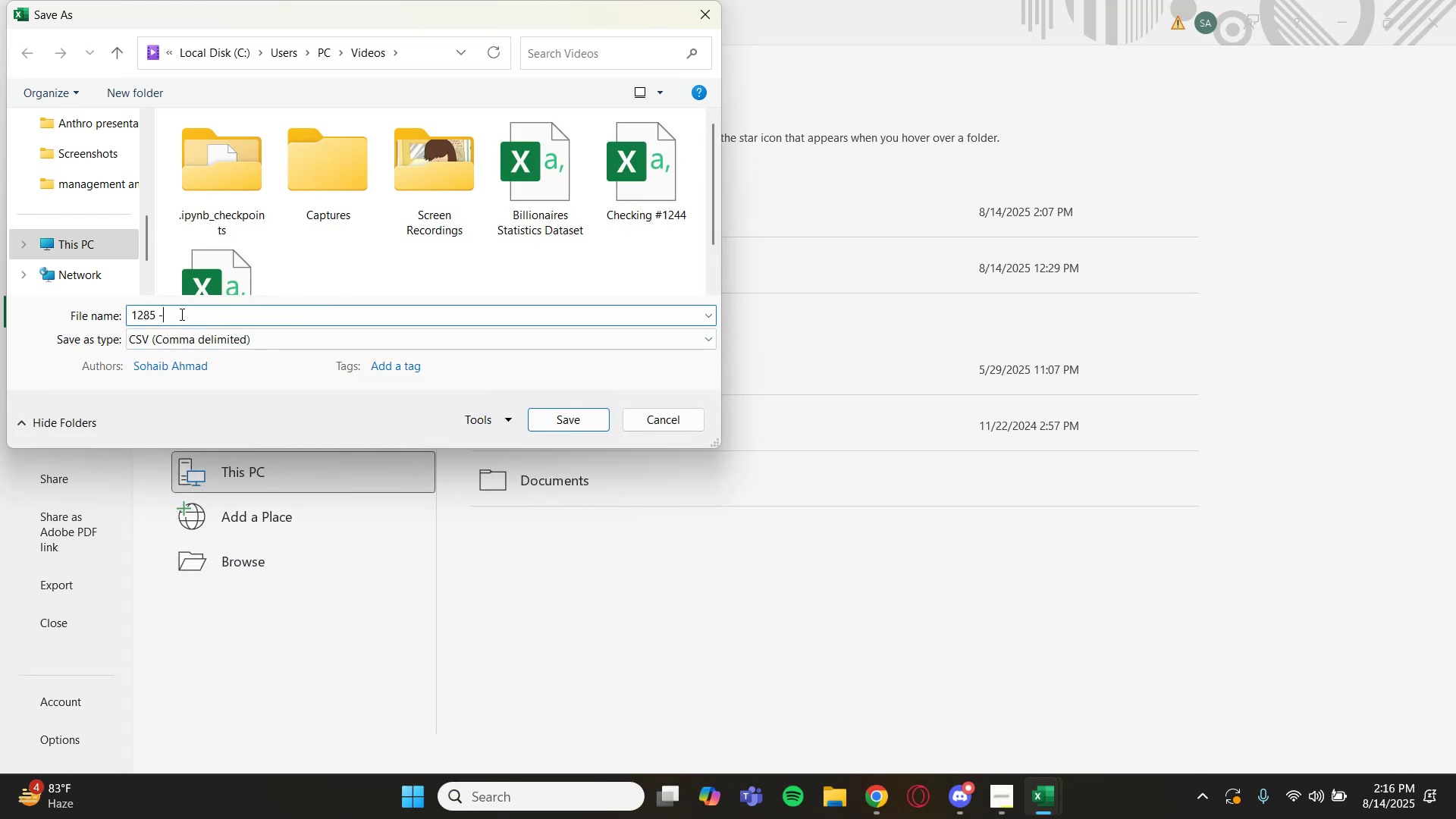 
key(Backspace)
 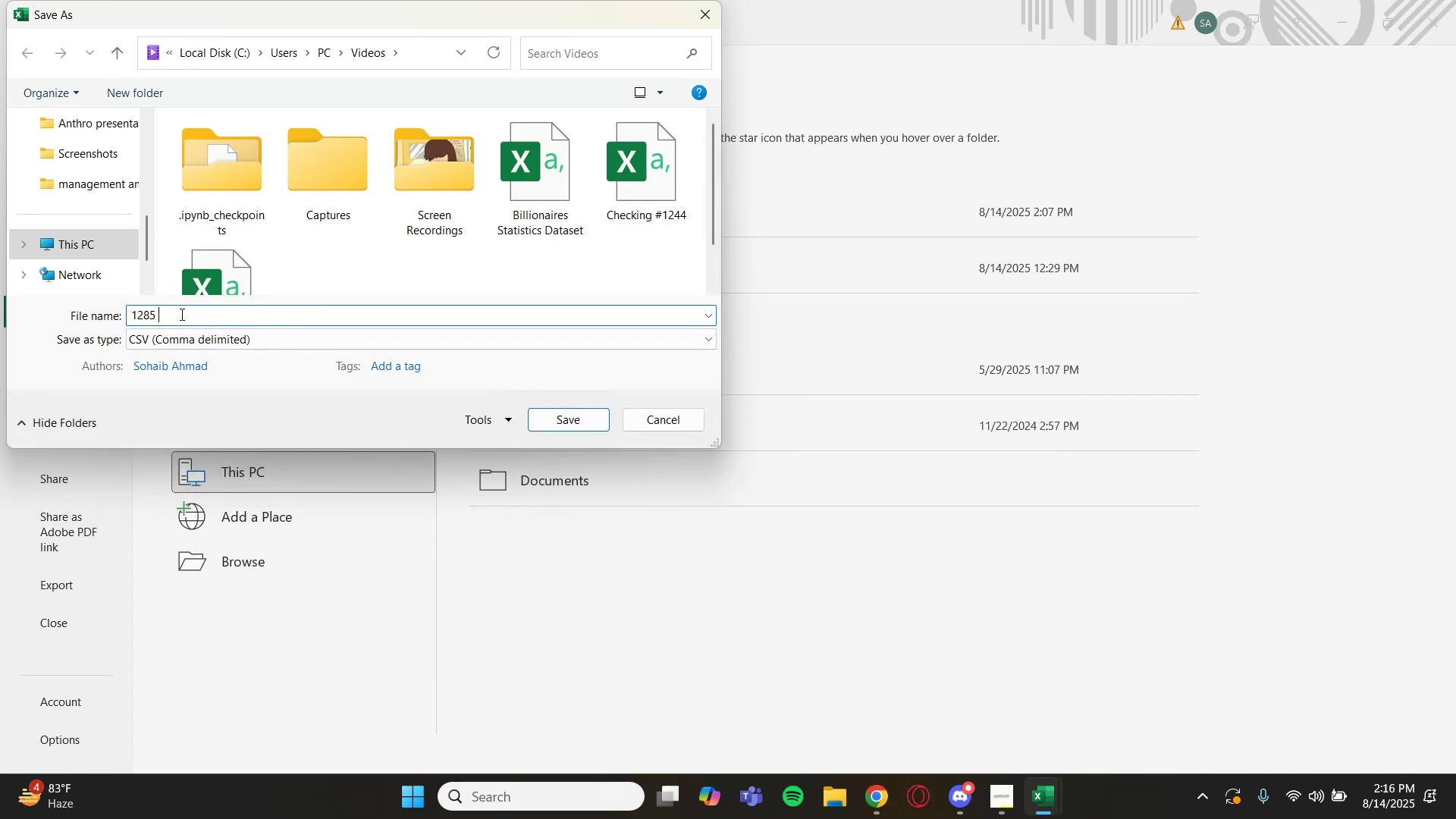 
key(Backspace)
 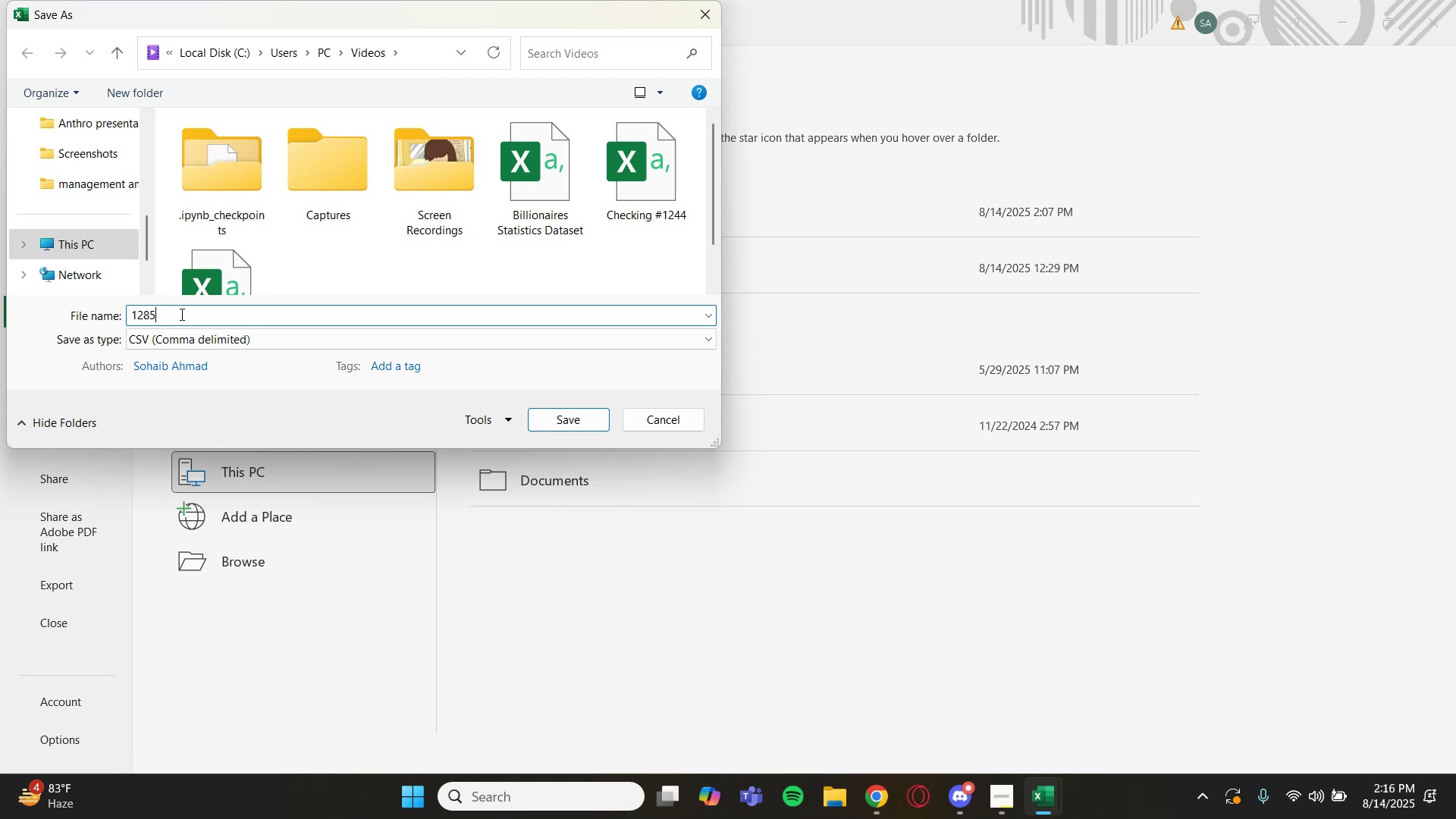 
wait(9.7)
 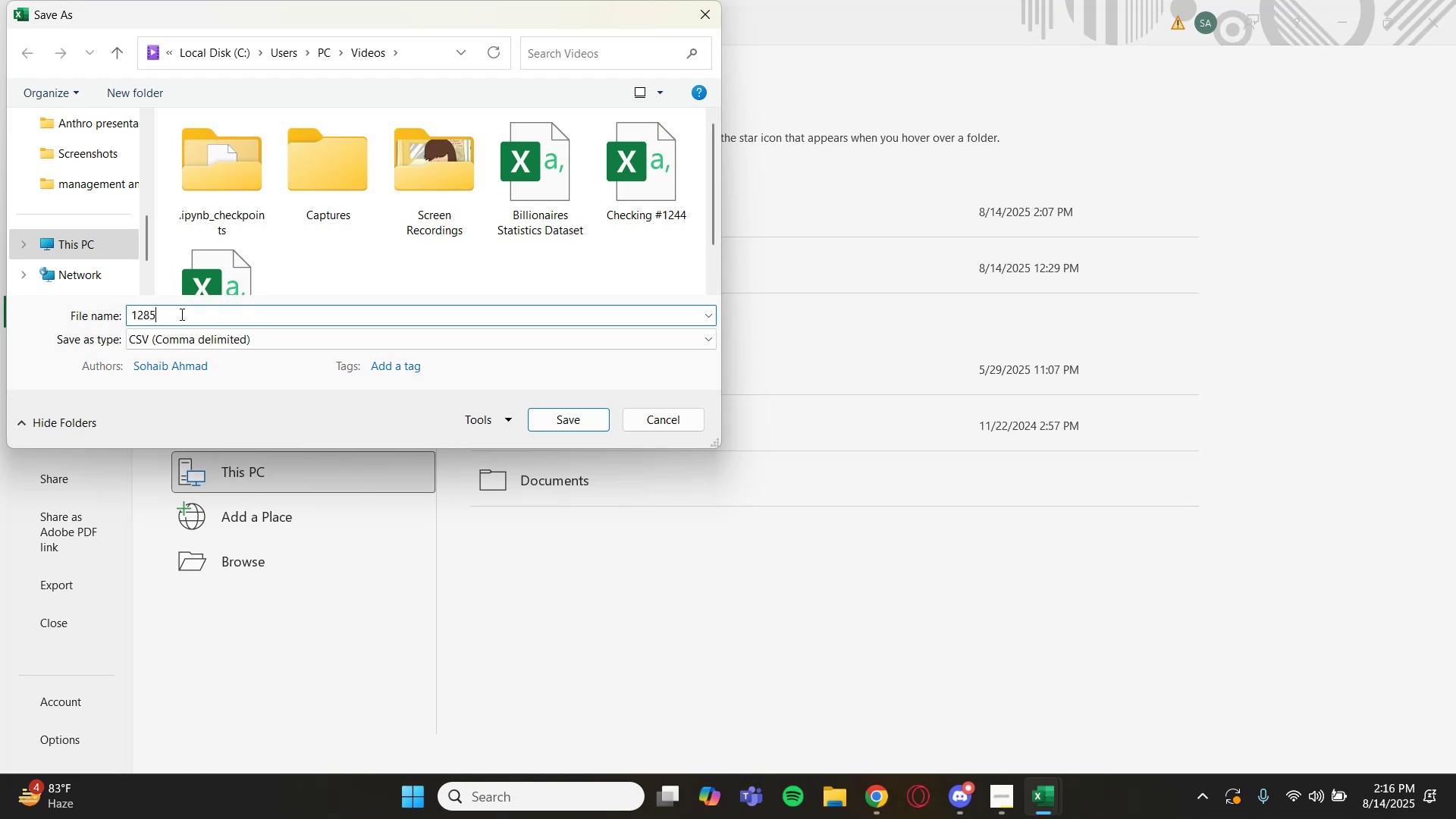 
key(Backspace)
 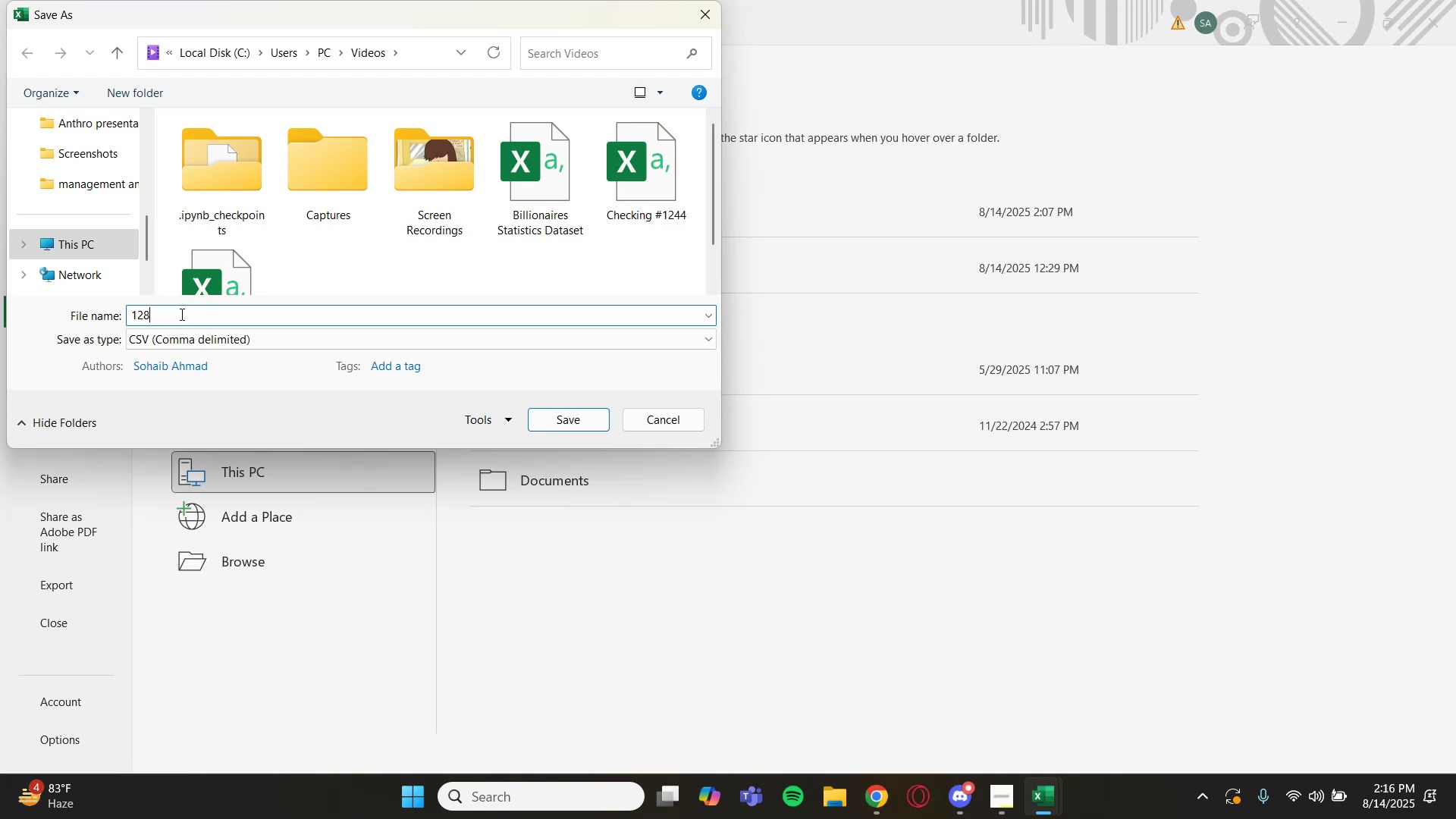 
key(Backspace)
 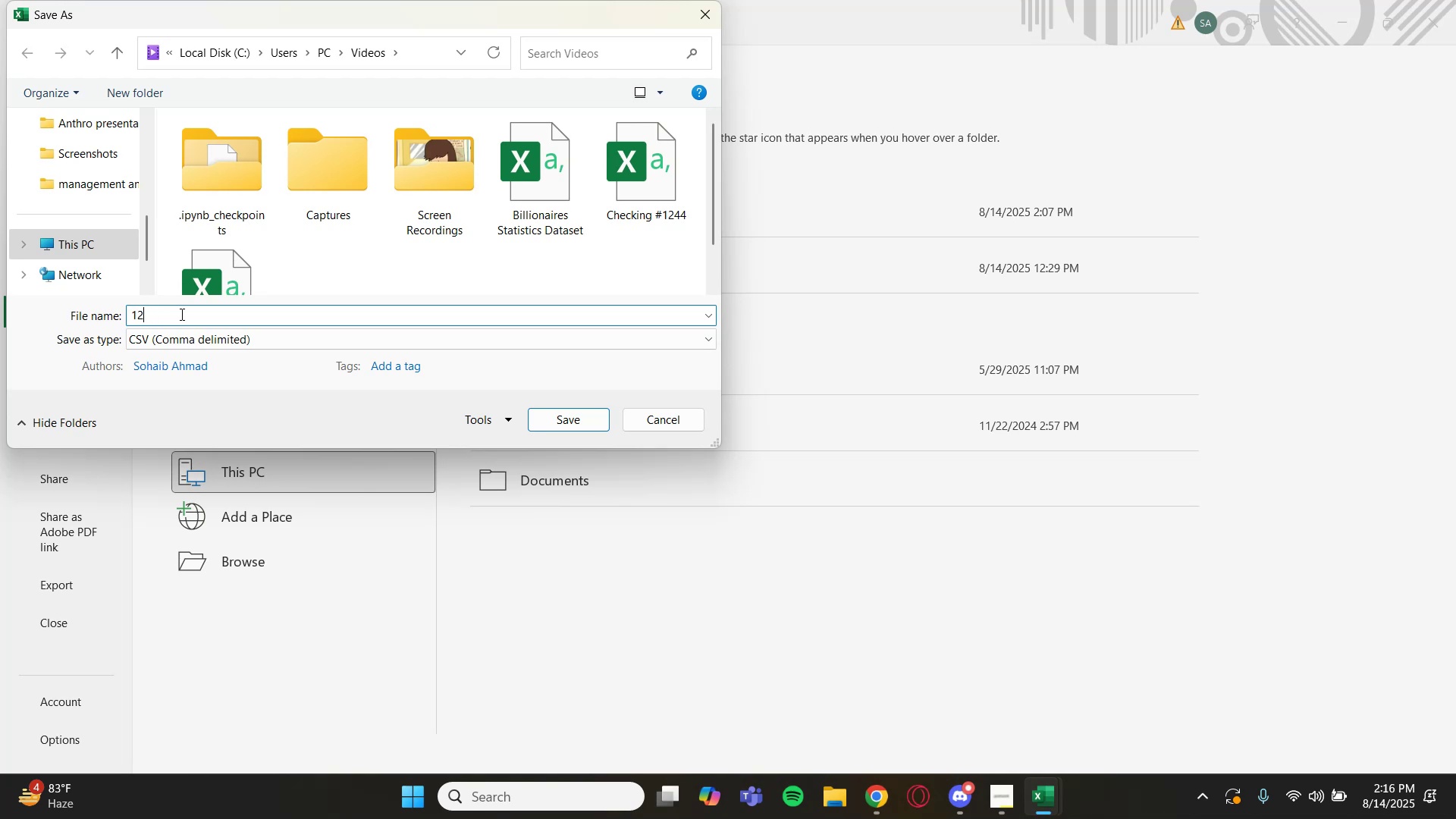 
key(Backspace)
 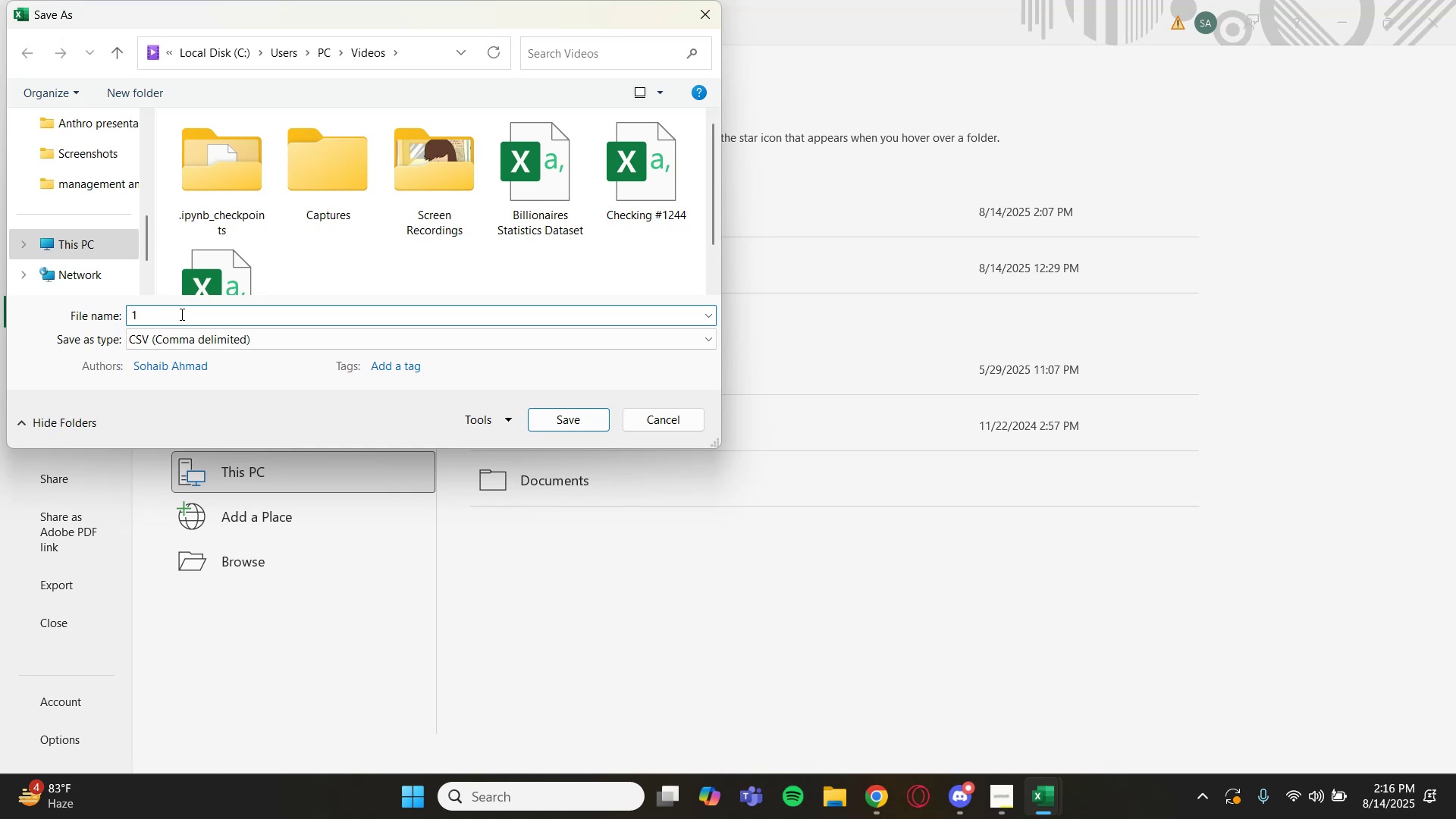 
key(Backspace)
 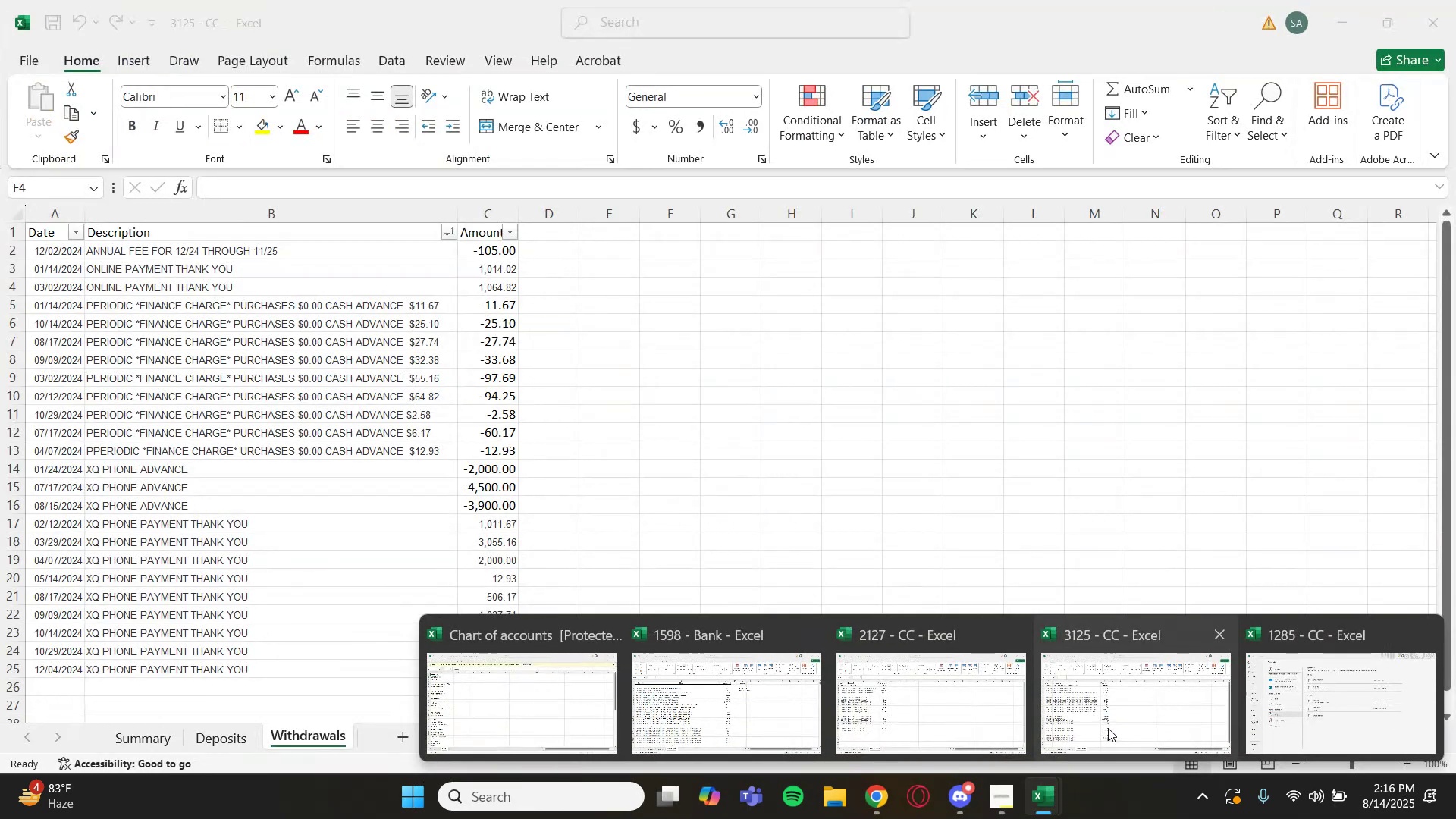 
wait(7.06)
 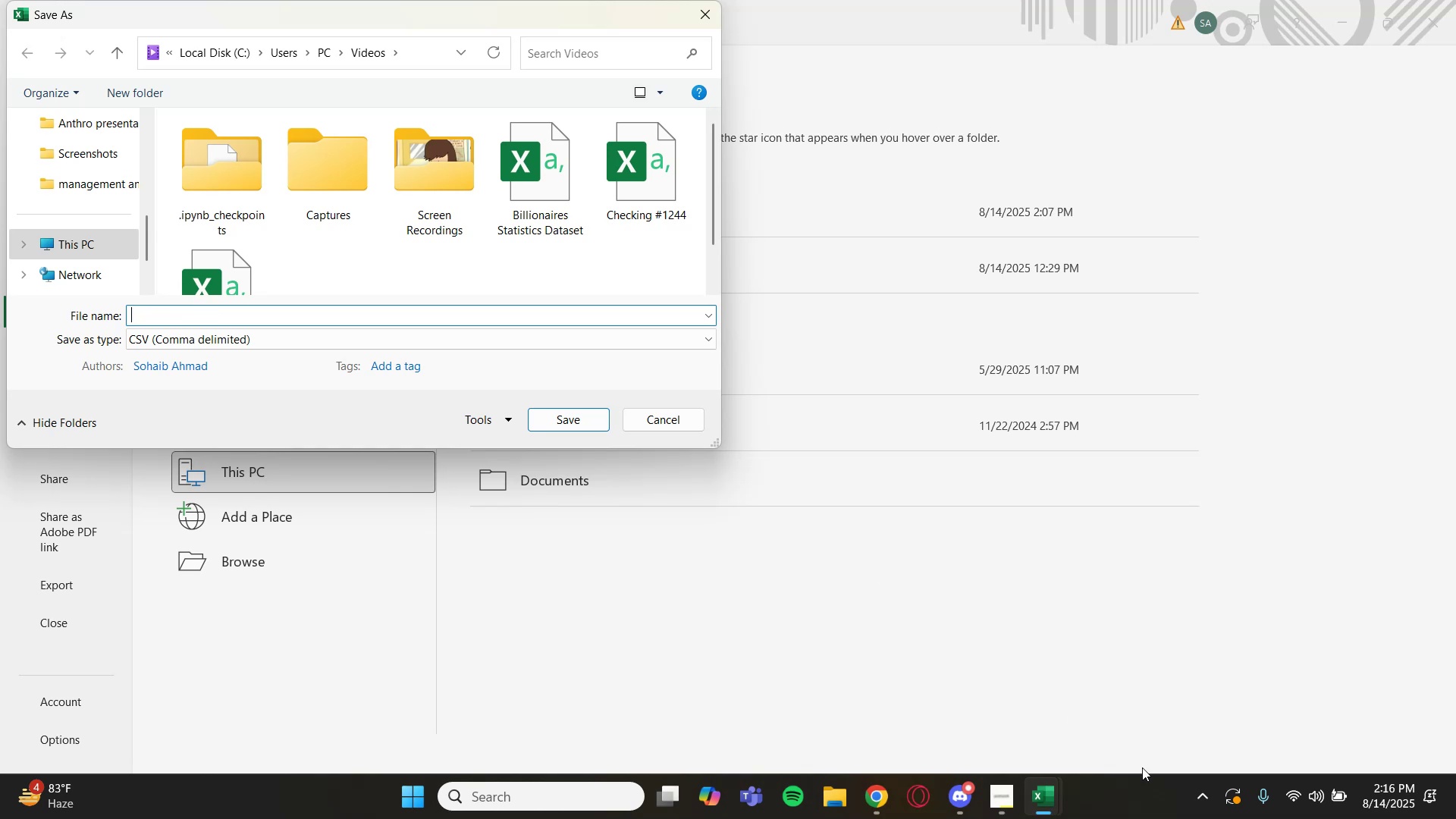 
mouse_move([990, 790])
 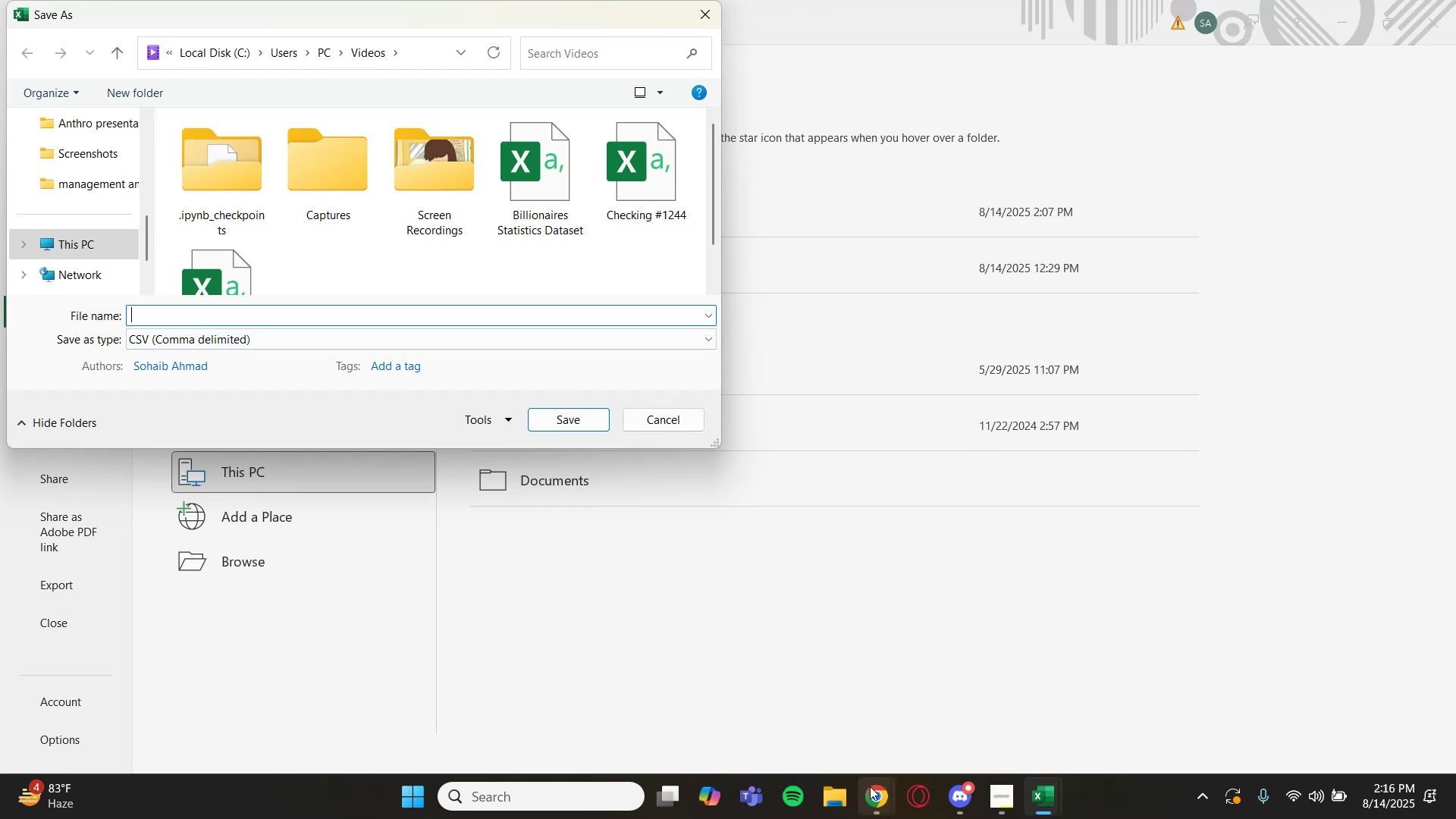 
wait(6.0)
 